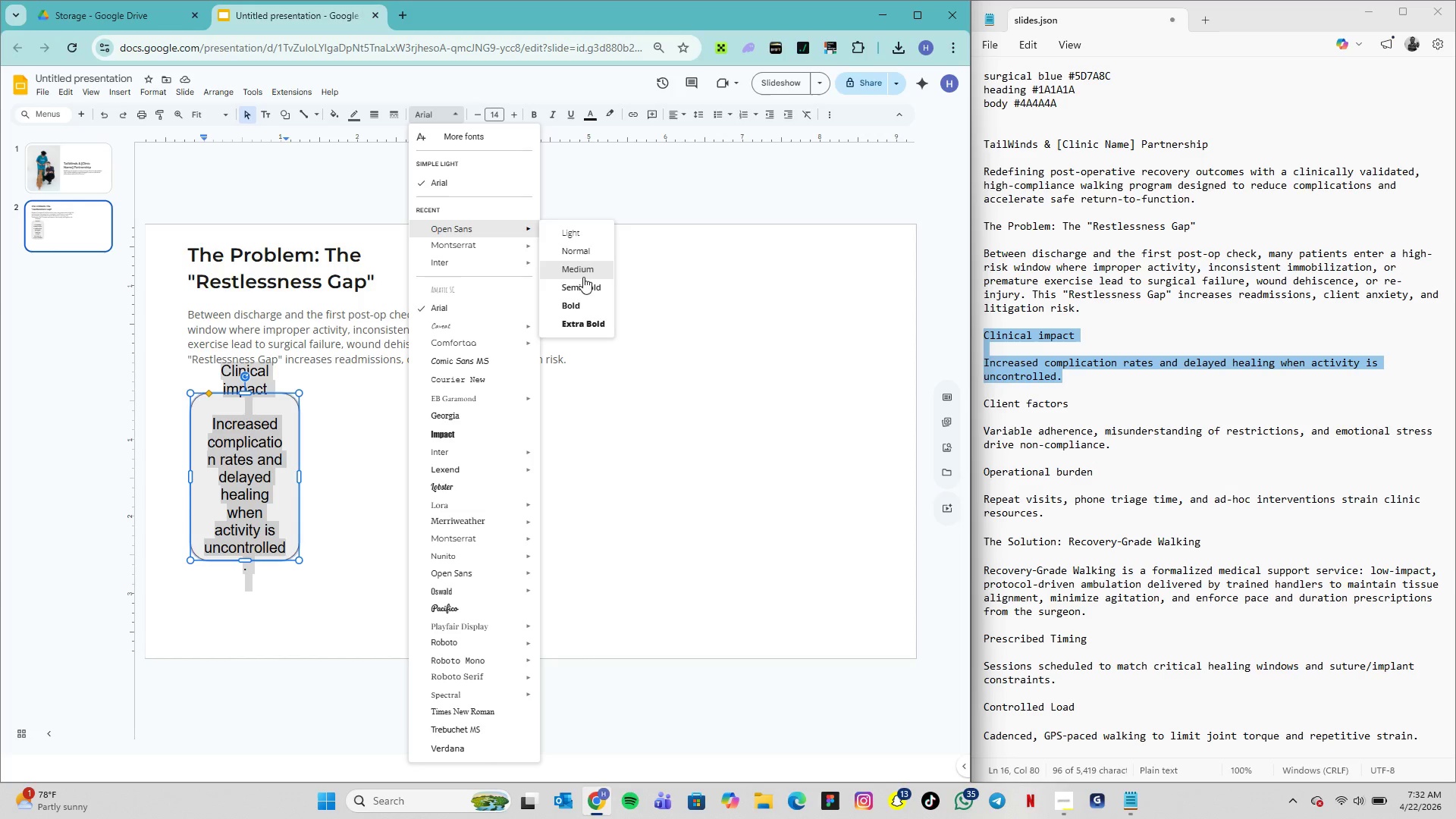 
wait(5.38)
 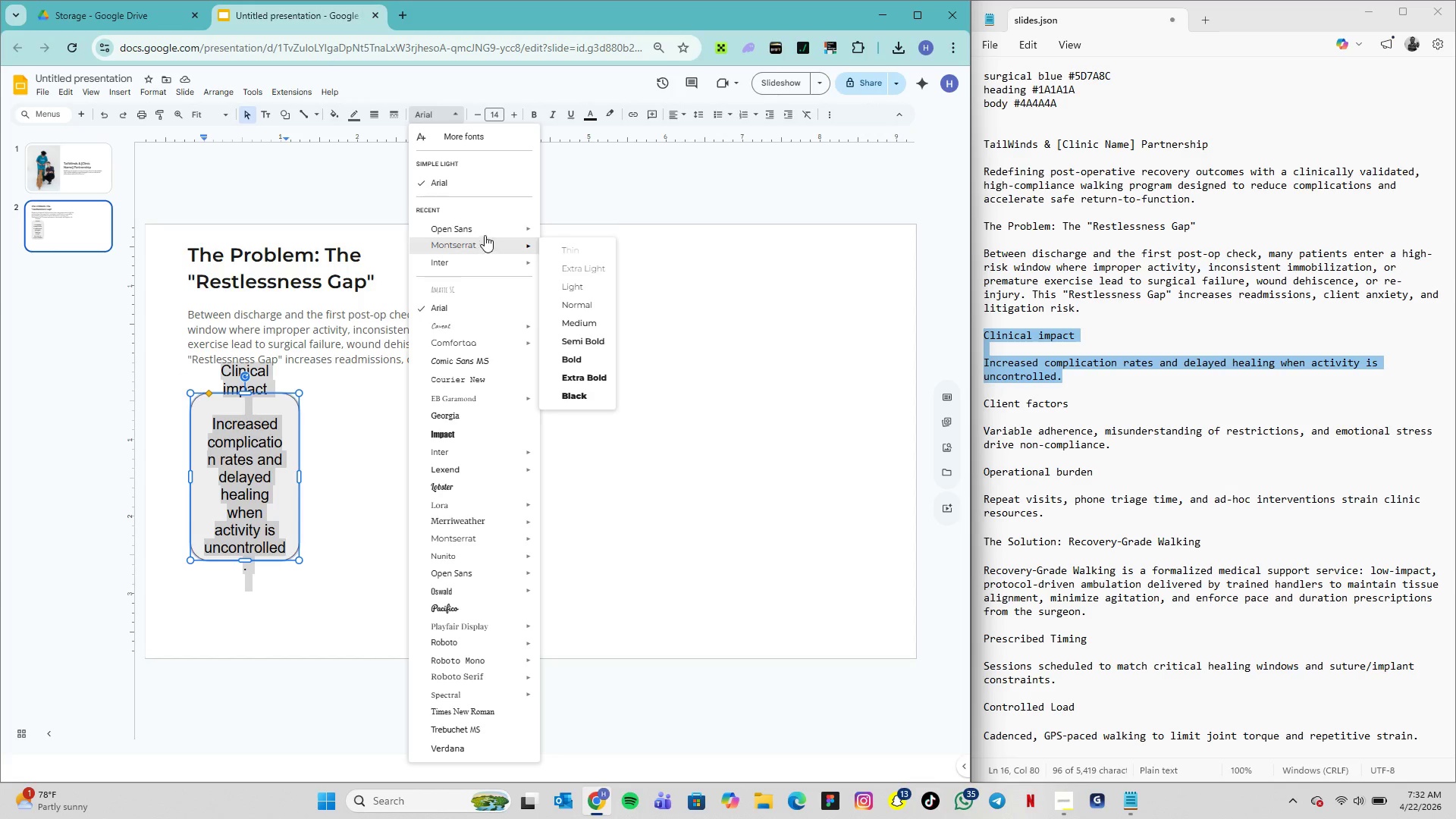 
left_click([584, 256])
 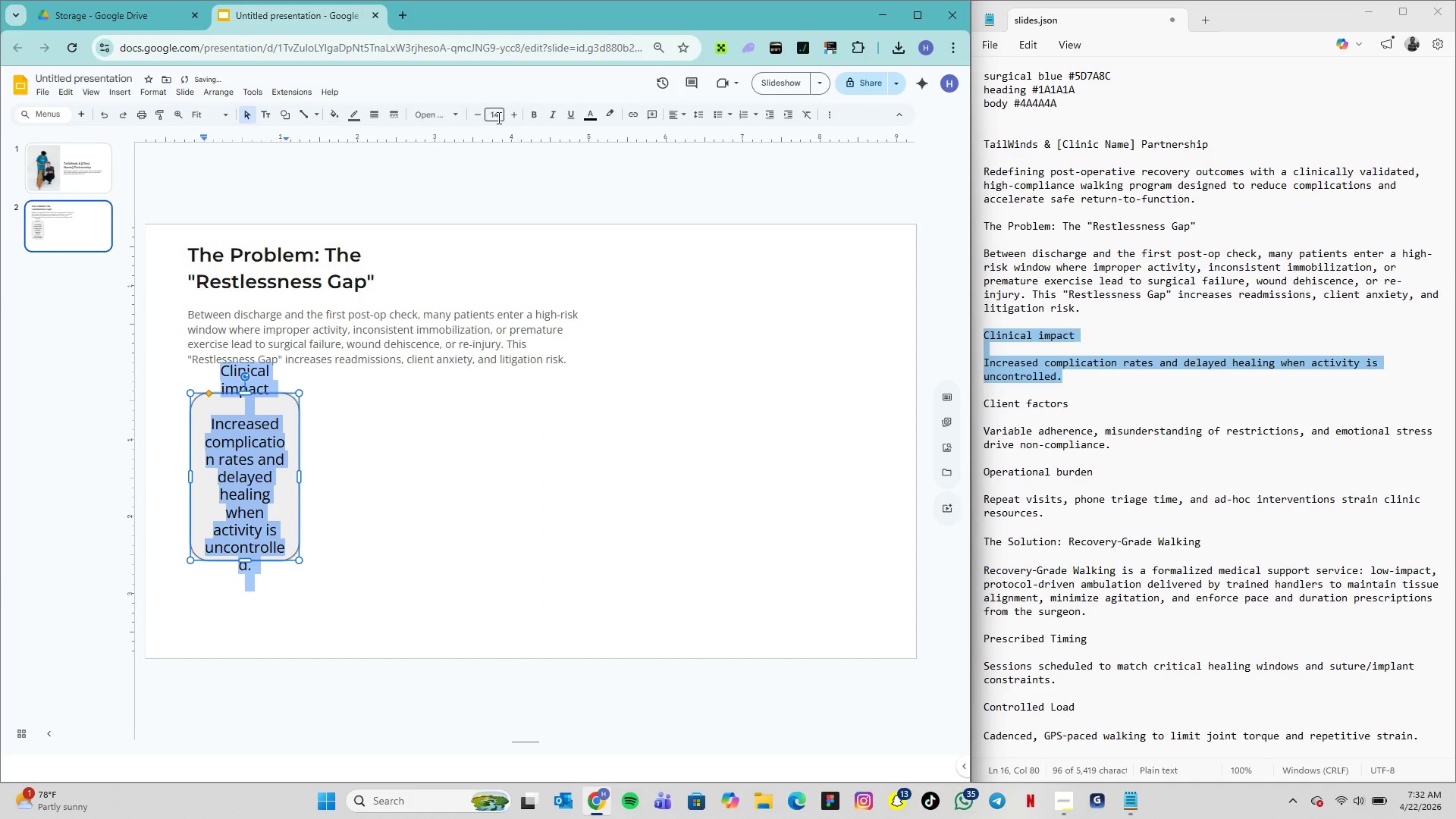 
left_click([497, 117])
 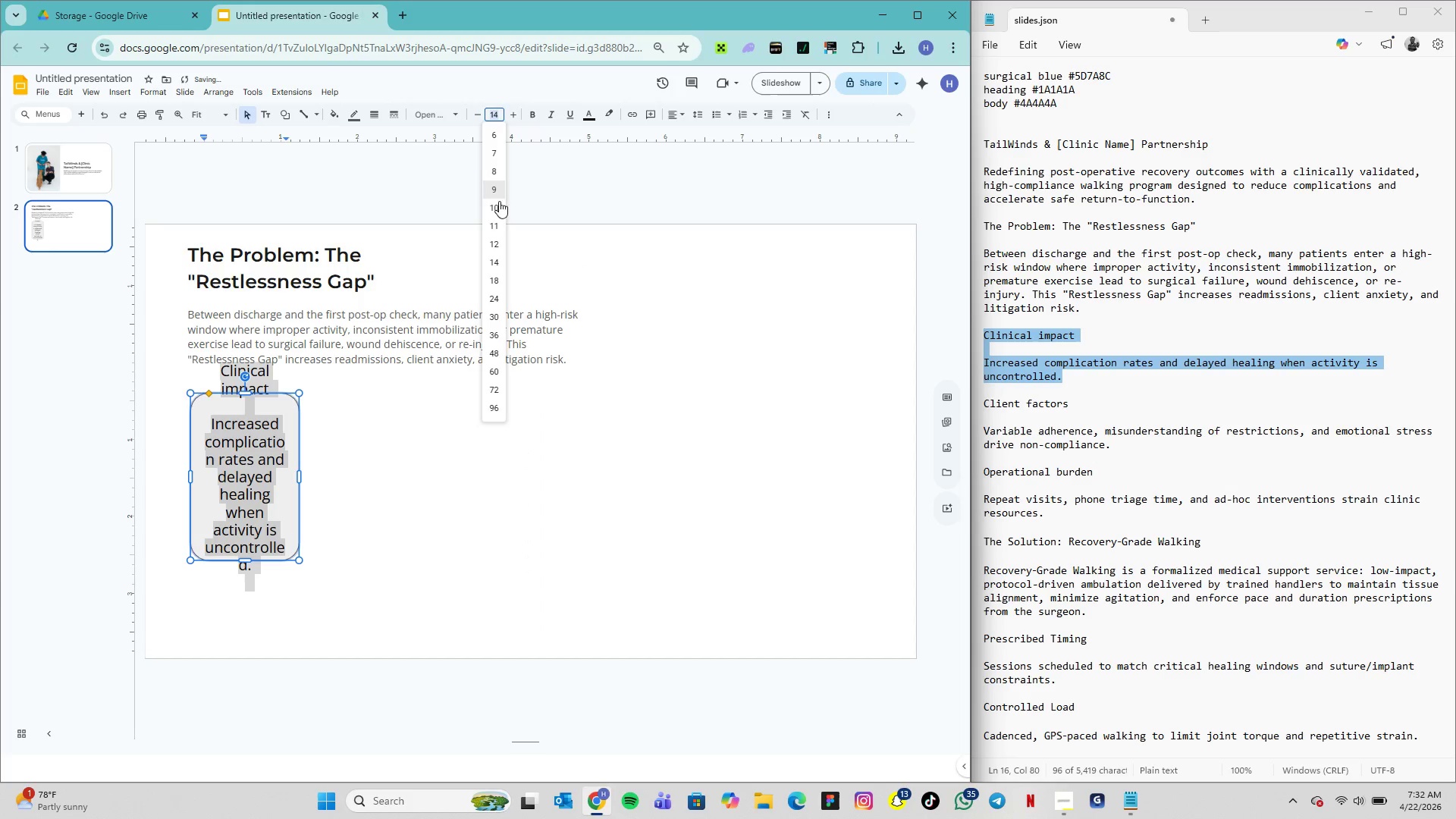 
left_click([500, 212])
 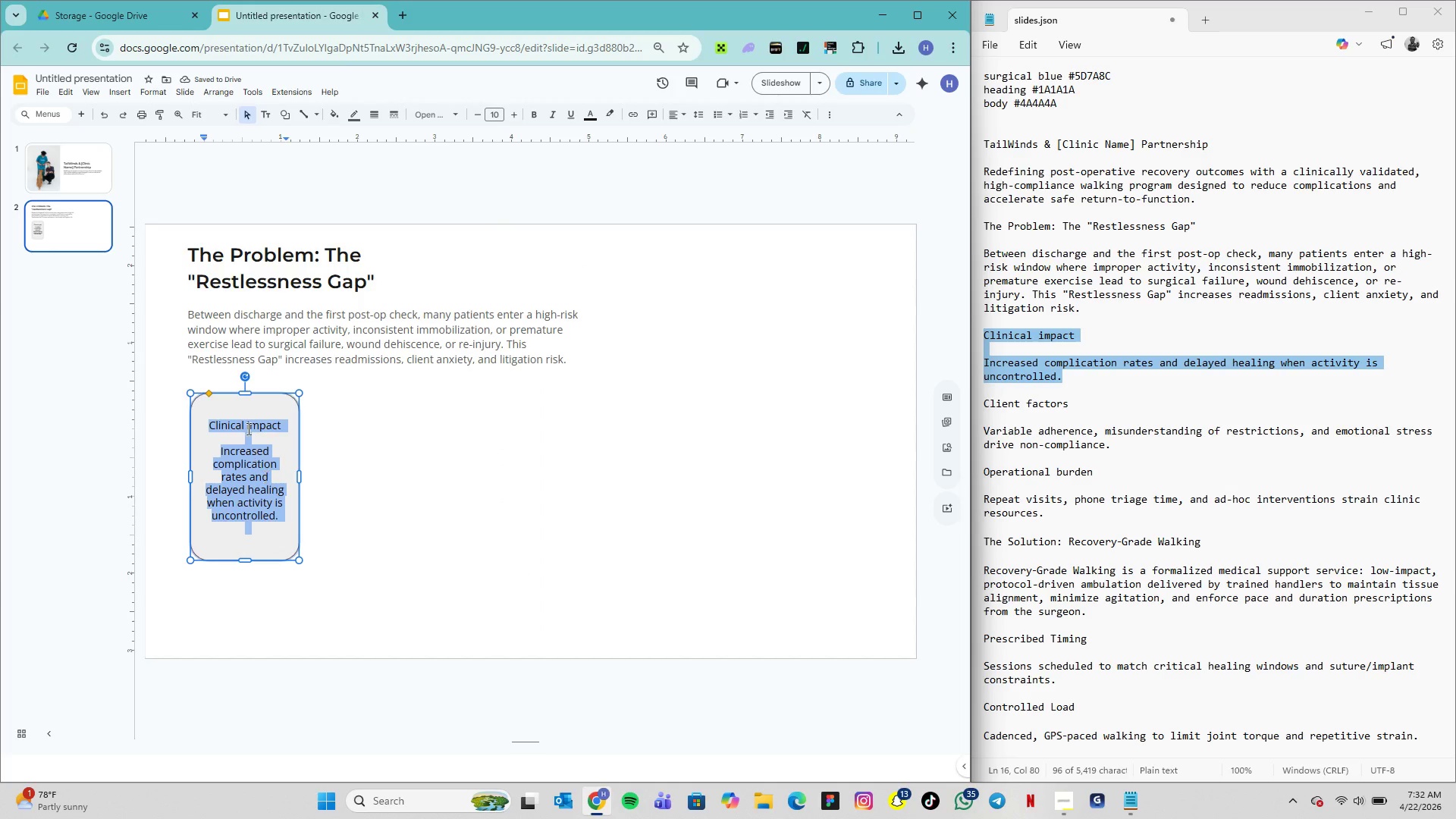 
wait(7.22)
 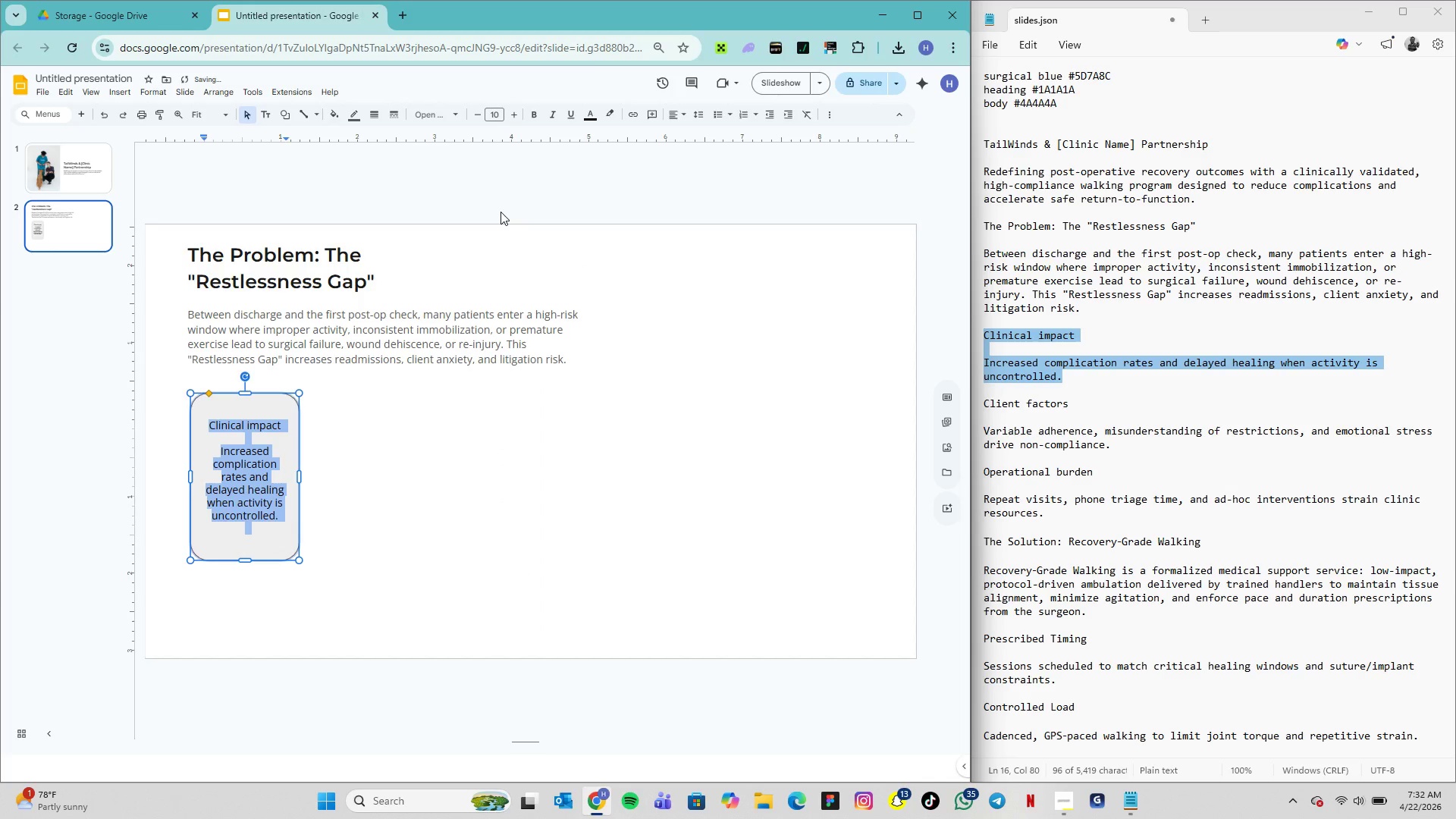 
left_click([280, 428])
 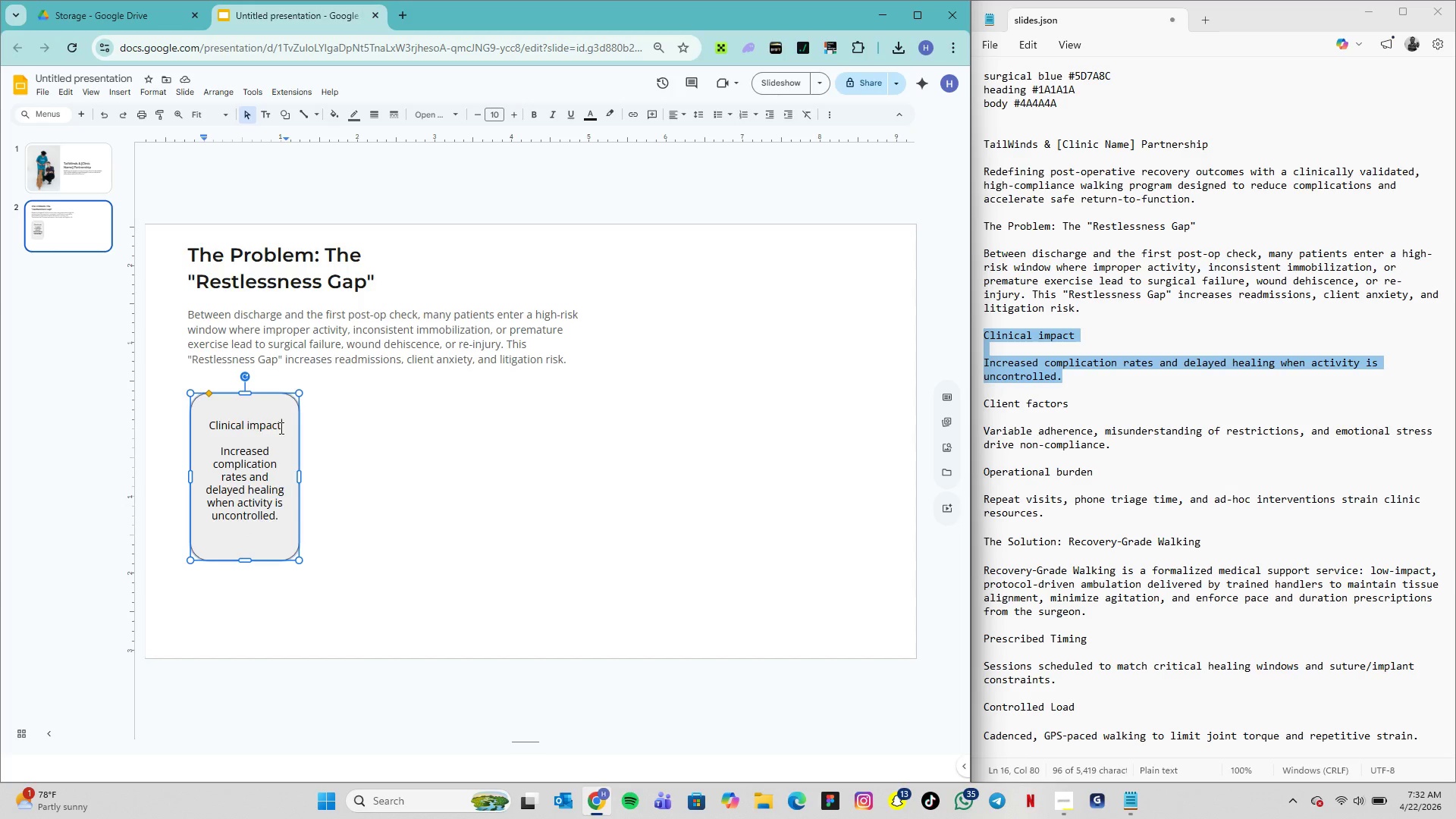 
left_click_drag(start_coordinate=[280, 428], to_coordinate=[215, 425])
 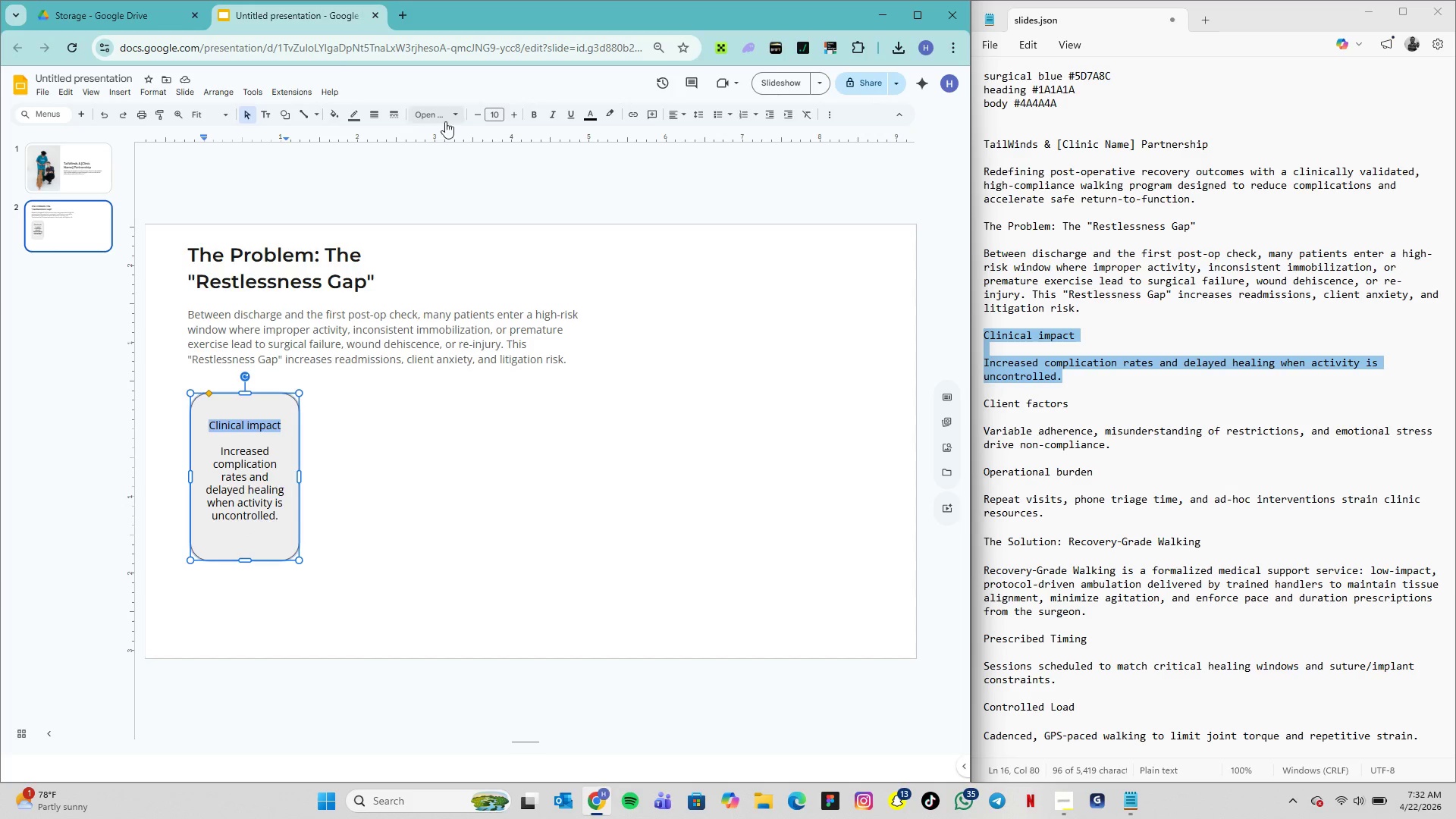 
left_click([492, 115])
 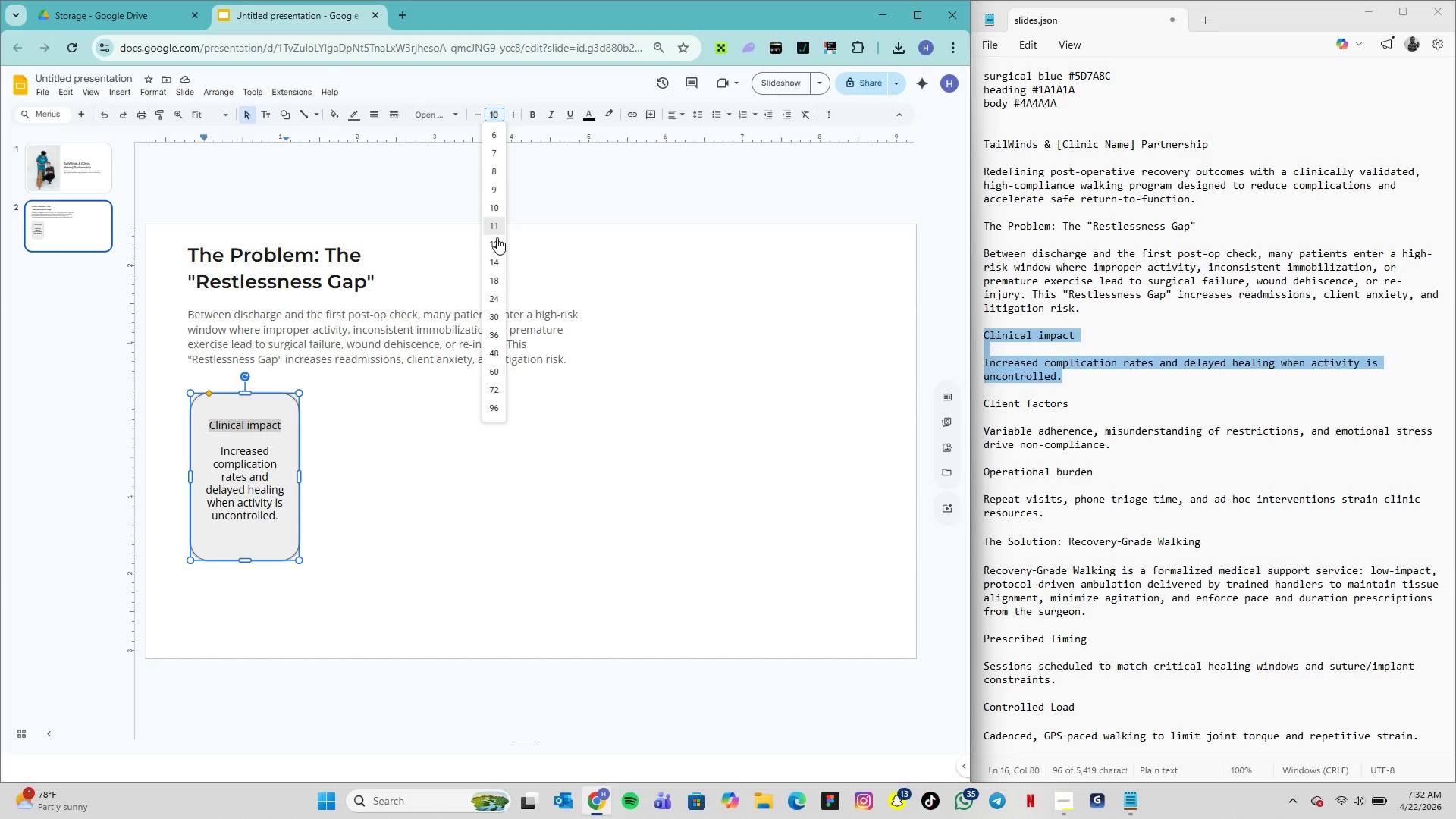 
left_click([497, 240])
 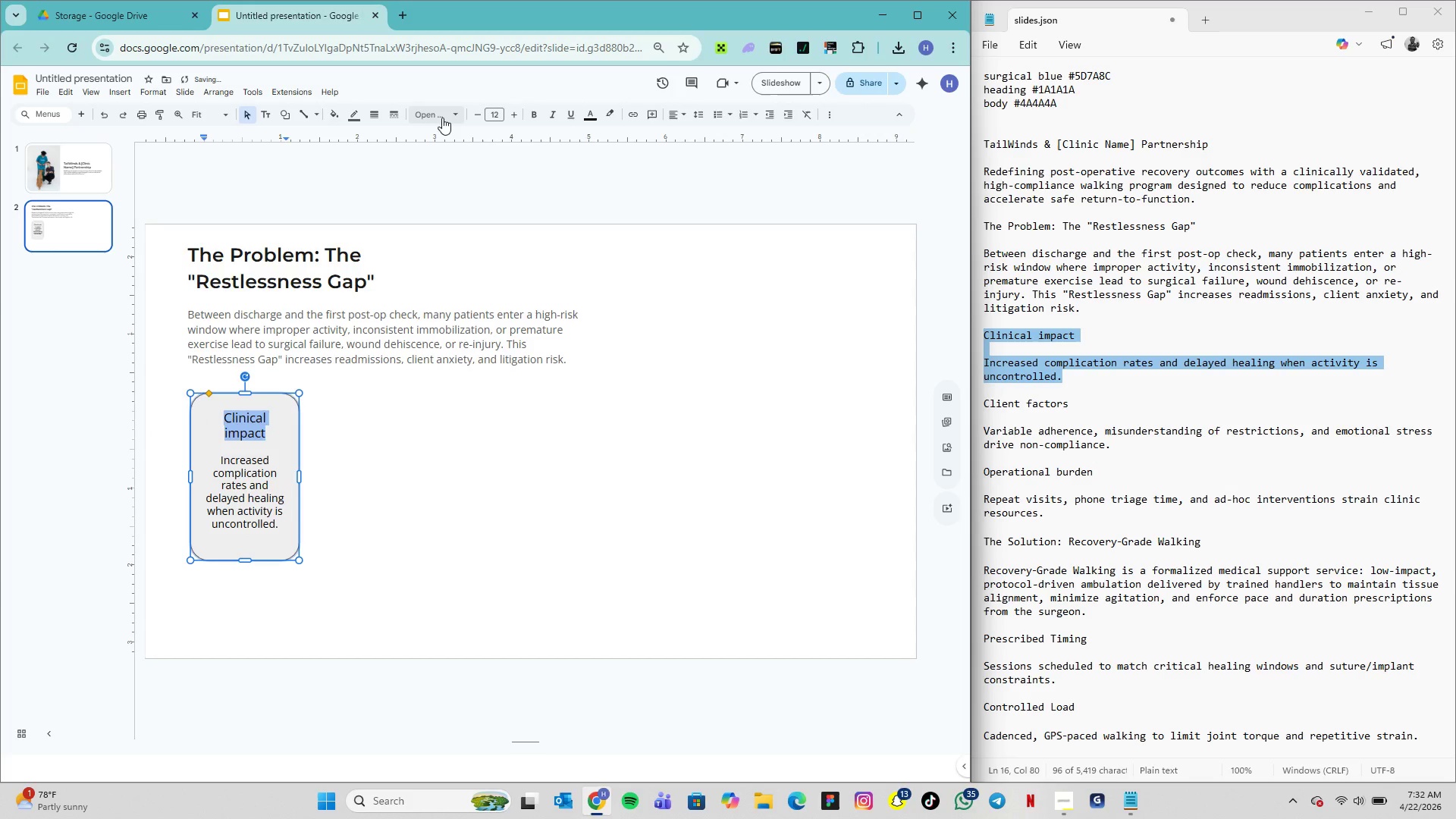 
left_click([442, 118])
 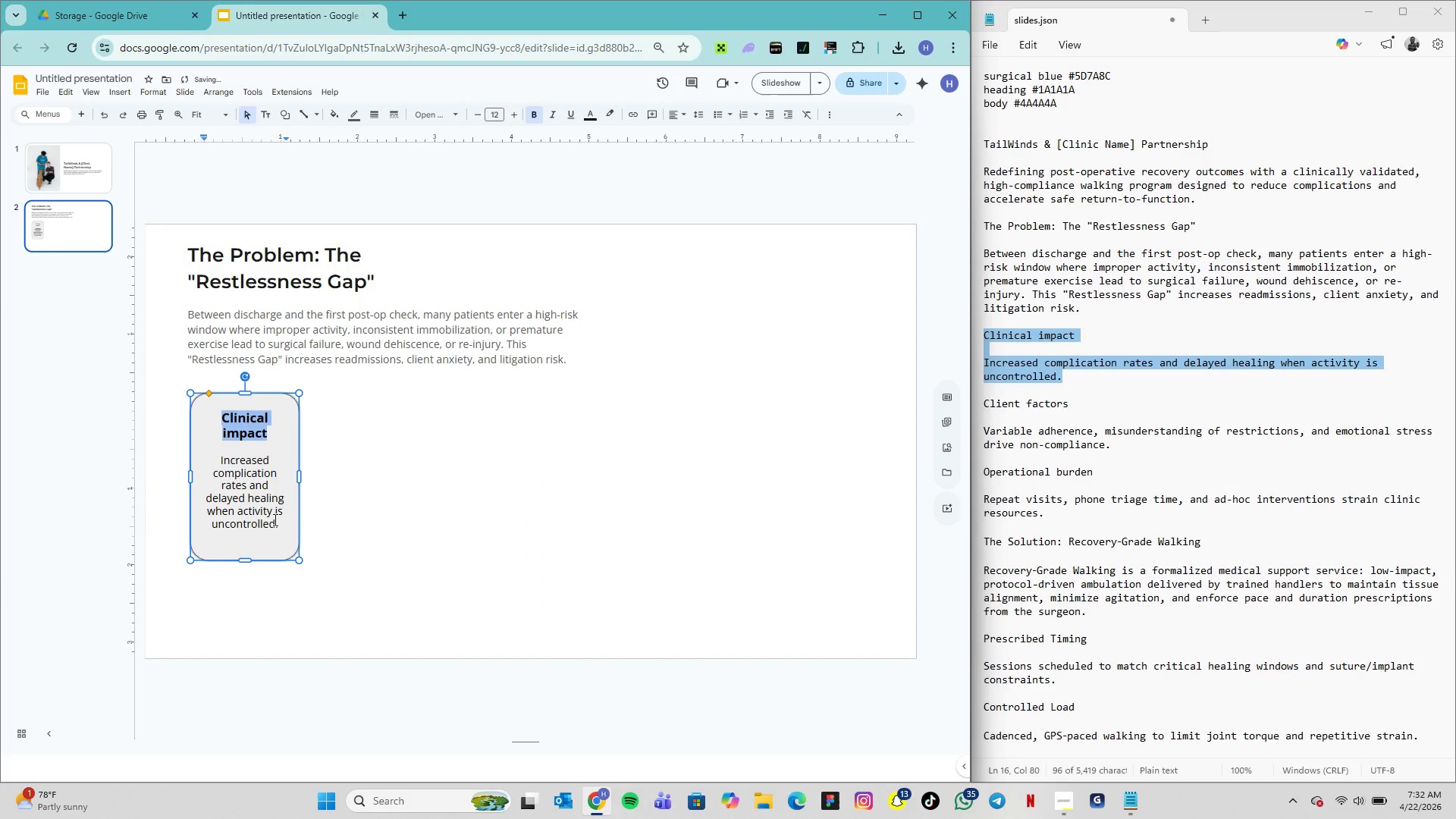 
wait(5.28)
 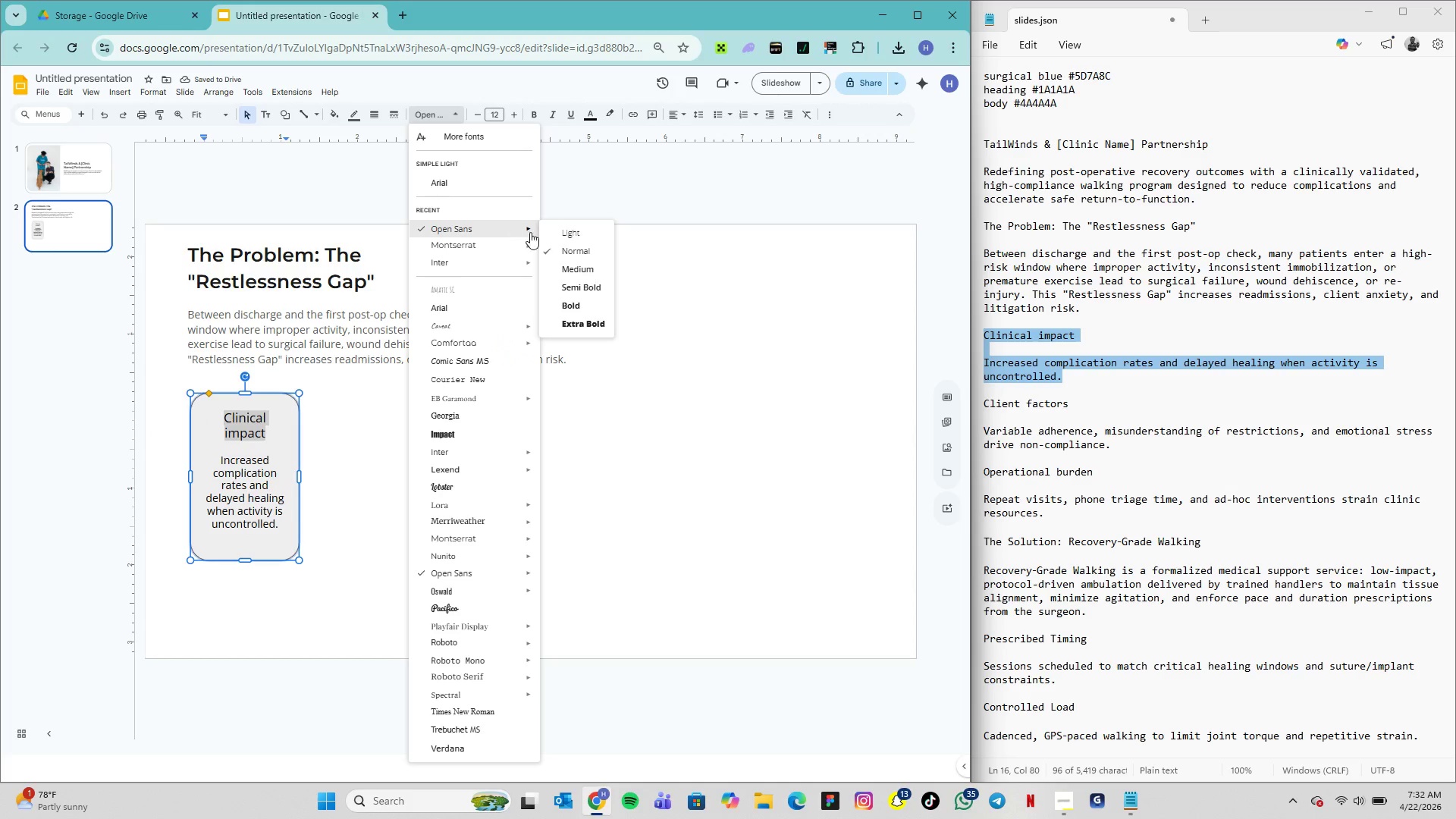 
left_click_drag(start_coordinate=[281, 524], to_coordinate=[209, 458])
 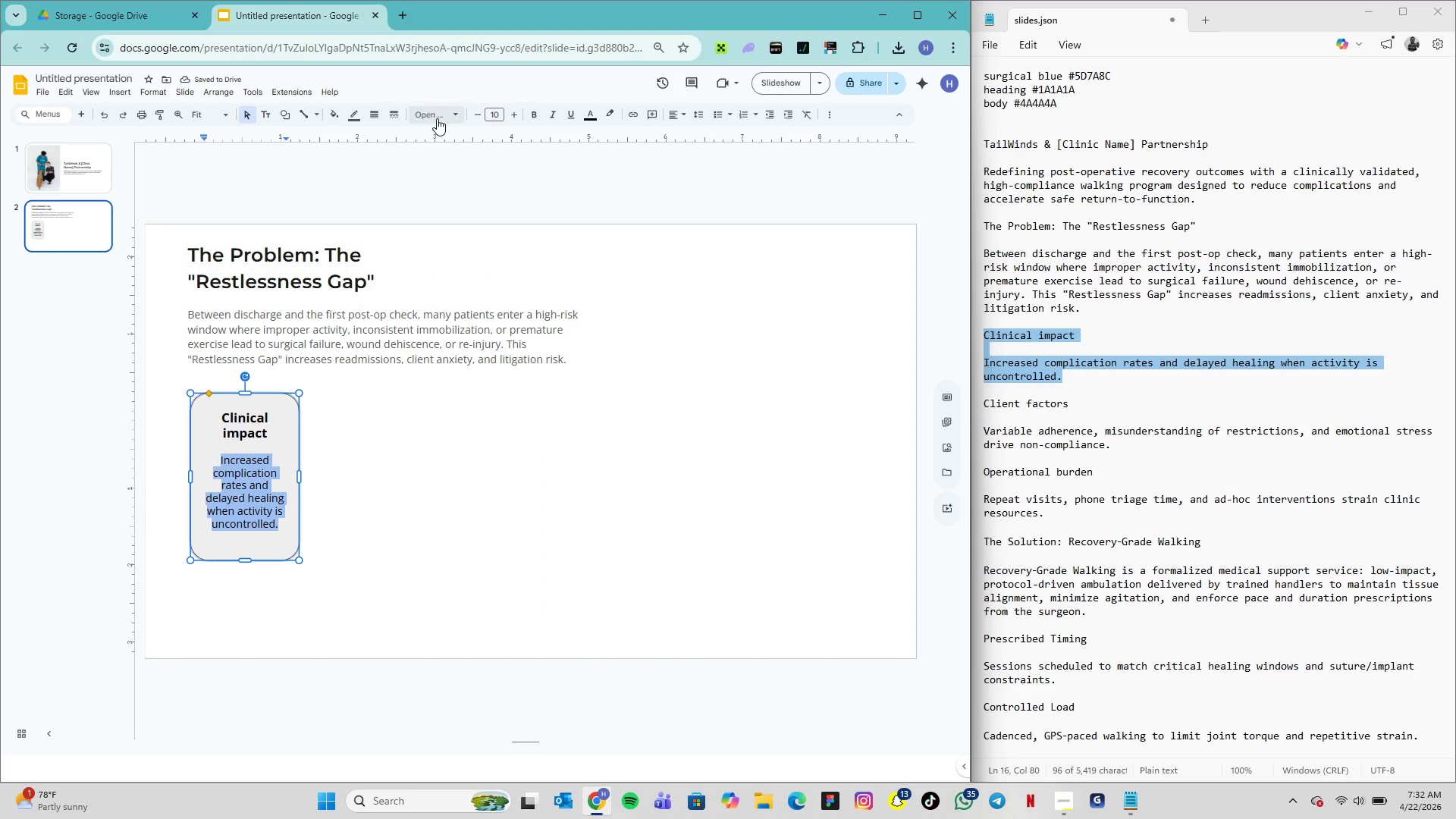 
left_click([438, 118])
 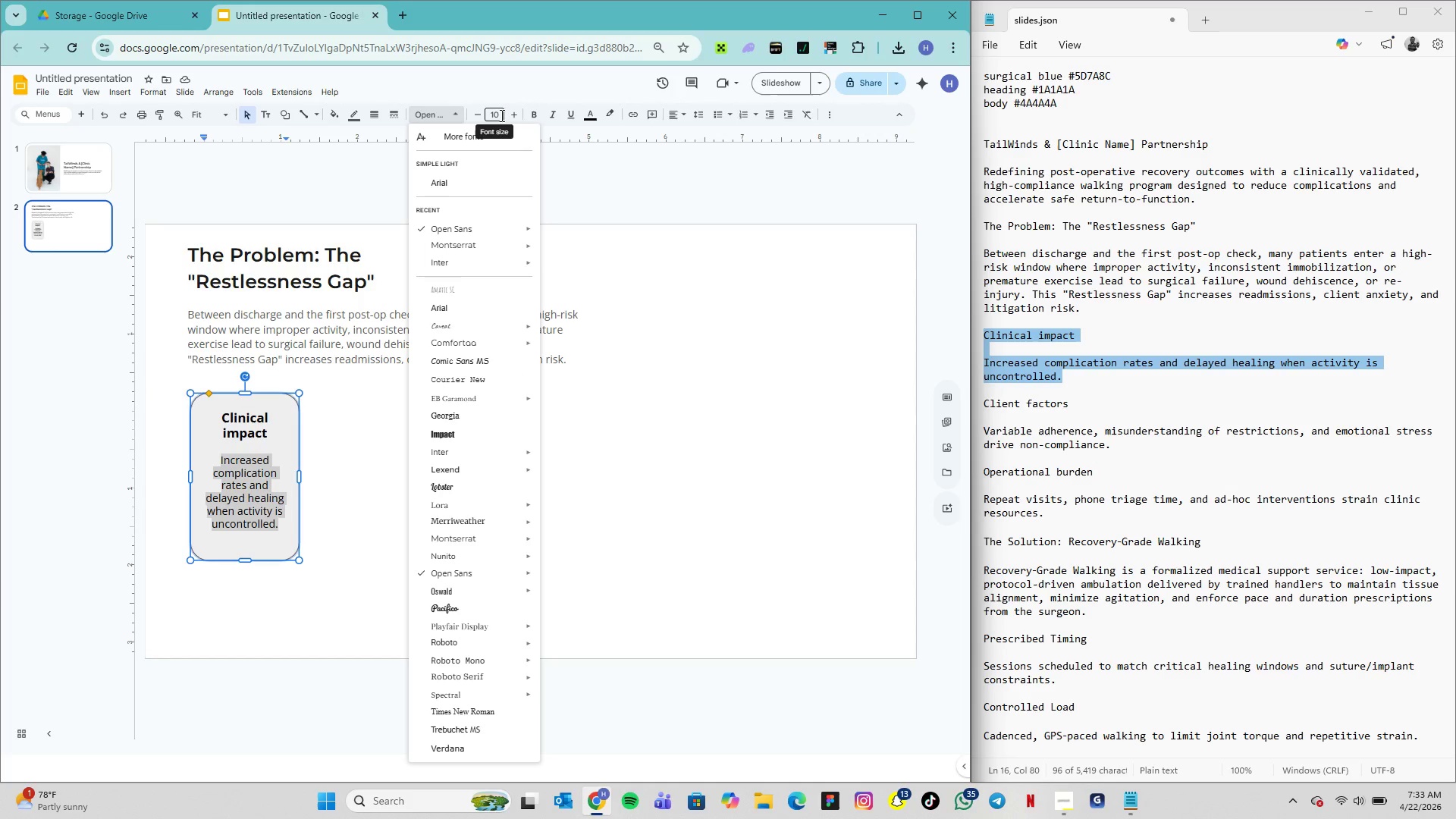 
wait(5.41)
 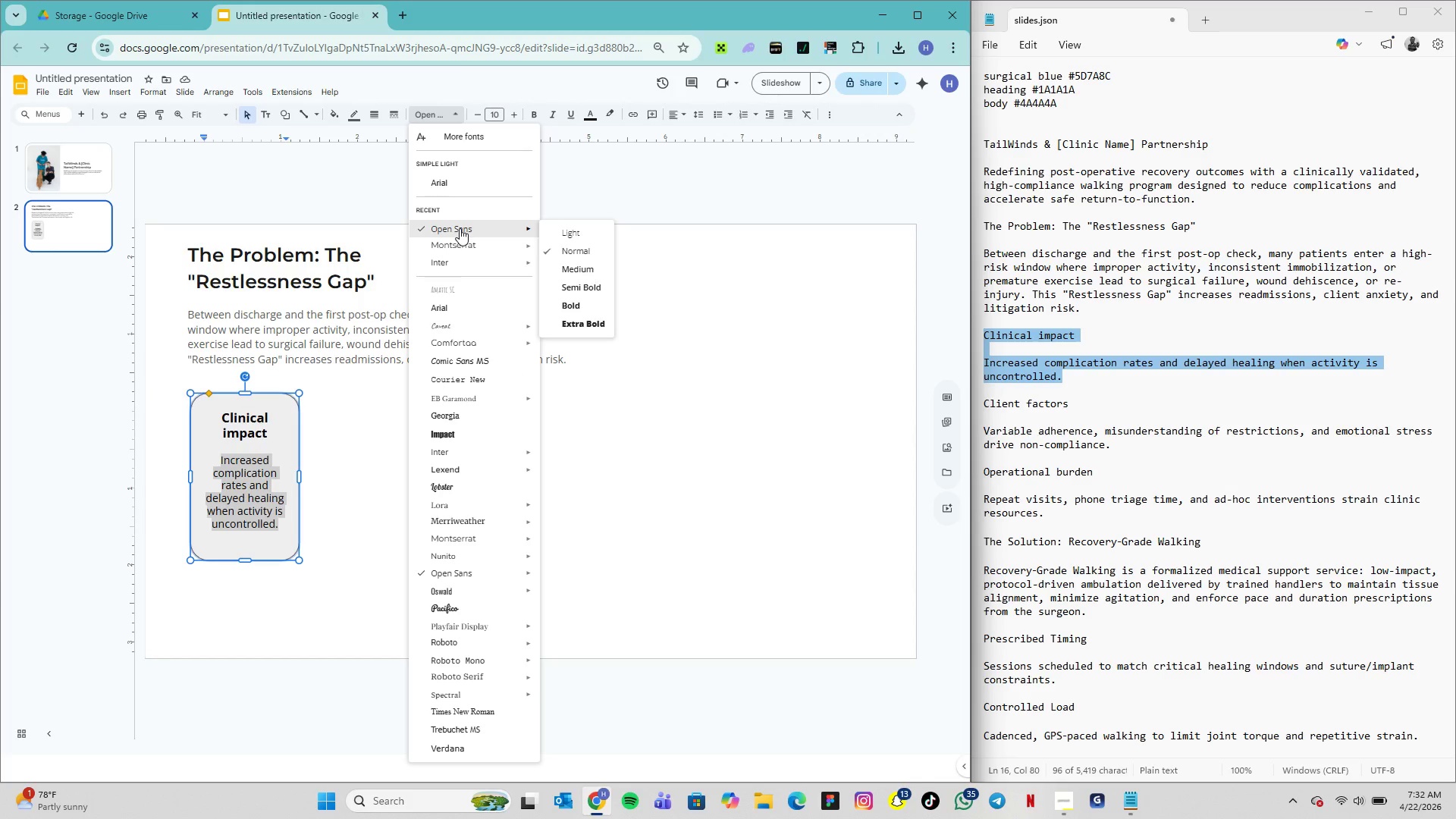 
left_click([583, 115])
 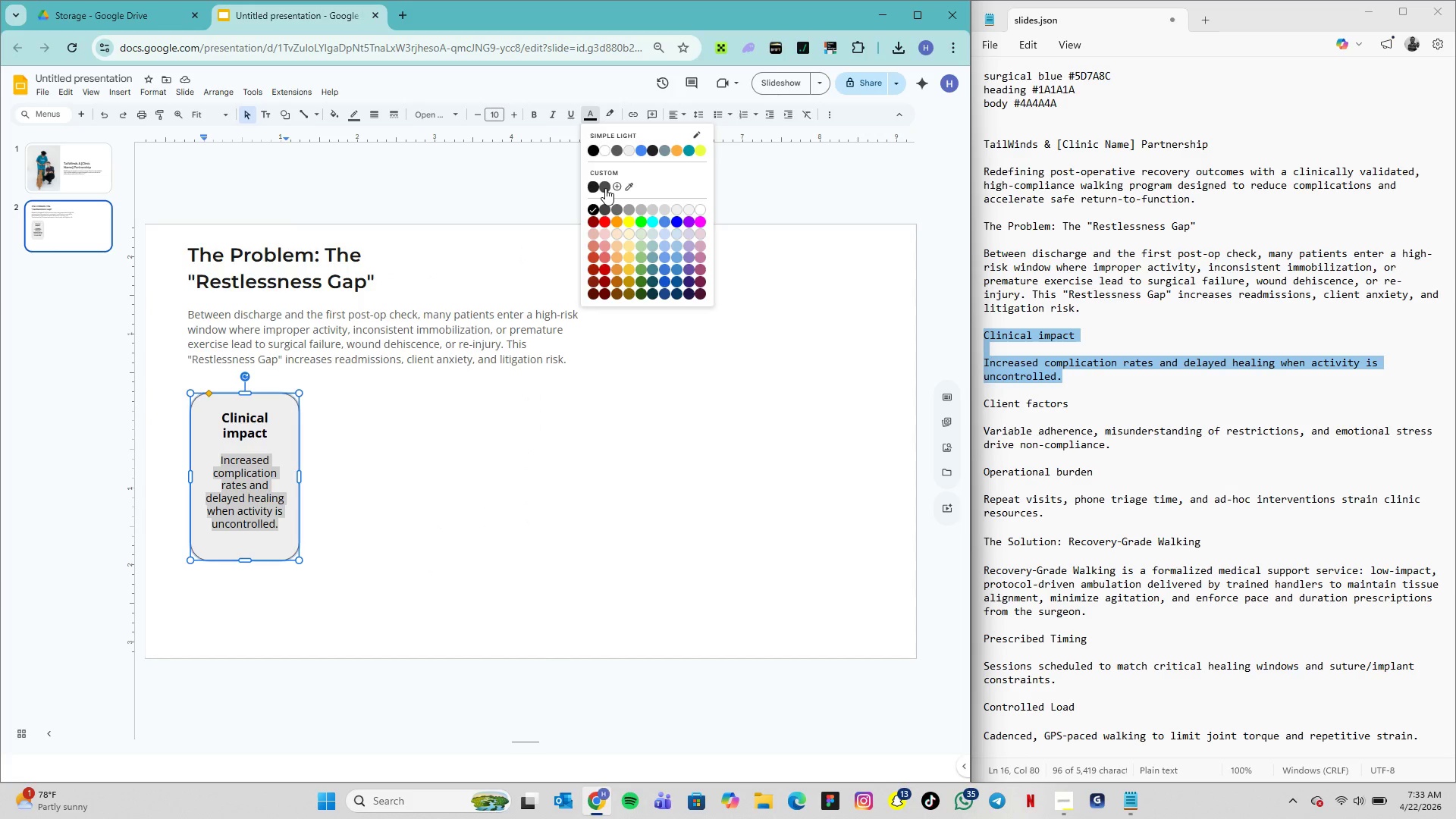 
left_click([605, 188])
 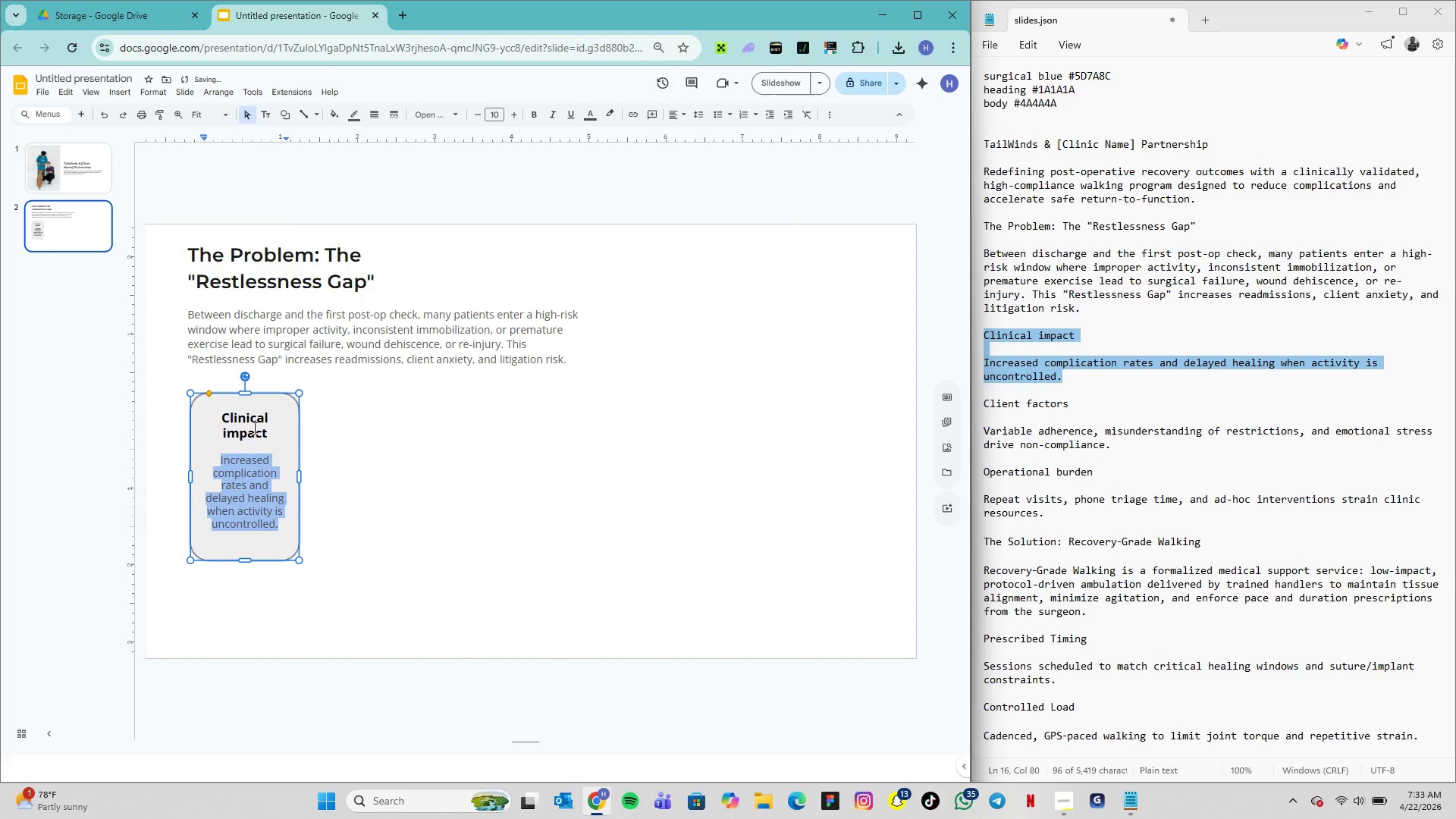 
double_click([253, 426])
 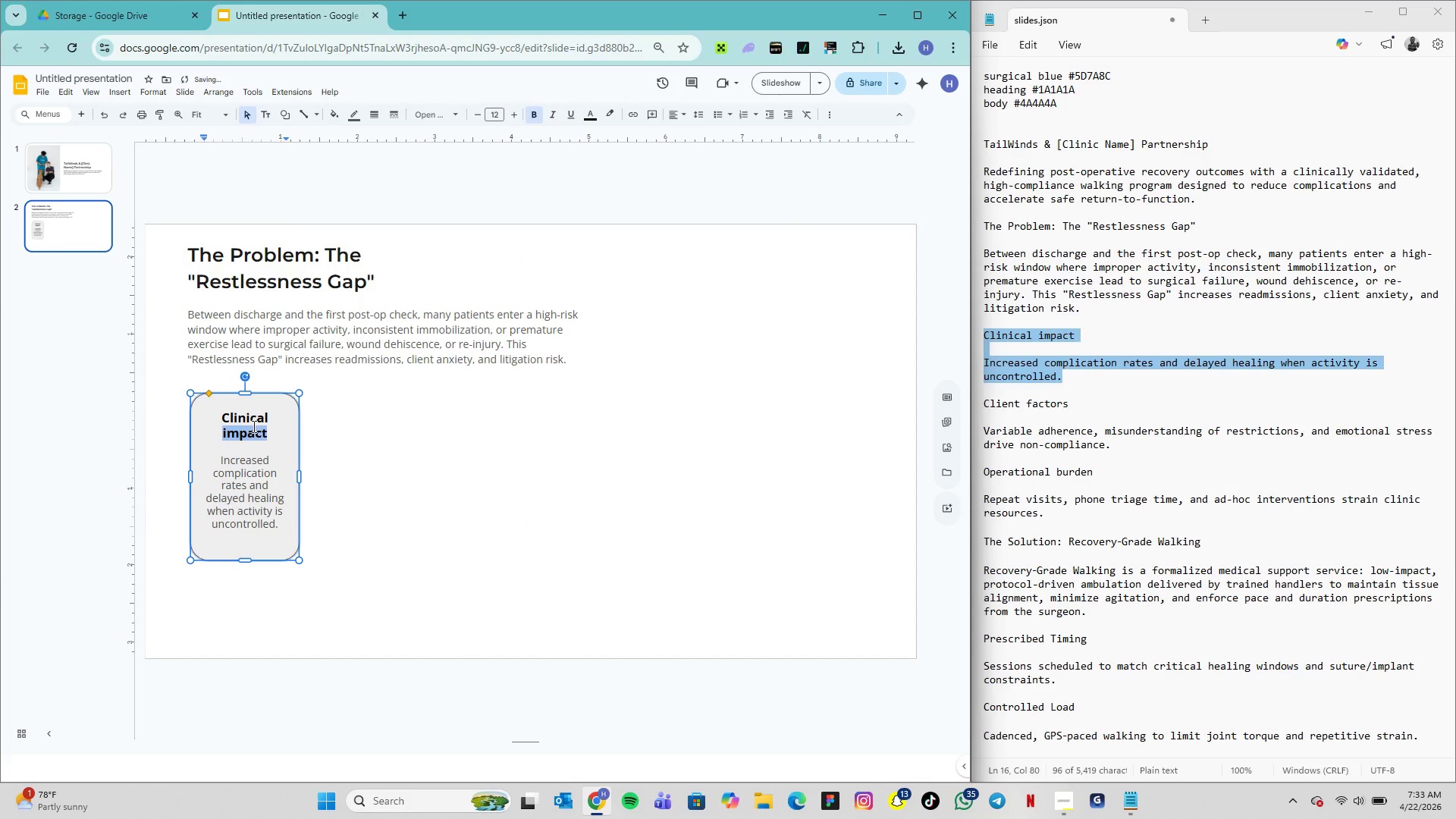 
triple_click([253, 426])
 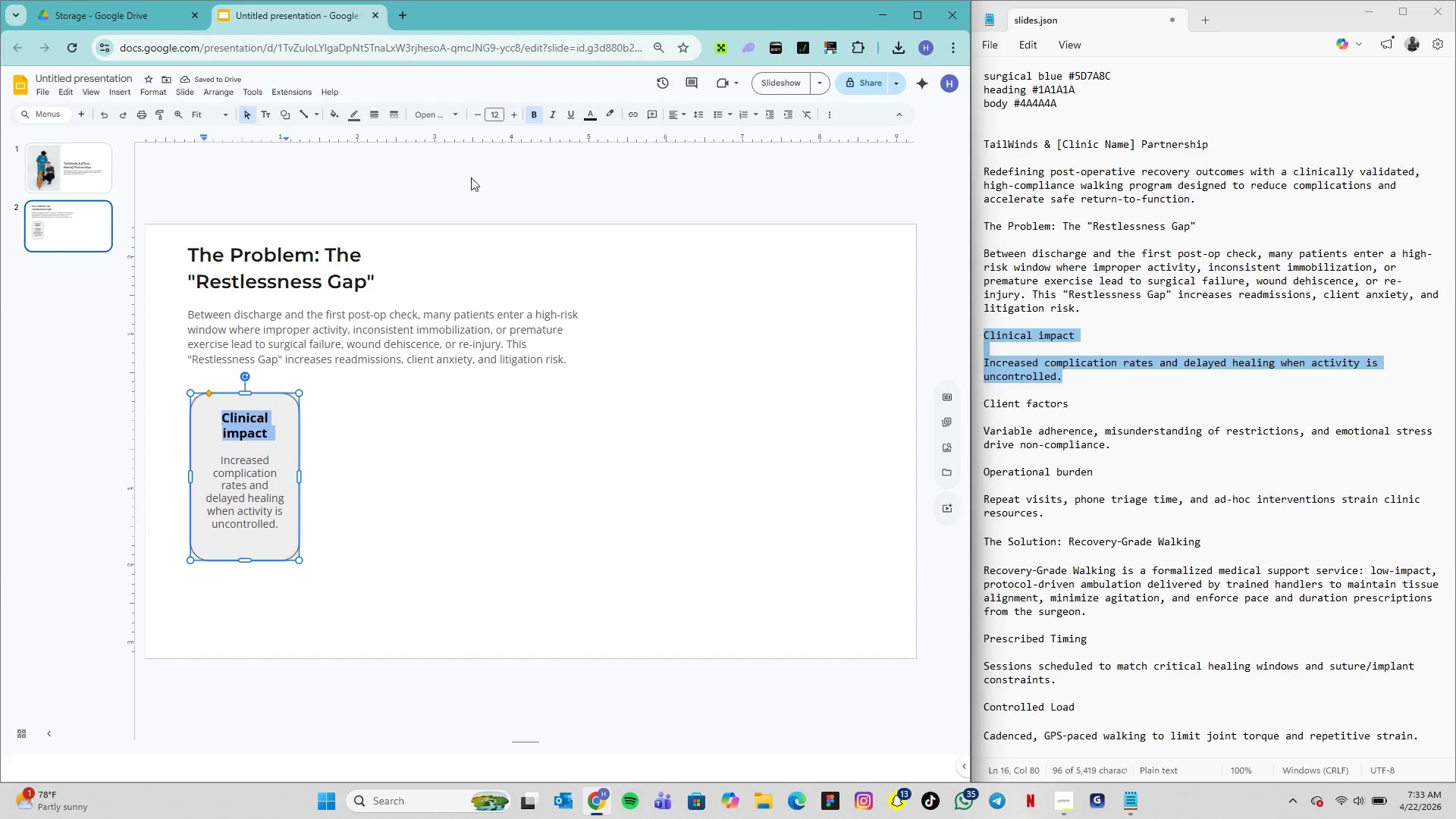 
mouse_move([570, 127])
 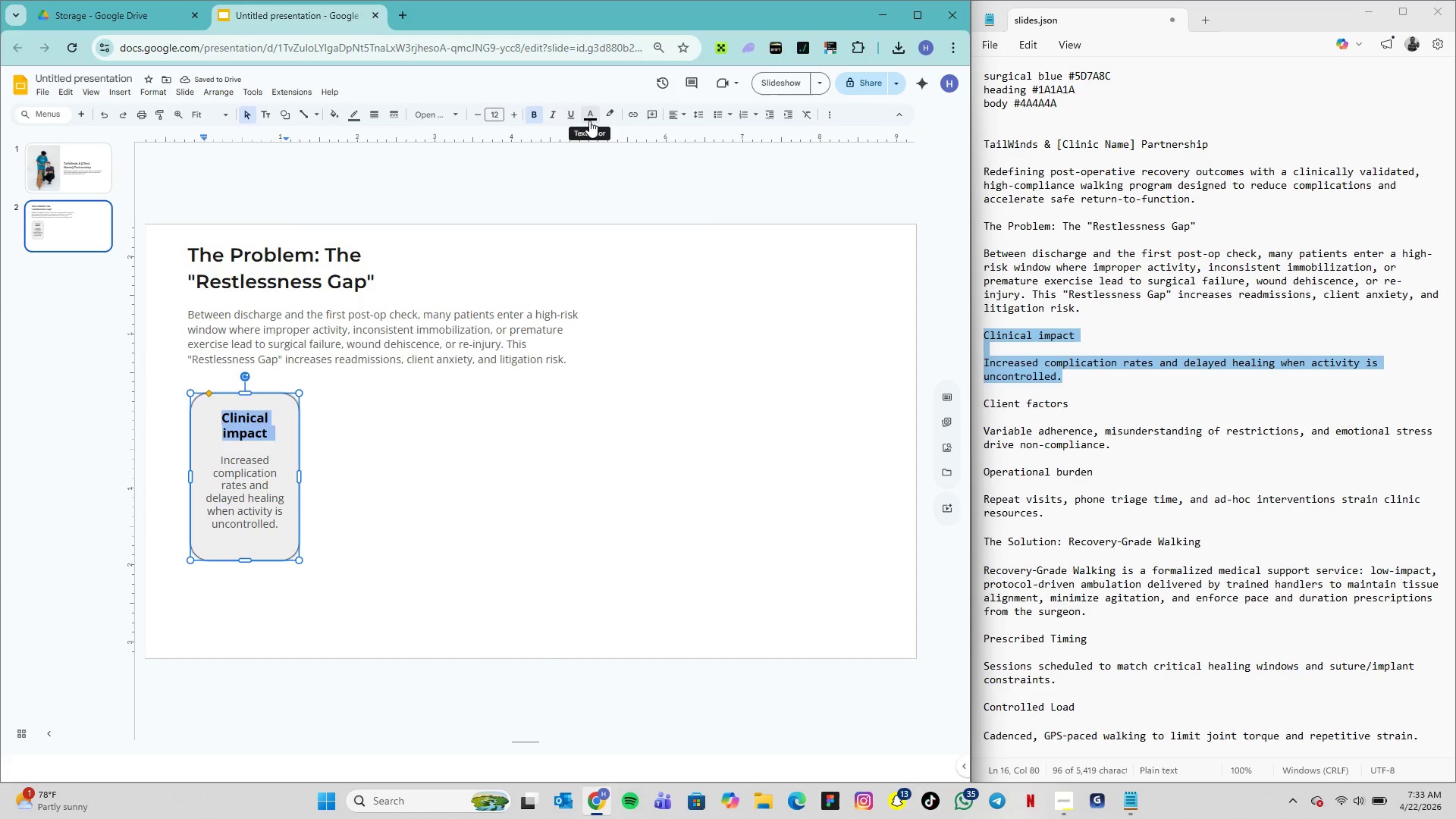 
left_click([589, 121])
 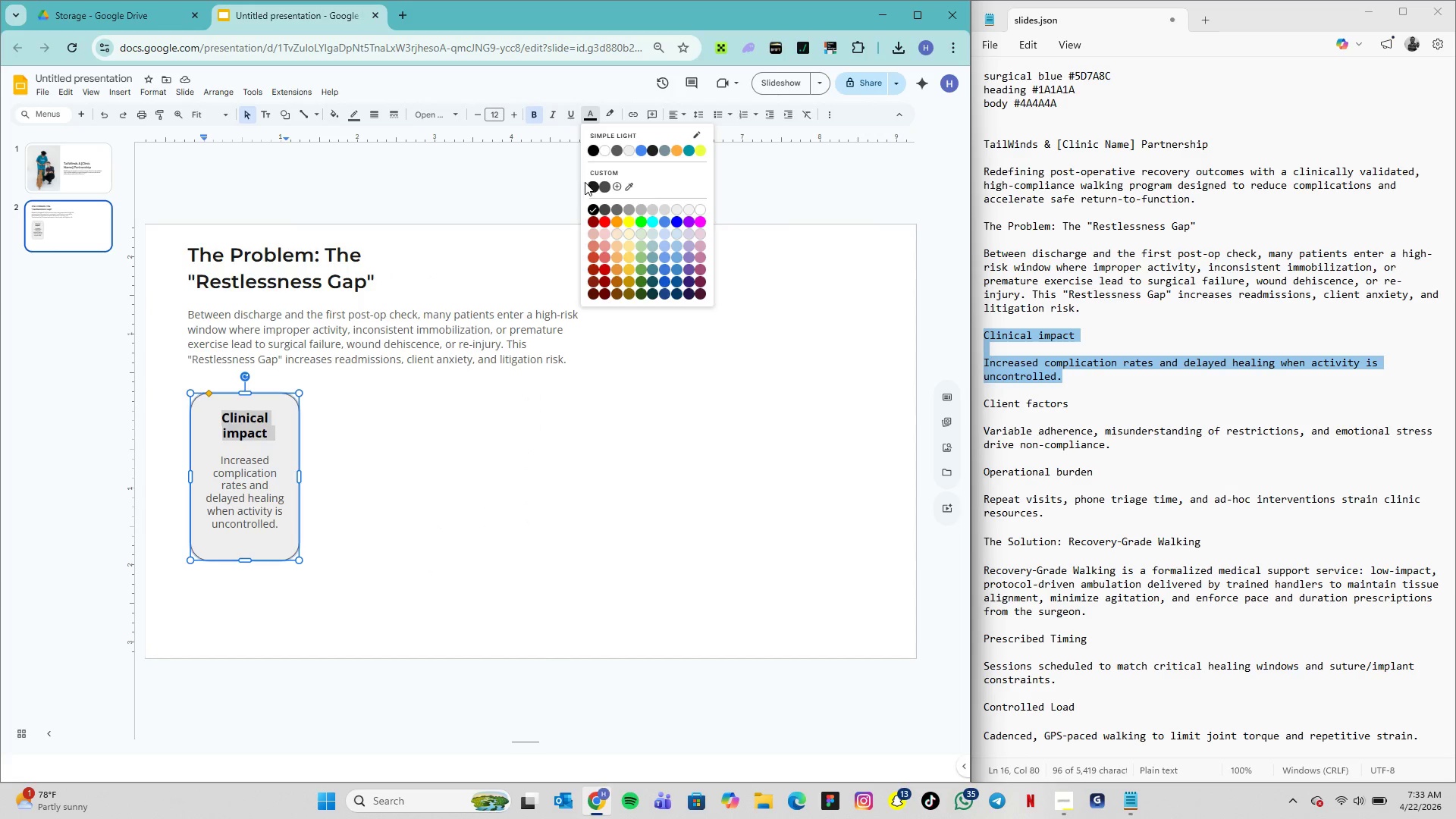 
left_click([593, 187])
 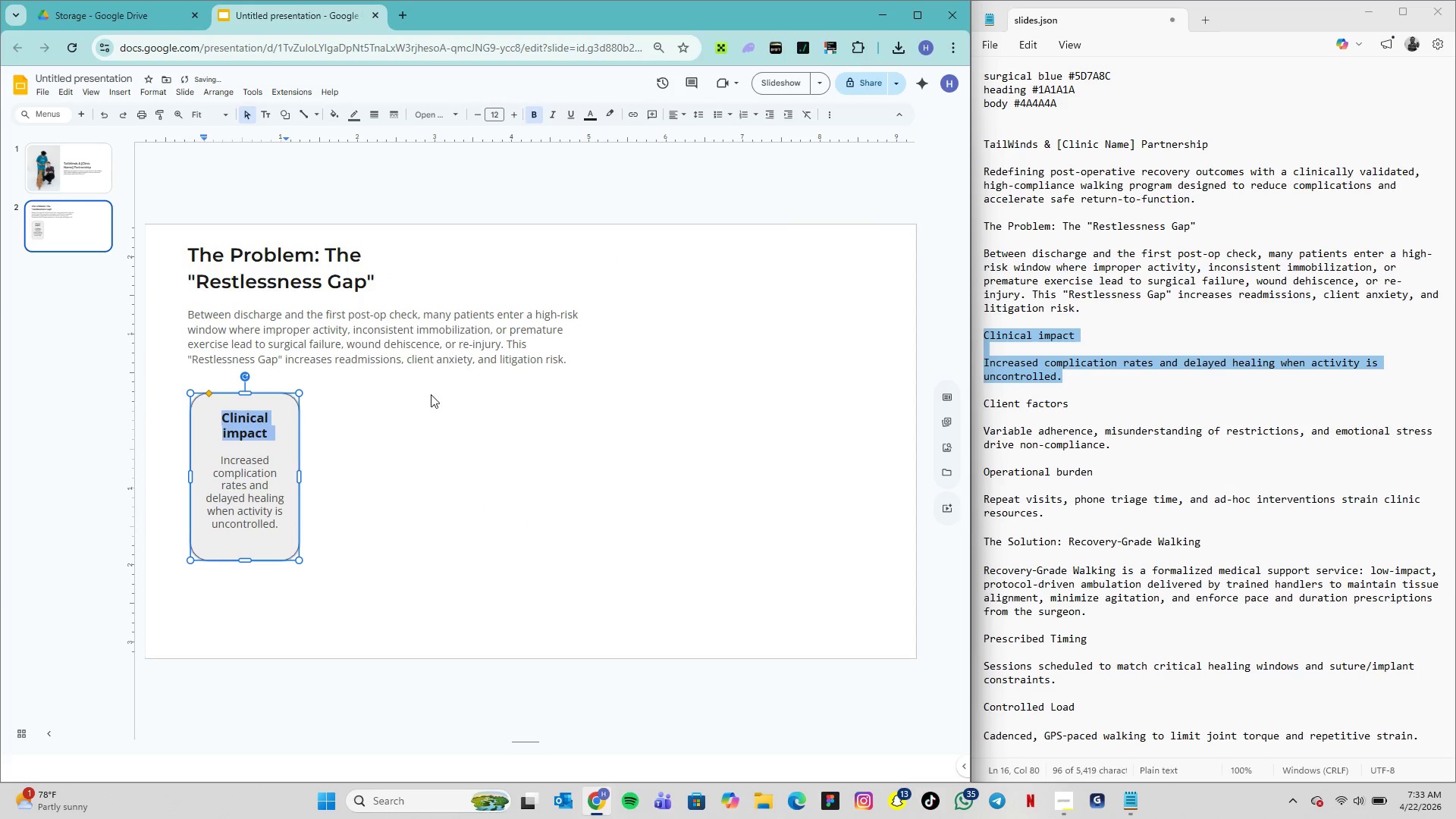 
left_click([406, 395])
 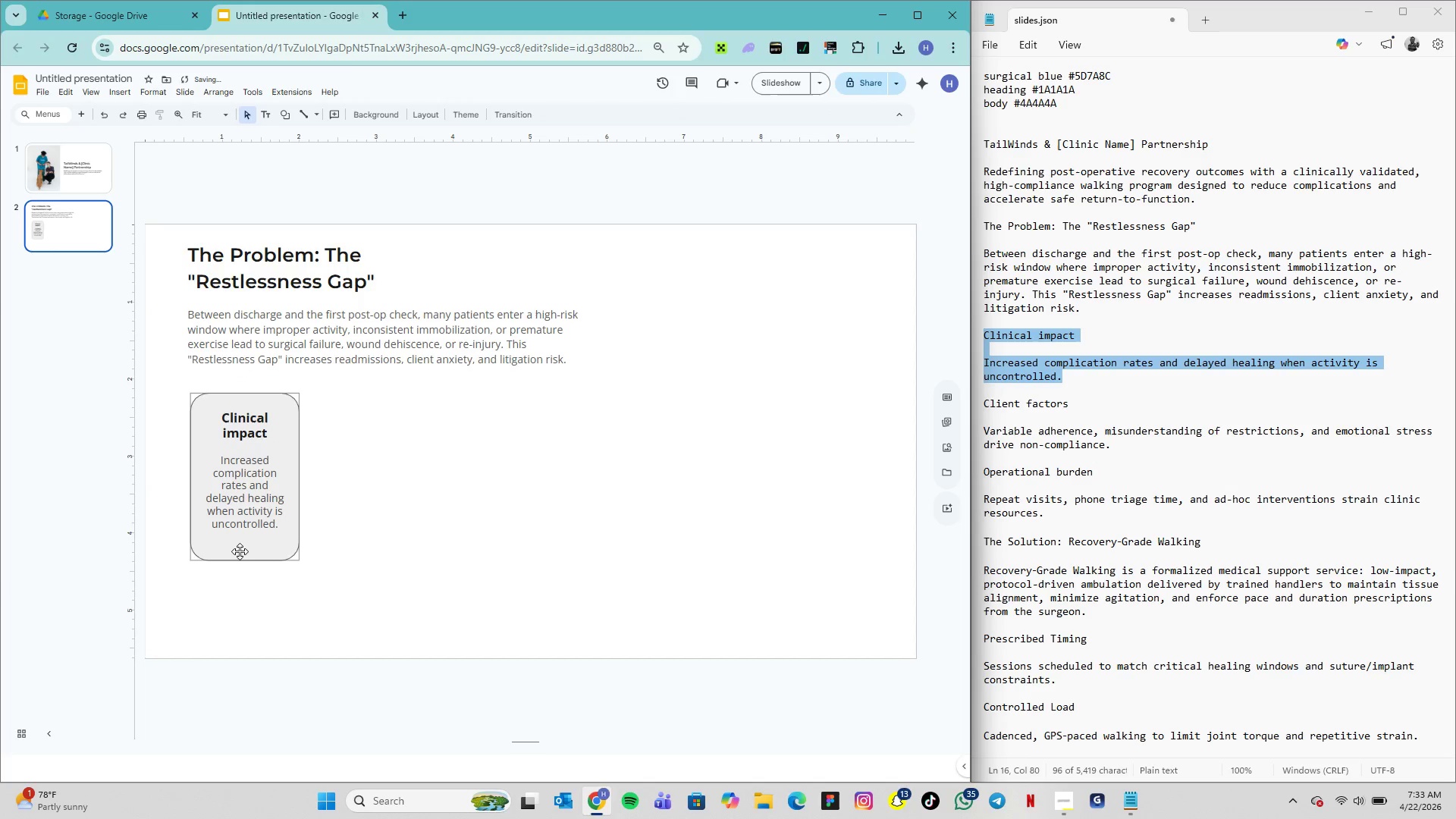 
left_click([240, 551])
 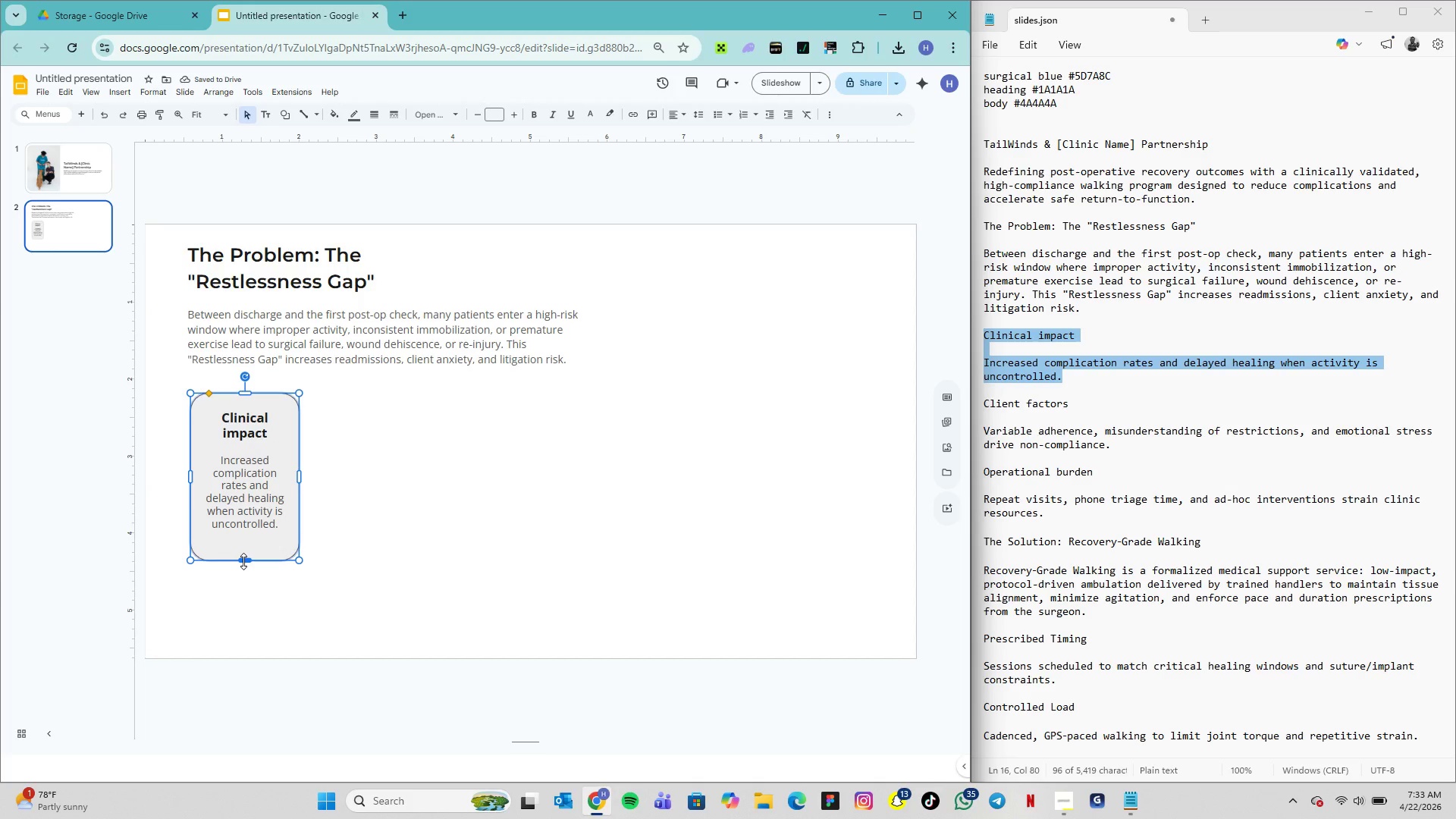 
left_click_drag(start_coordinate=[244, 561], to_coordinate=[242, 541])
 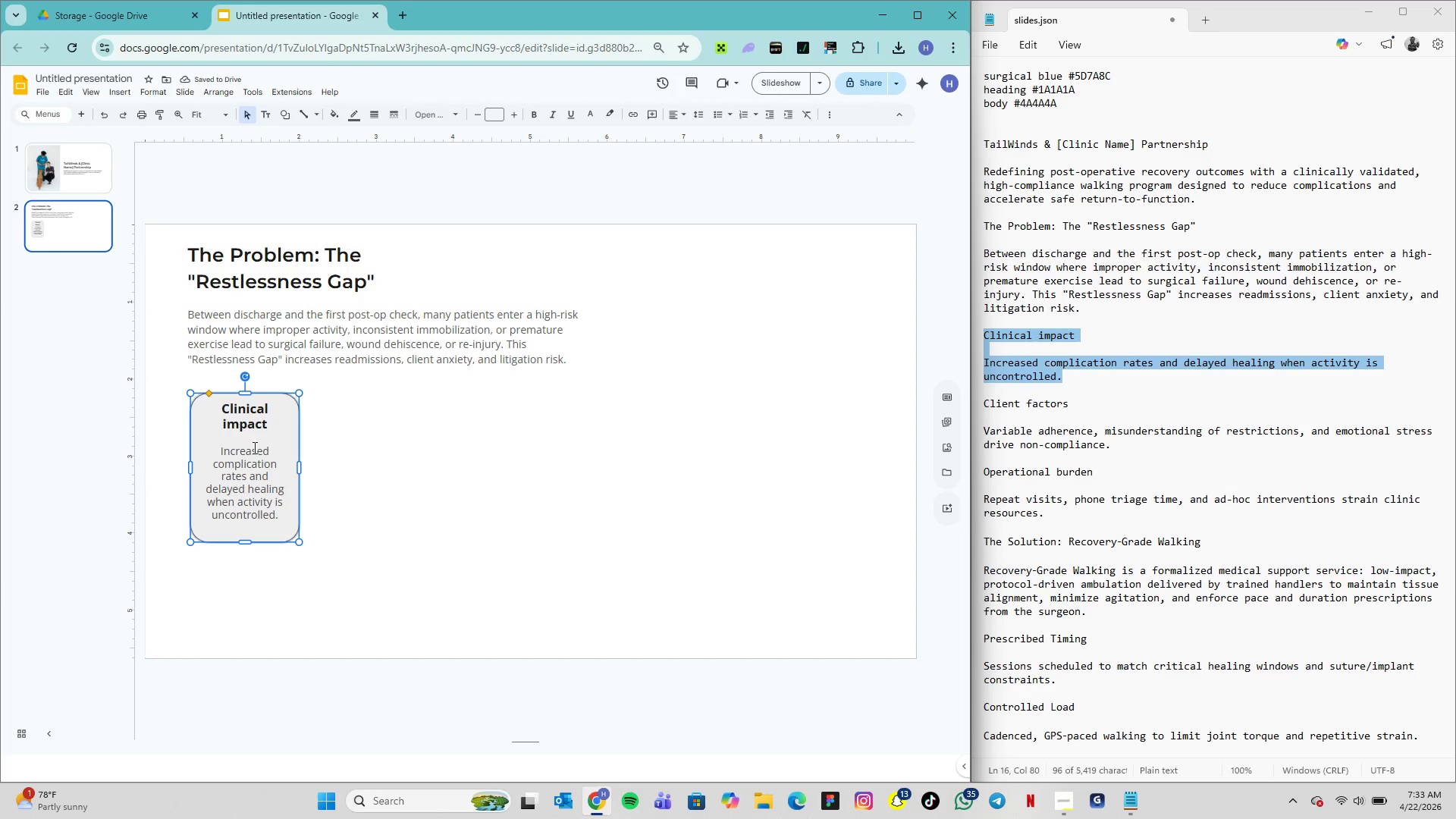 
left_click_drag(start_coordinate=[224, 403], to_coordinate=[278, 526])
 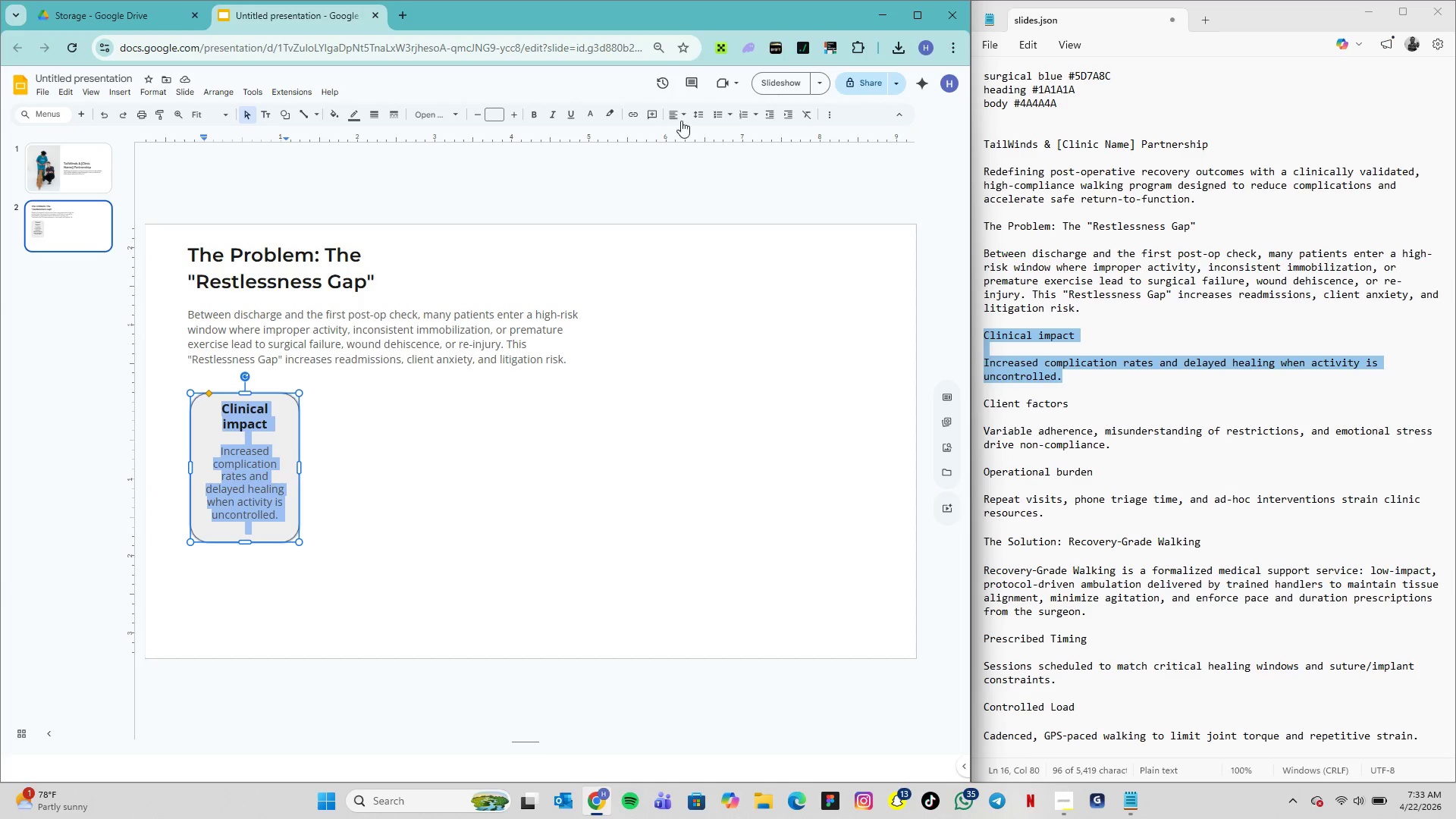 
left_click([683, 115])
 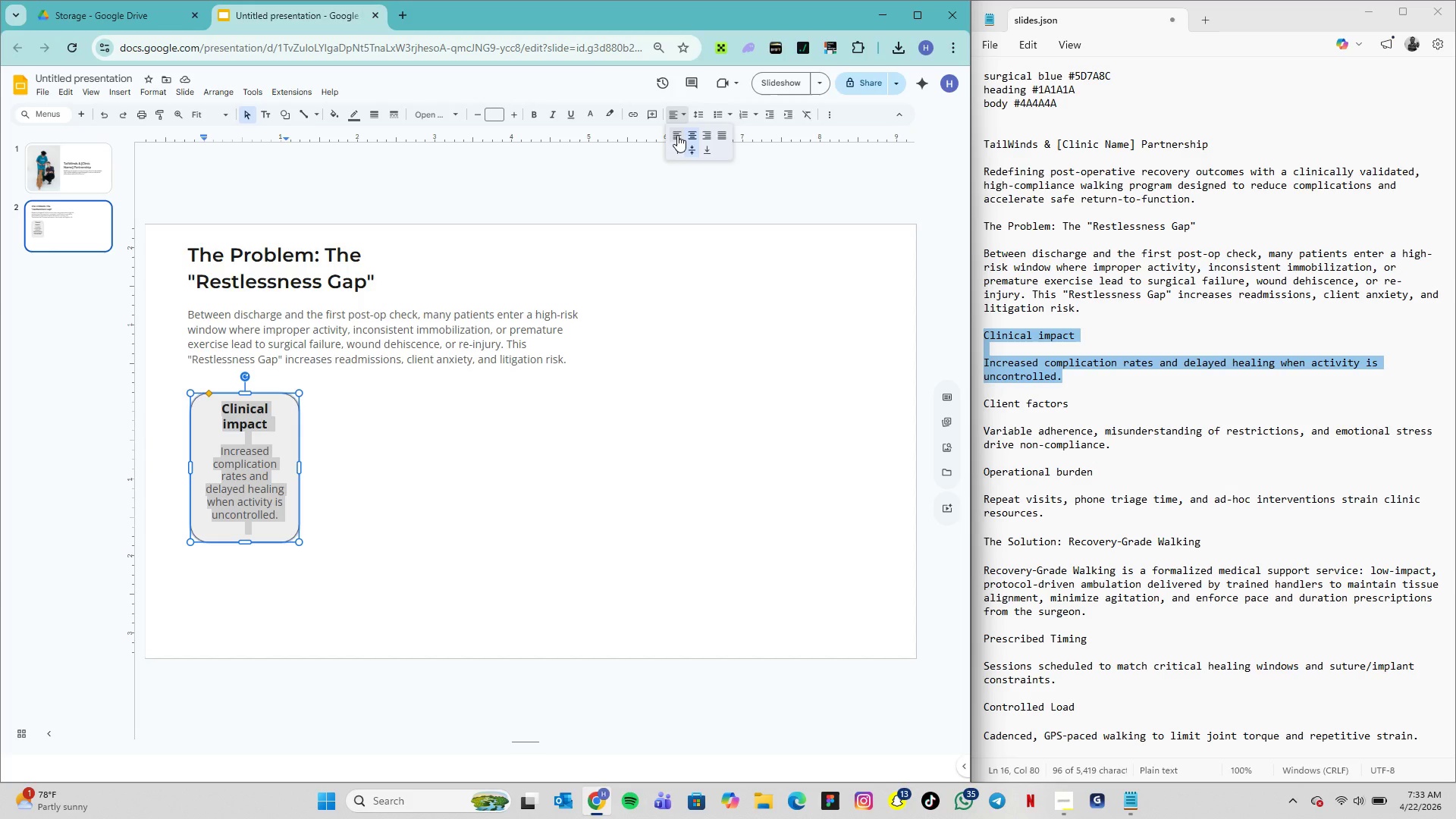 
left_click([677, 135])
 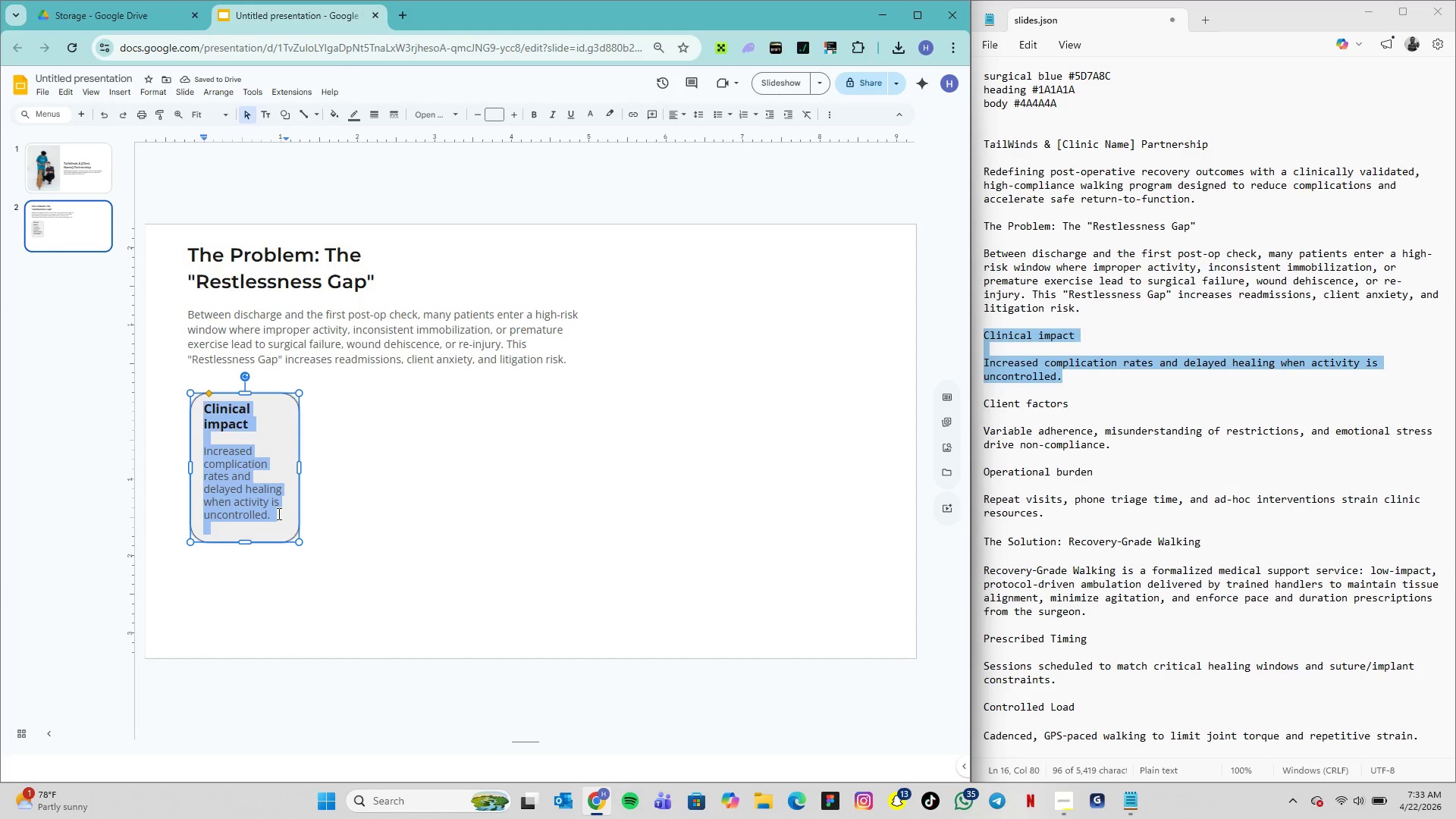 
left_click_drag(start_coordinate=[245, 543], to_coordinate=[244, 535])
 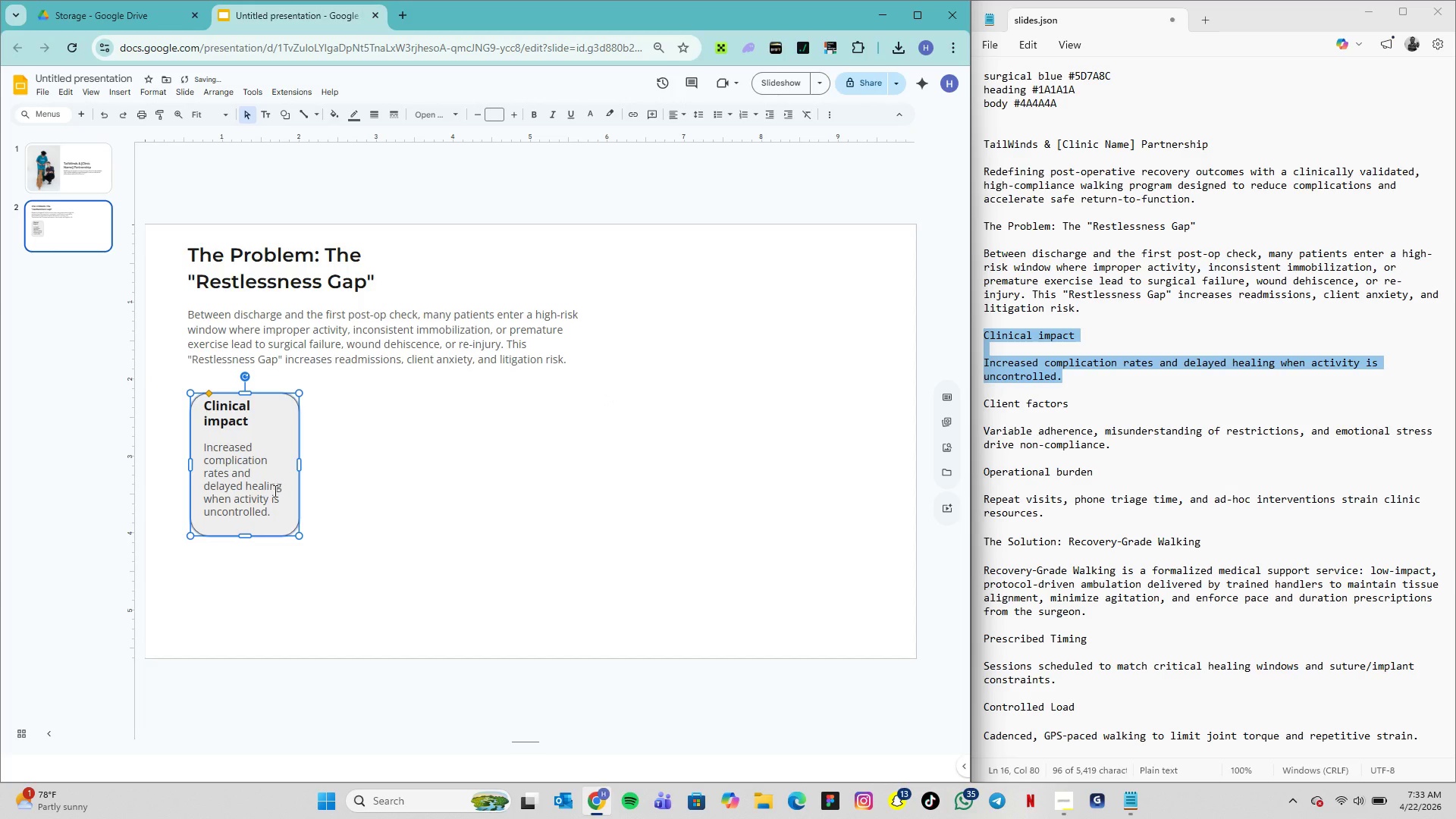 
double_click([249, 479])
 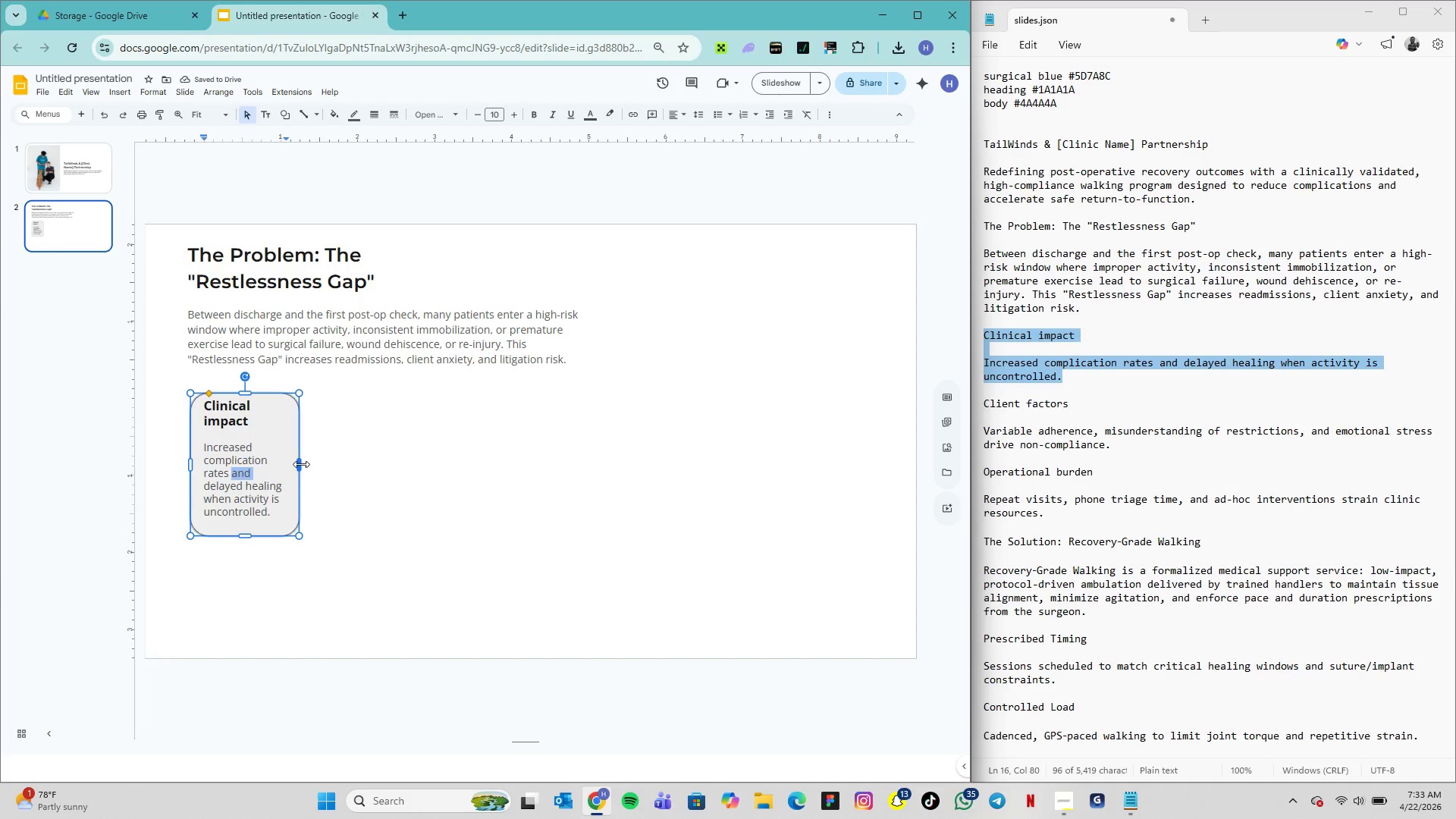 
left_click_drag(start_coordinate=[300, 463], to_coordinate=[308, 464])
 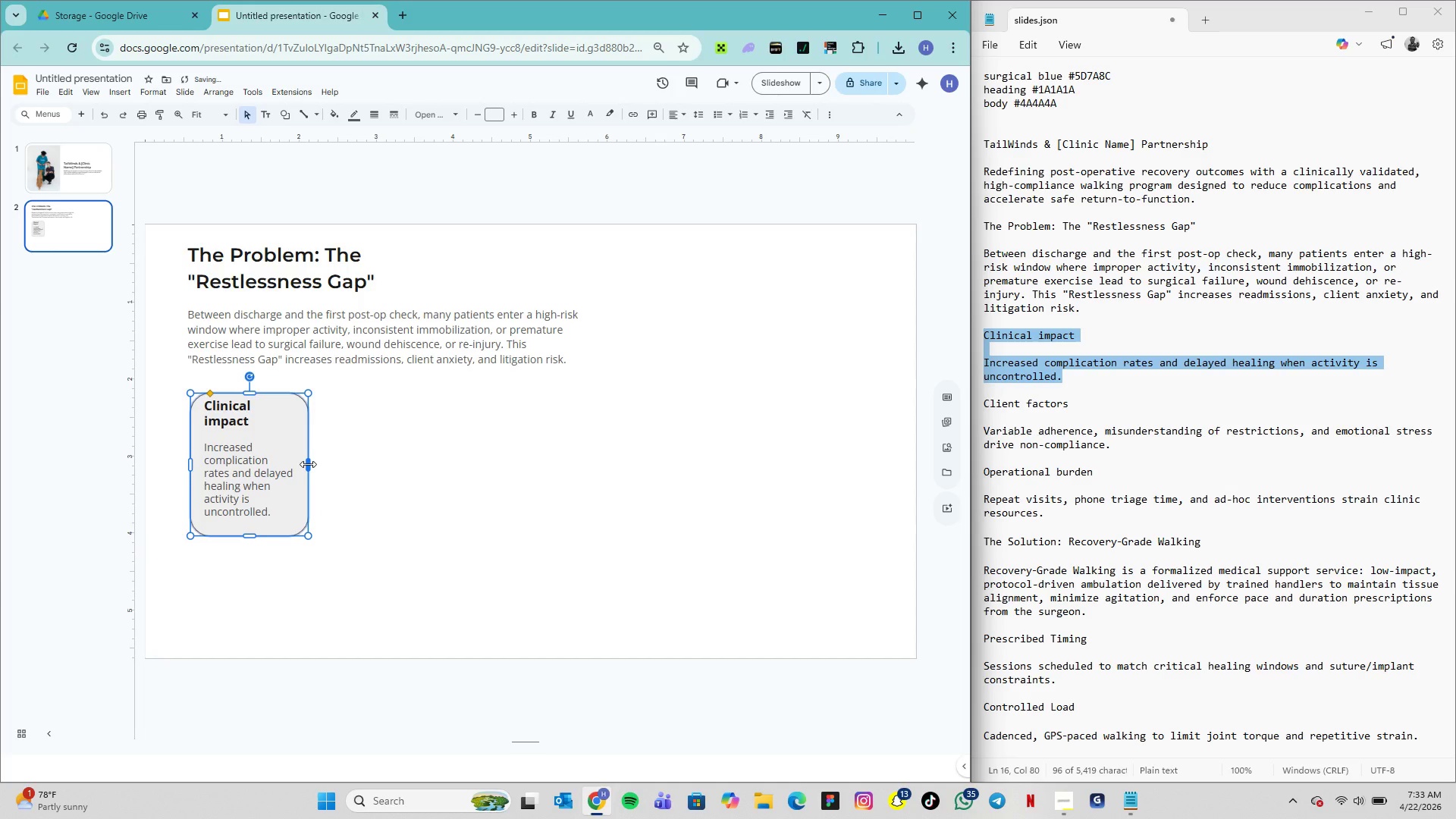 
left_click_drag(start_coordinate=[308, 464], to_coordinate=[315, 466])
 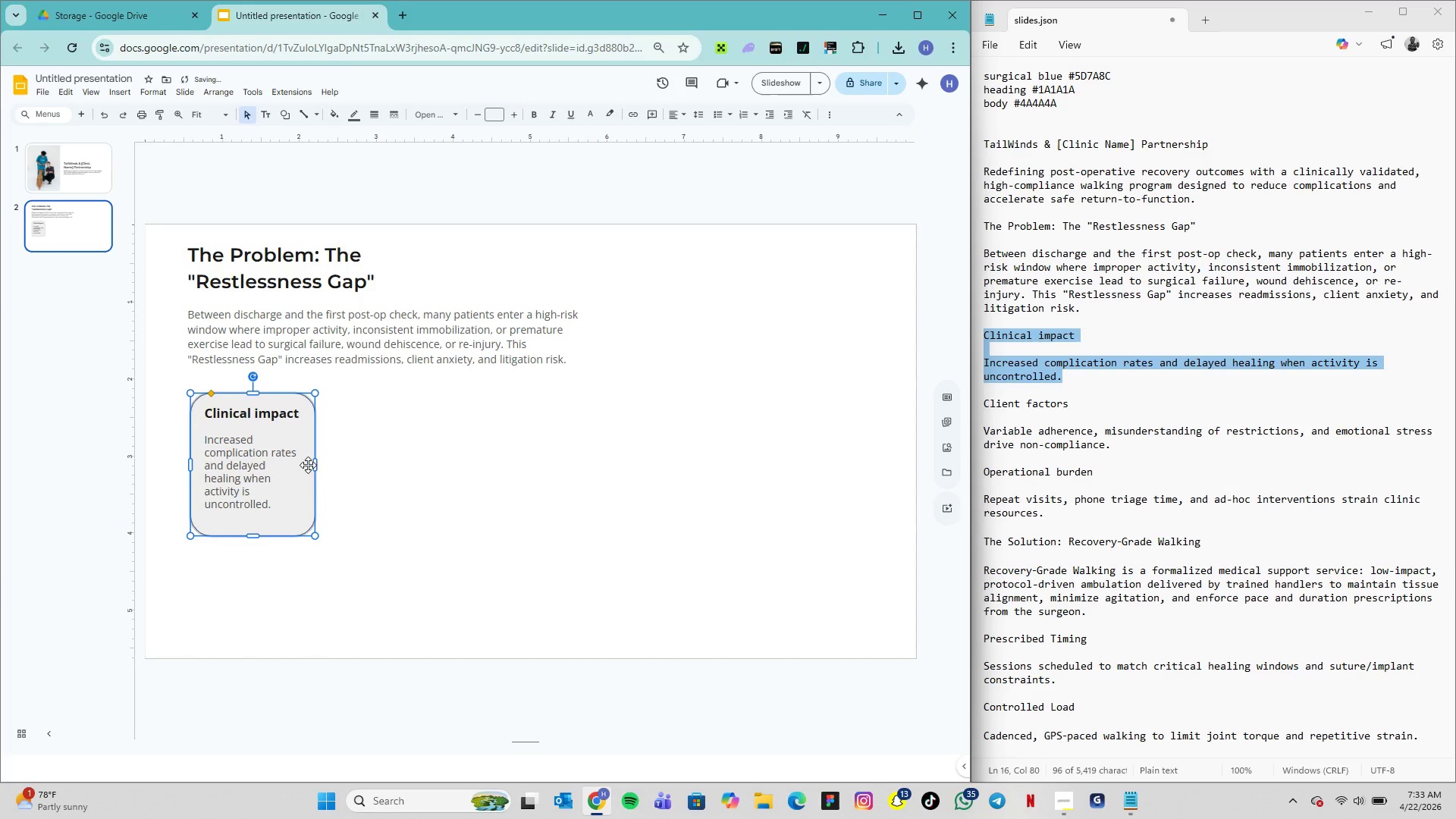 
left_click([444, 458])
 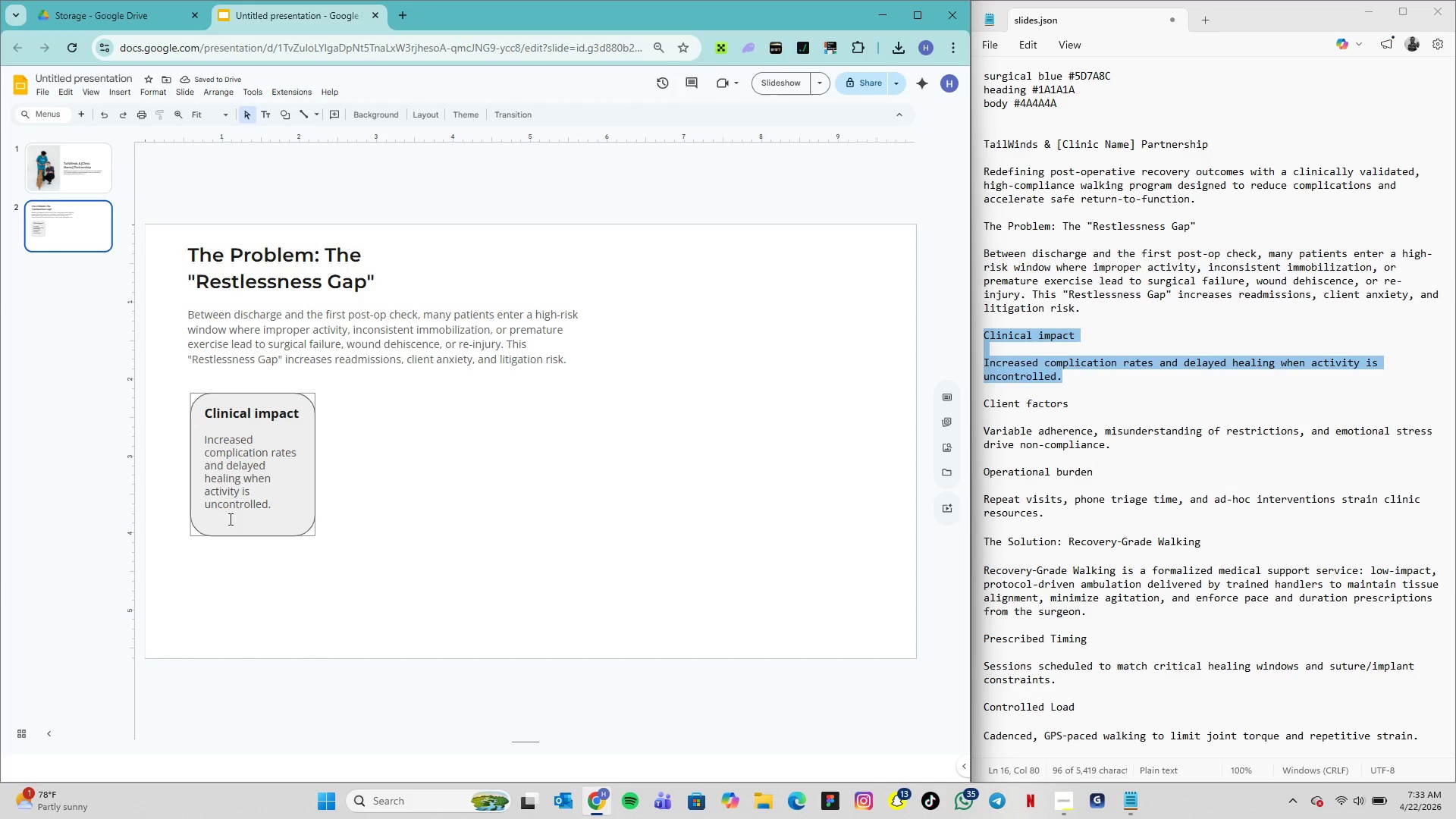 
left_click([284, 526])
 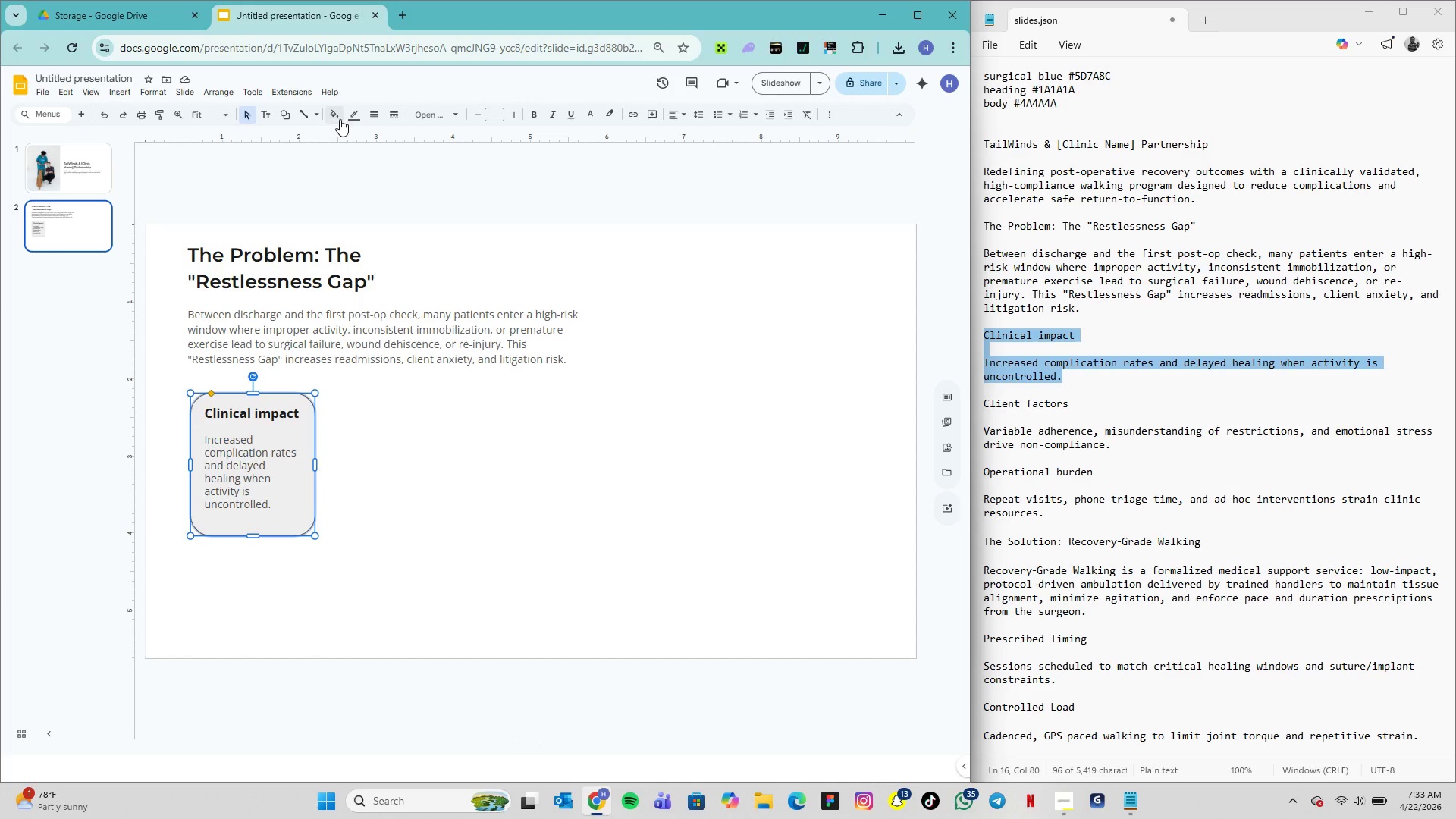 
wait(5.5)
 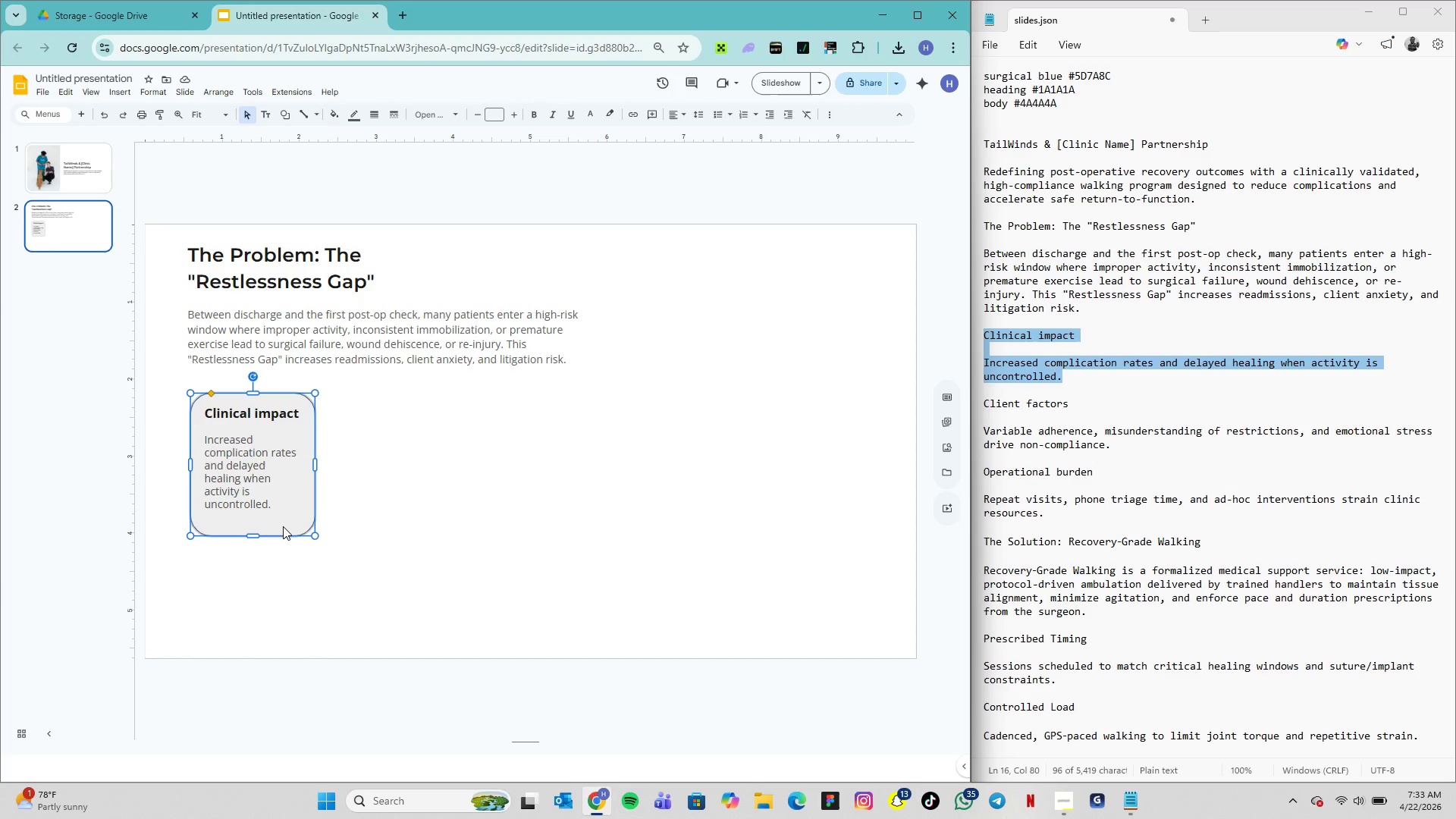 
left_click([339, 119])
 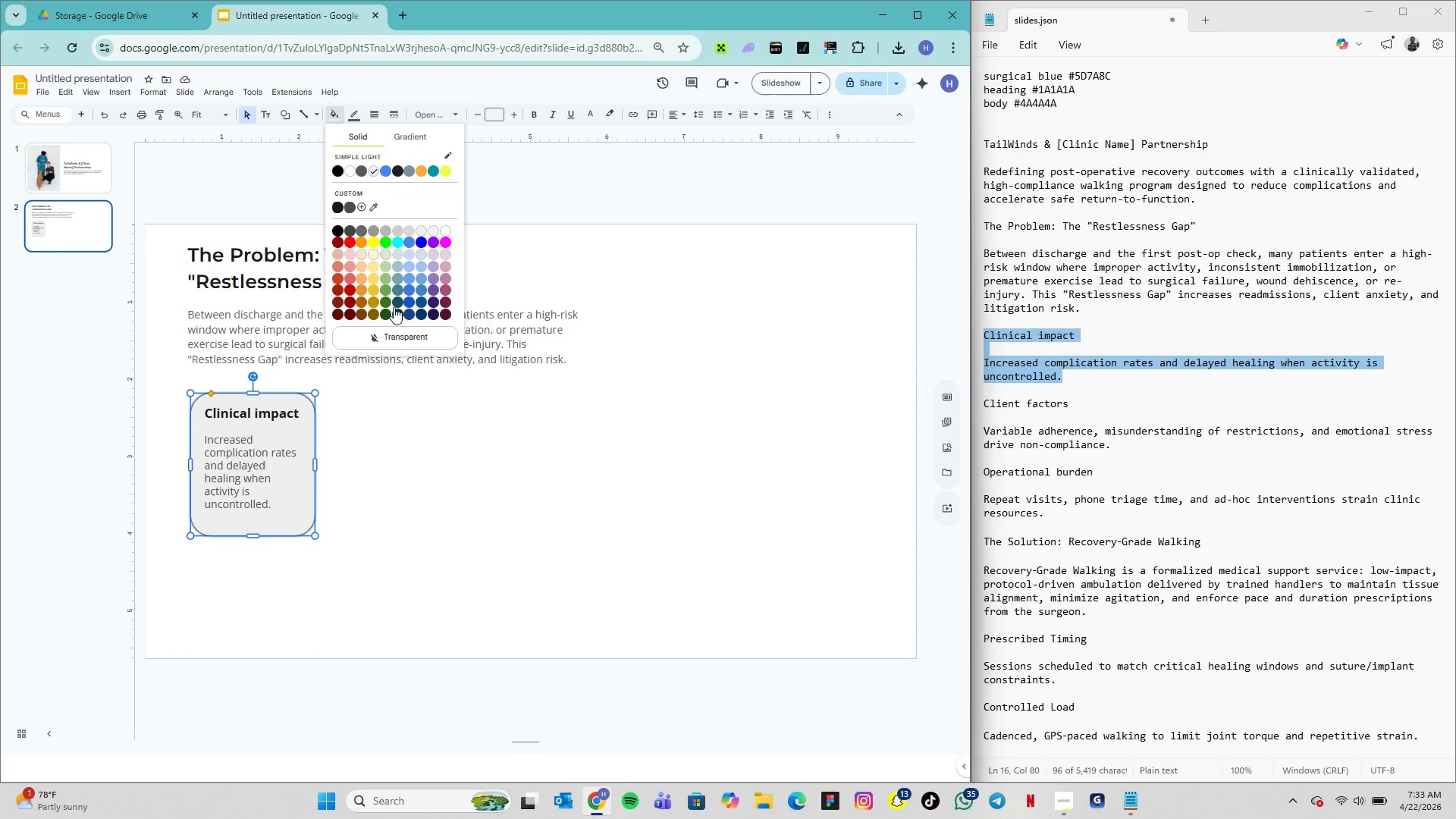 
left_click([400, 339])
 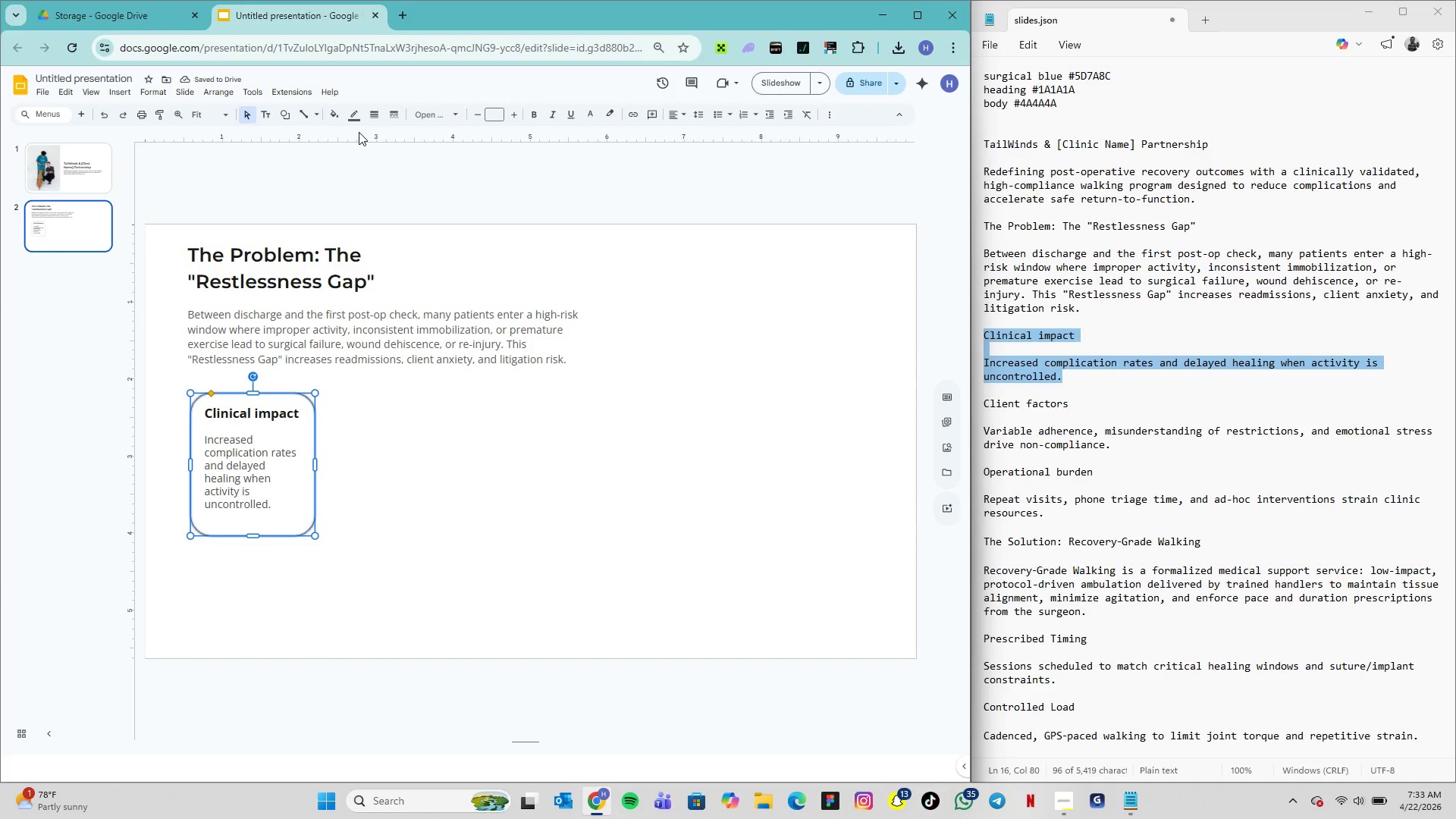 
left_click([356, 123])
 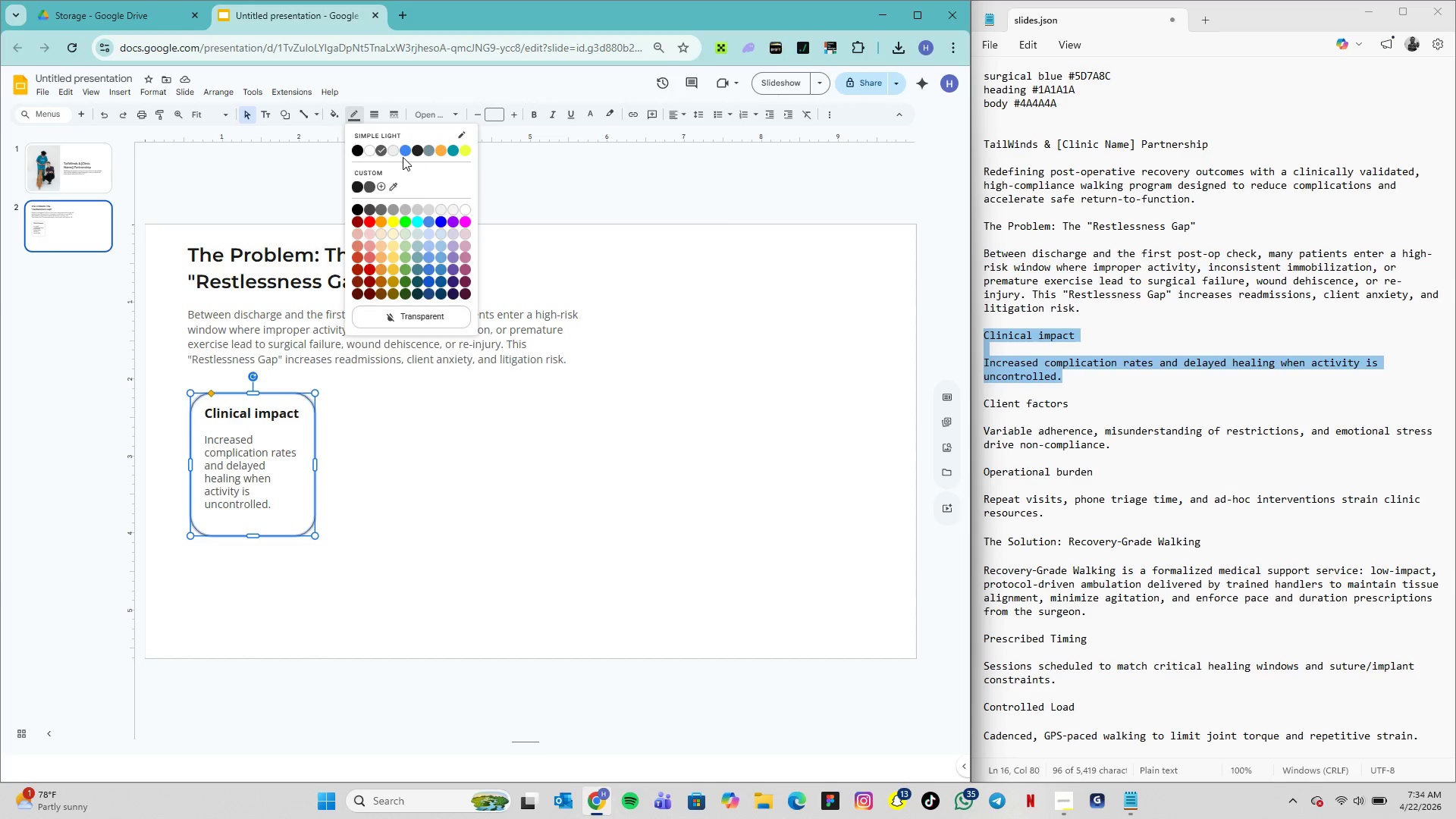 
left_click([426, 151])
 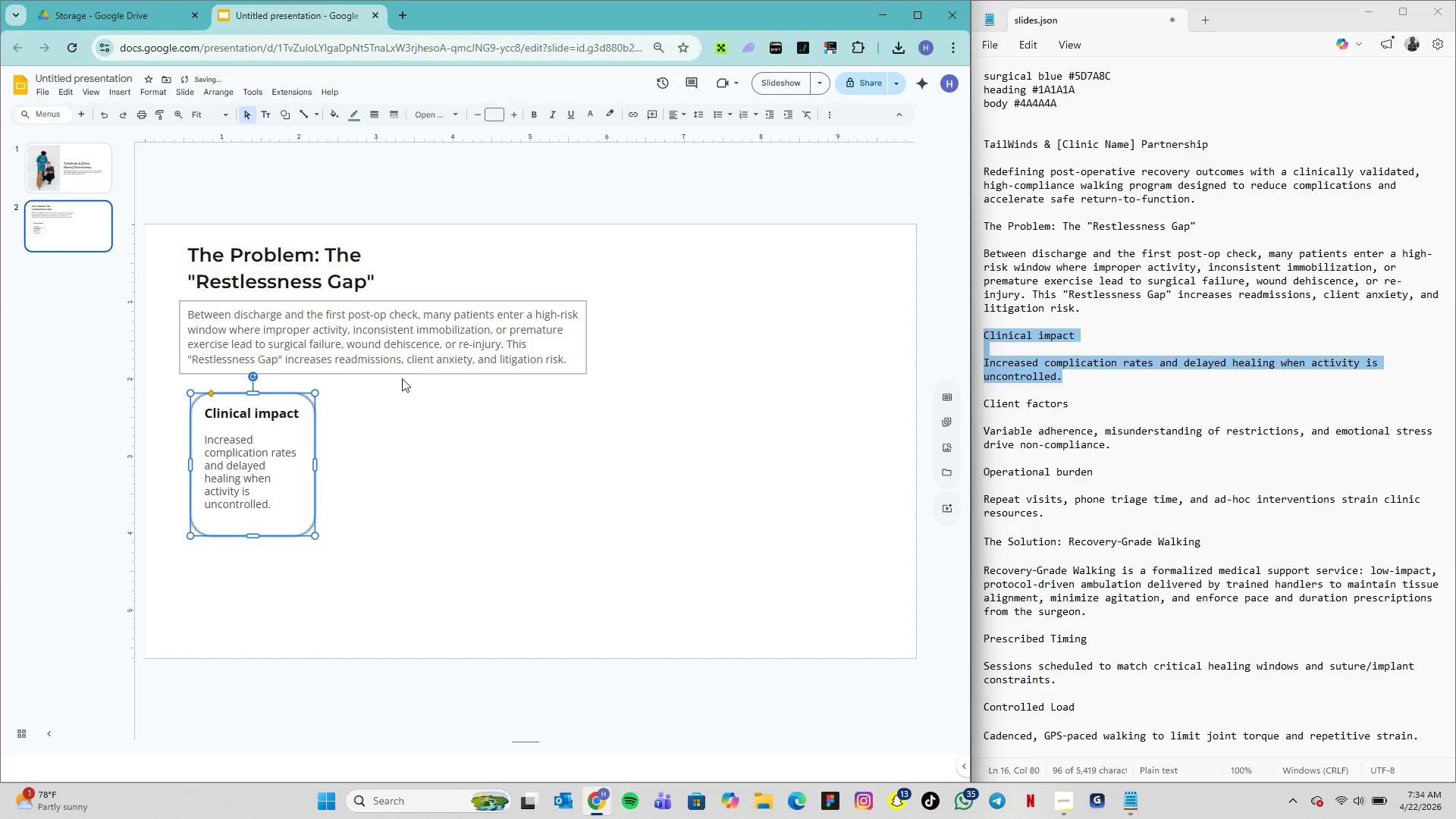 
left_click([401, 379])
 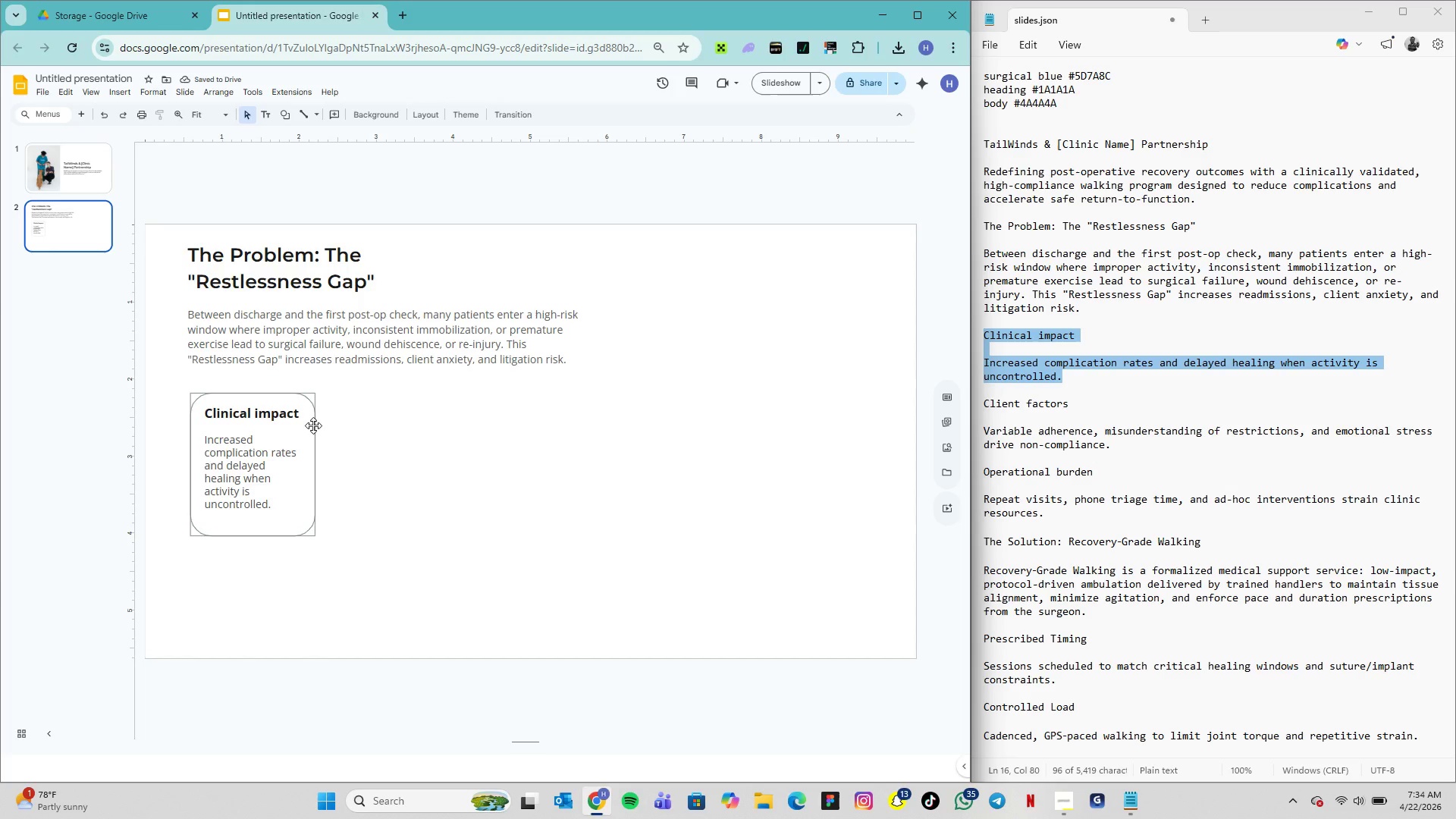 
left_click([313, 425])
 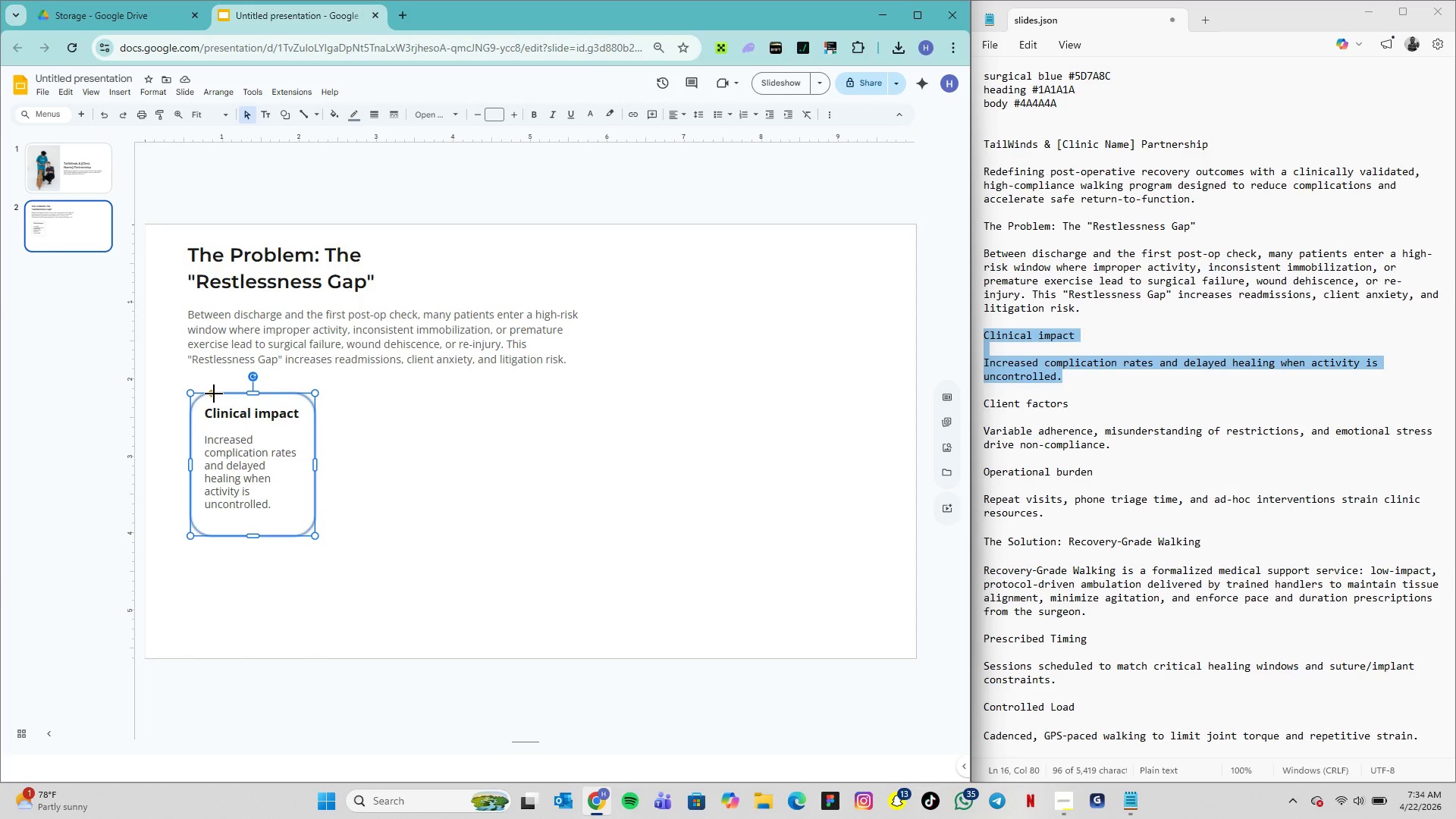 
left_click_drag(start_coordinate=[214, 394], to_coordinate=[196, 388])
 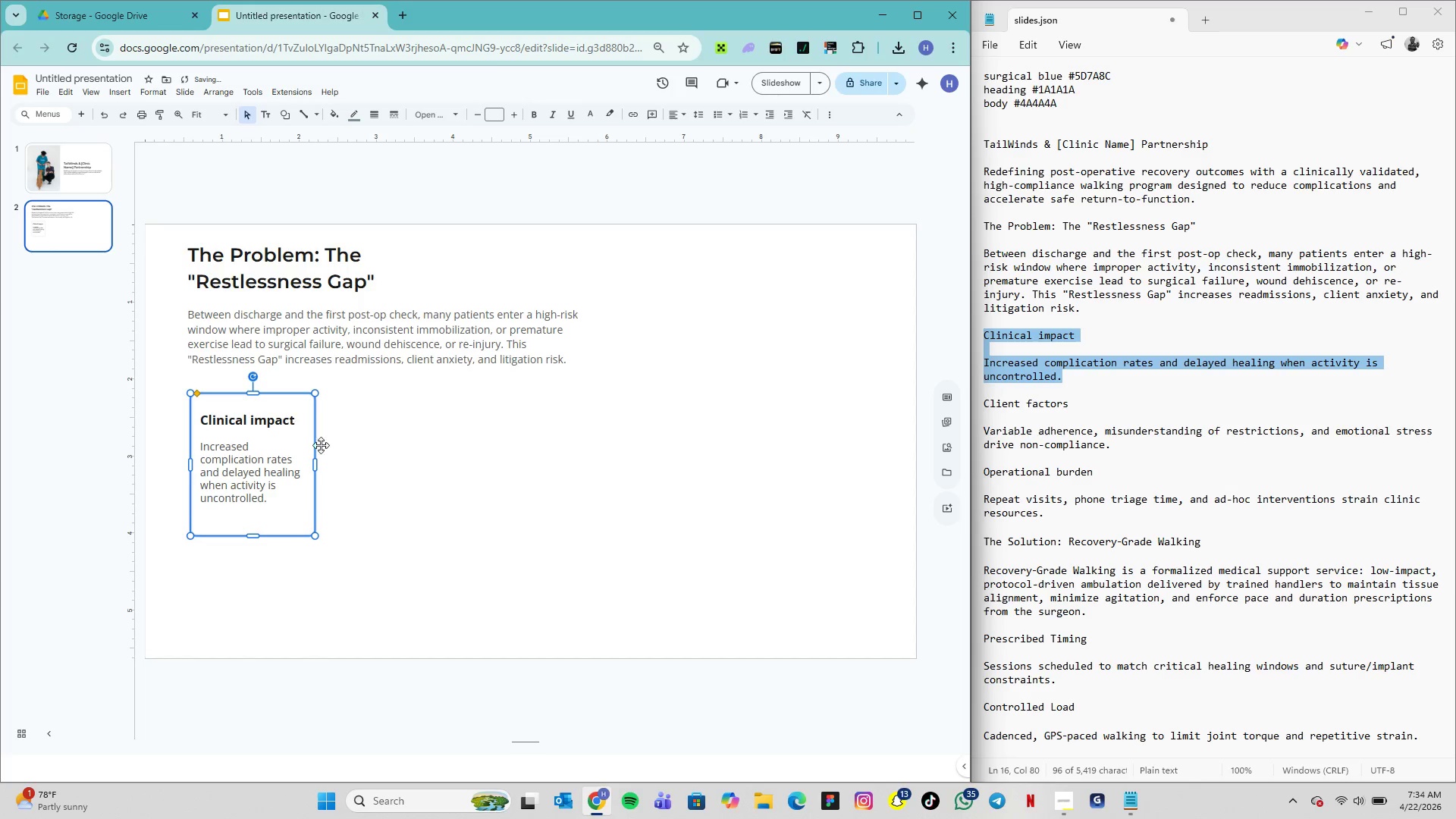 
left_click([344, 460])
 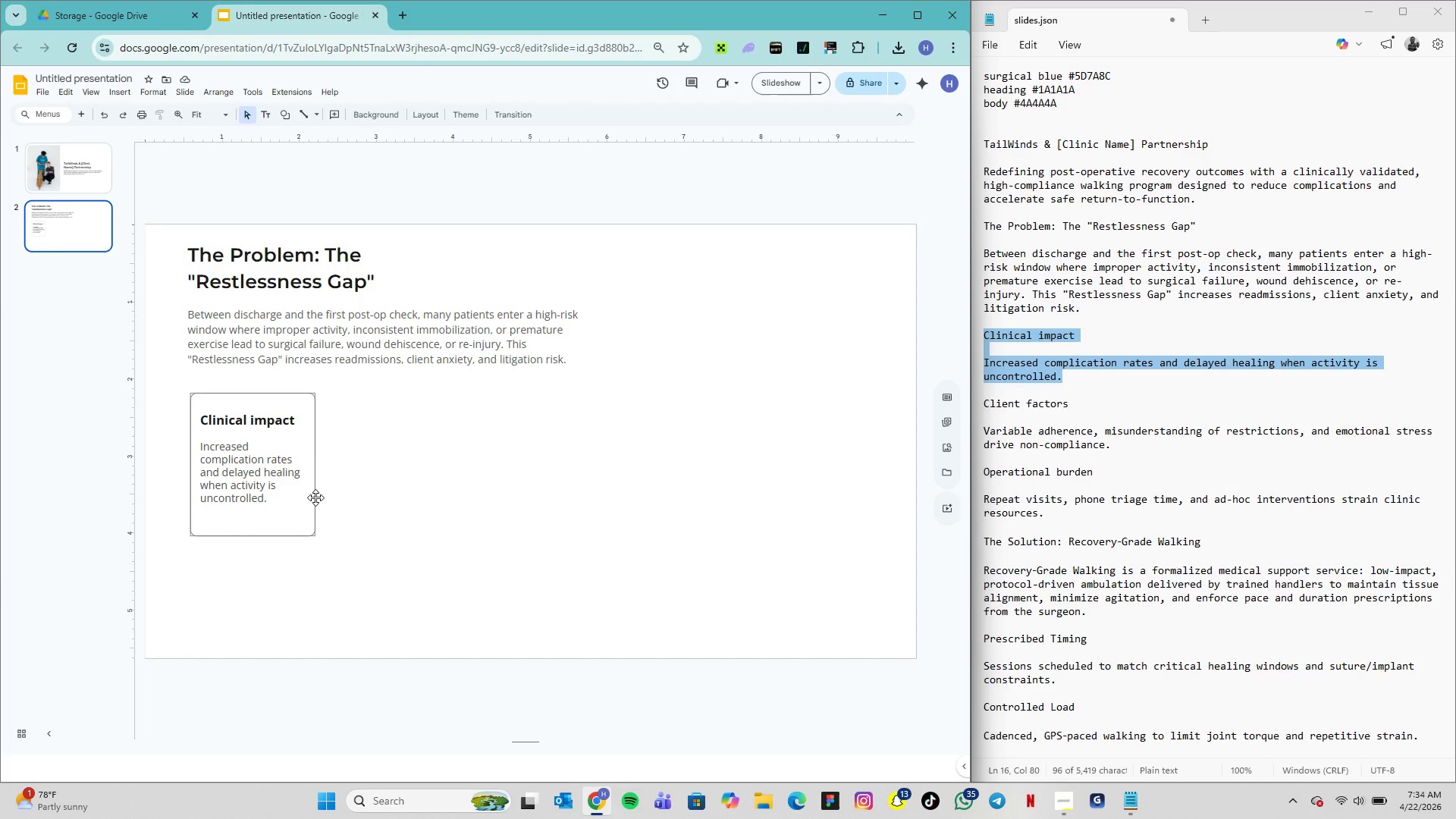 
wait(9.31)
 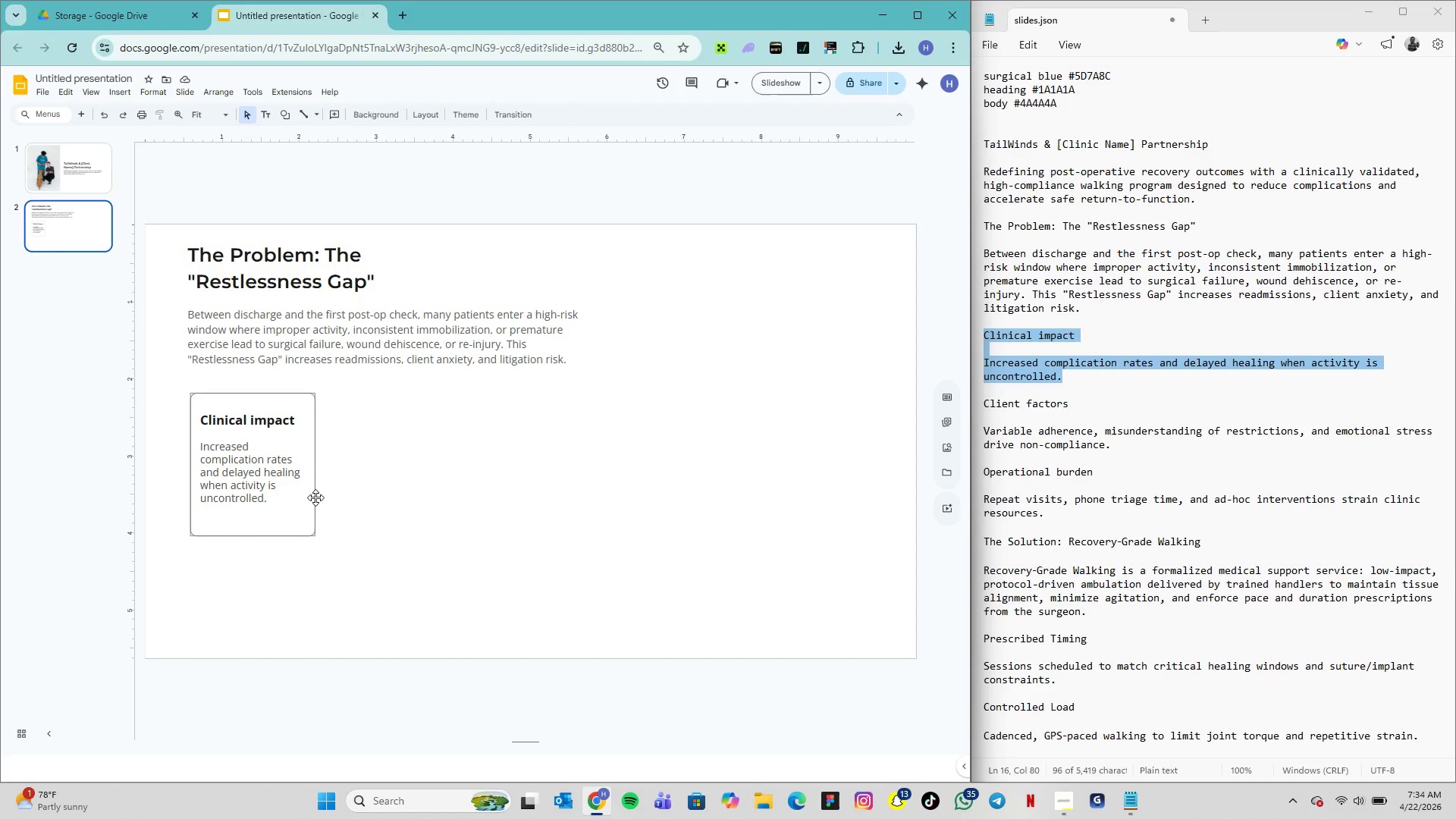 
left_click([315, 497])
 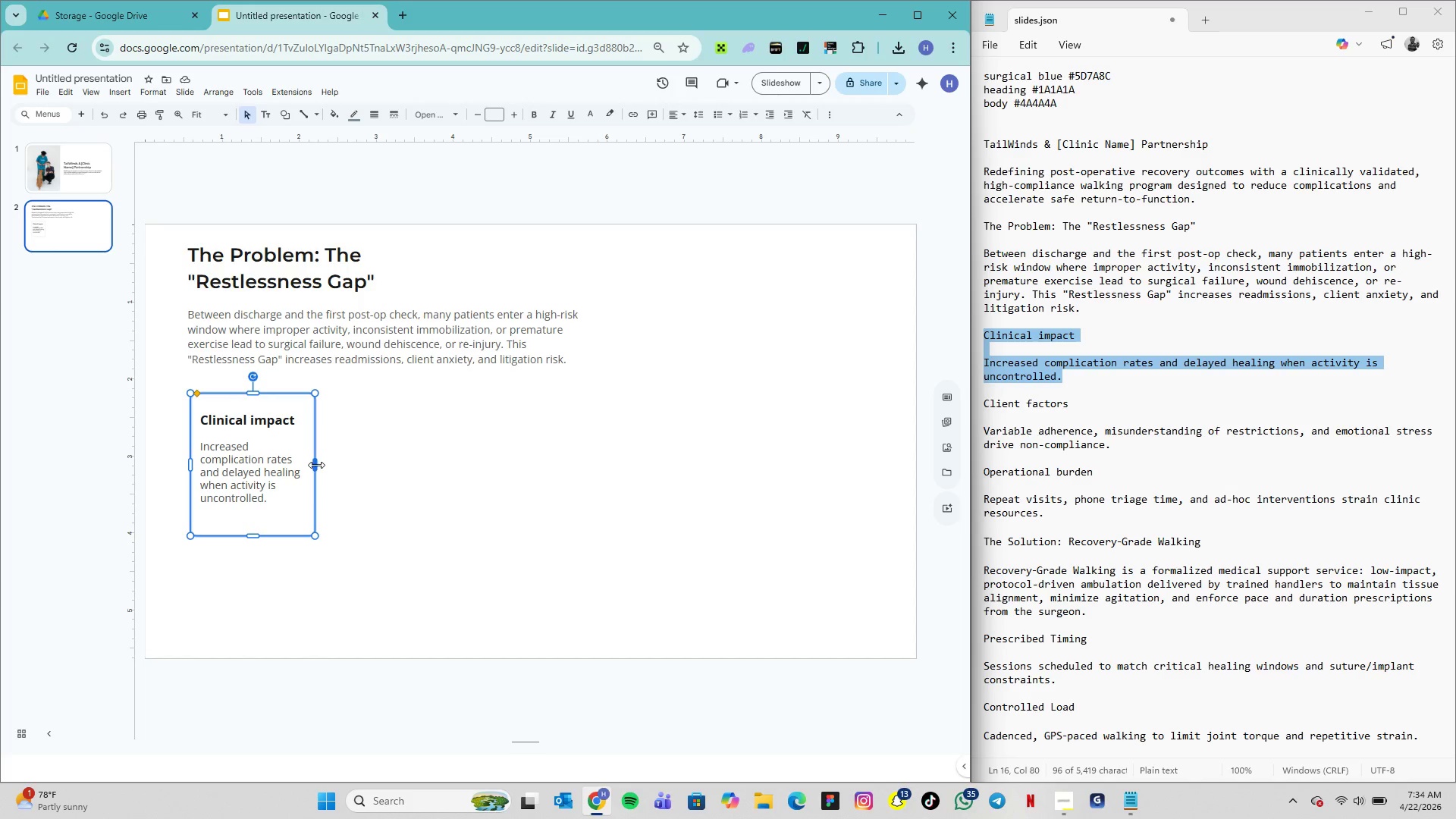 
left_click_drag(start_coordinate=[317, 465], to_coordinate=[311, 465])
 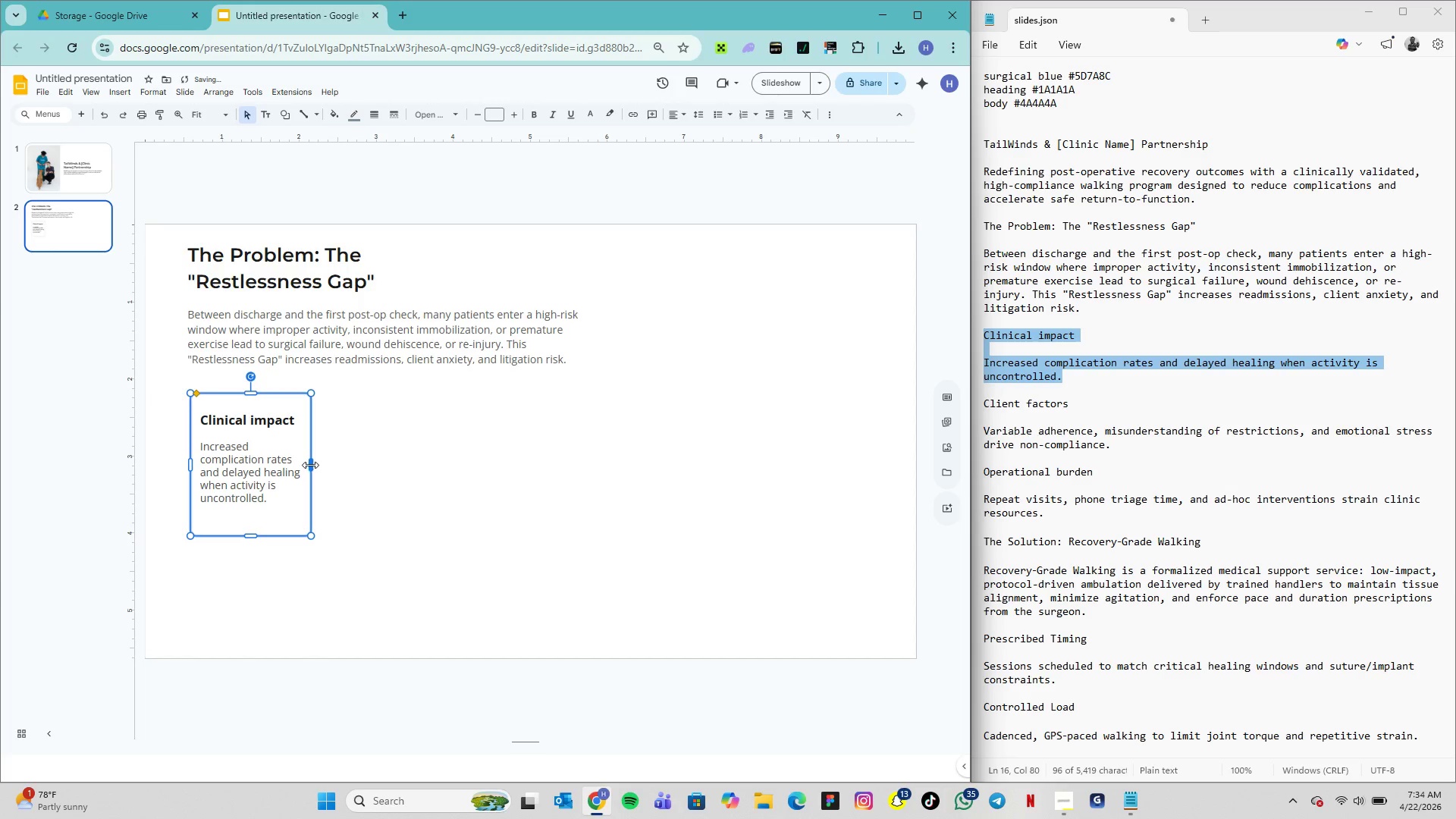 
left_click_drag(start_coordinate=[310, 465], to_coordinate=[303, 464])
 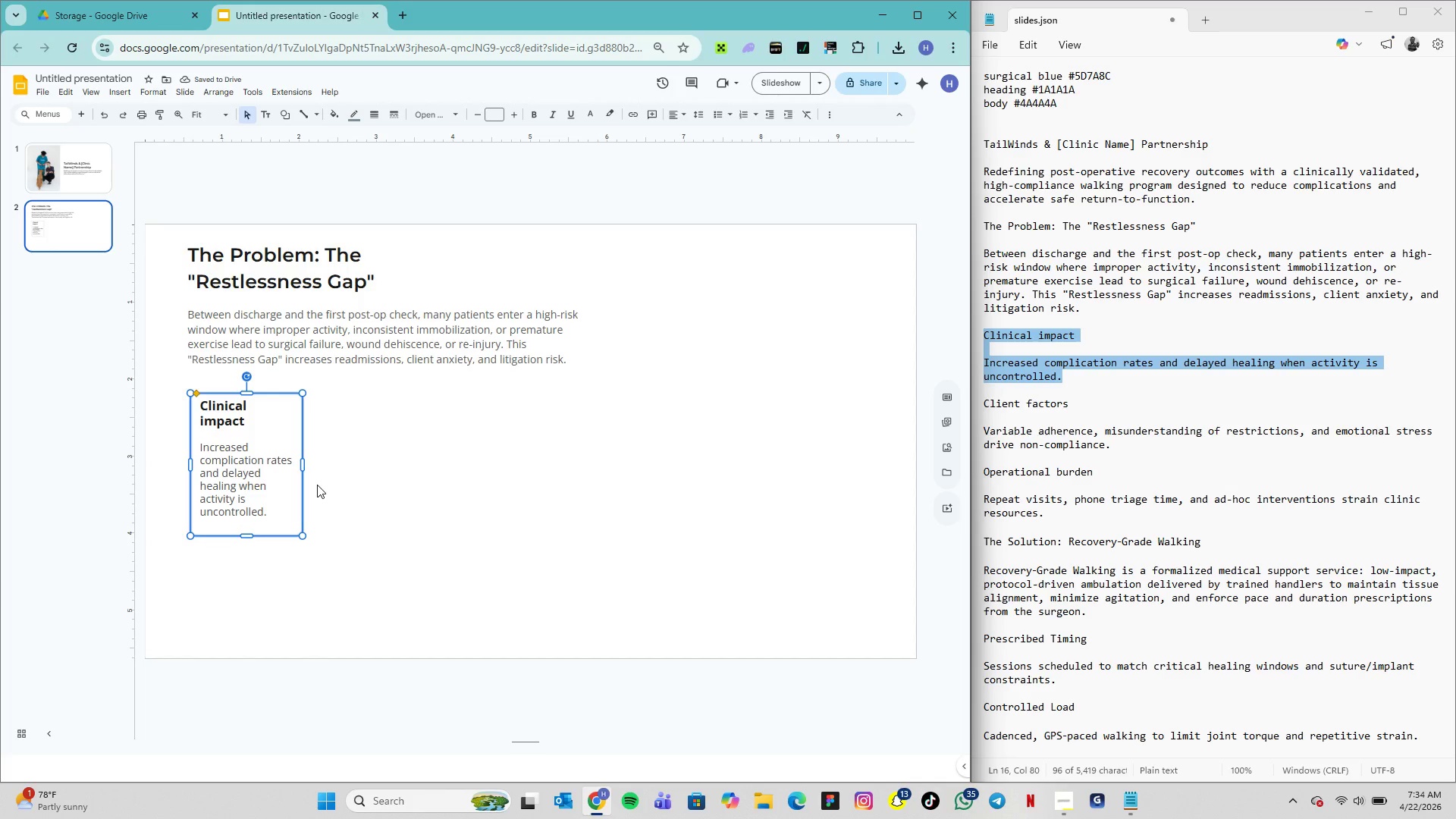 
left_click([317, 485])
 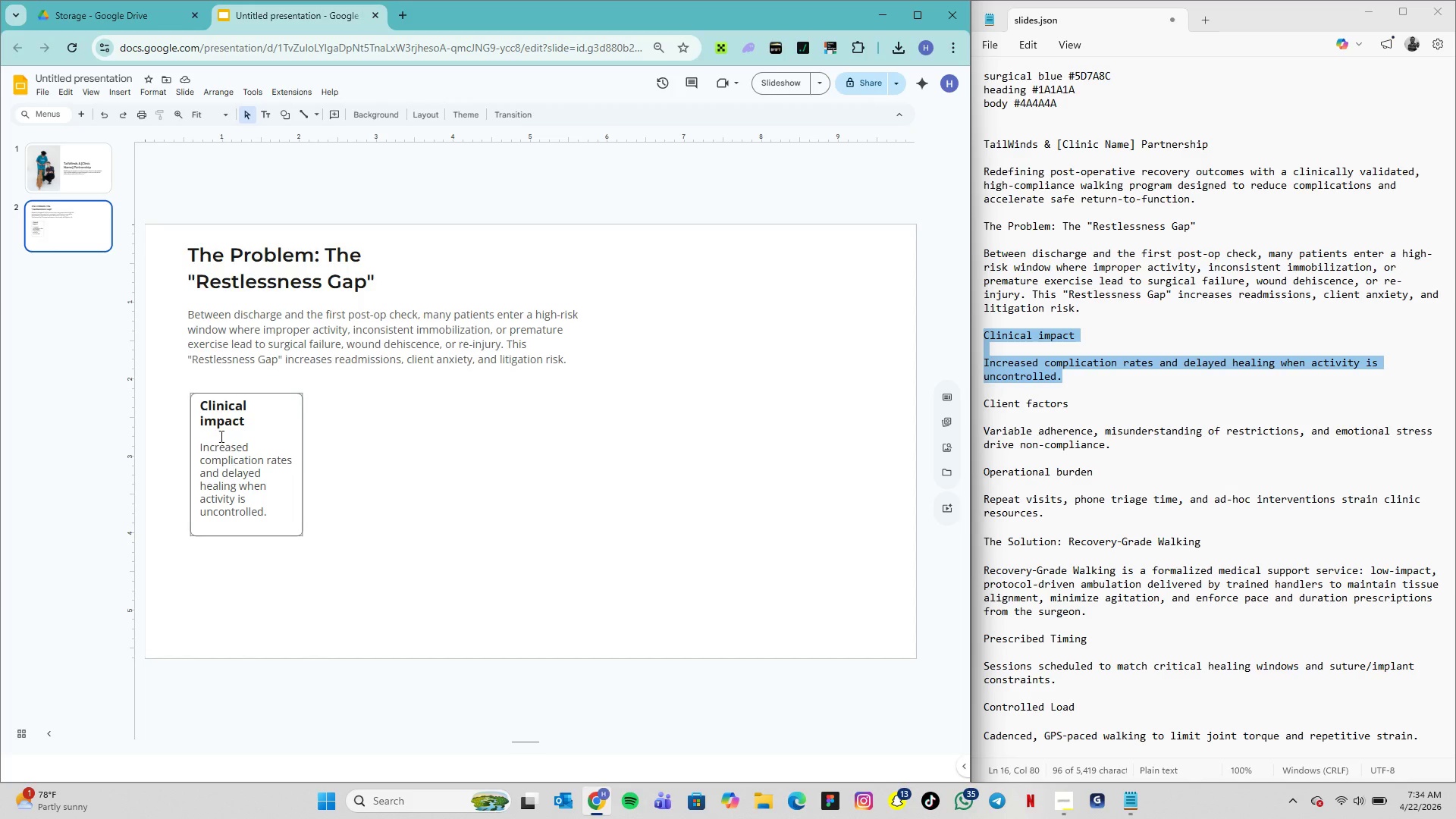 
left_click_drag(start_coordinate=[201, 405], to_coordinate=[291, 460])
 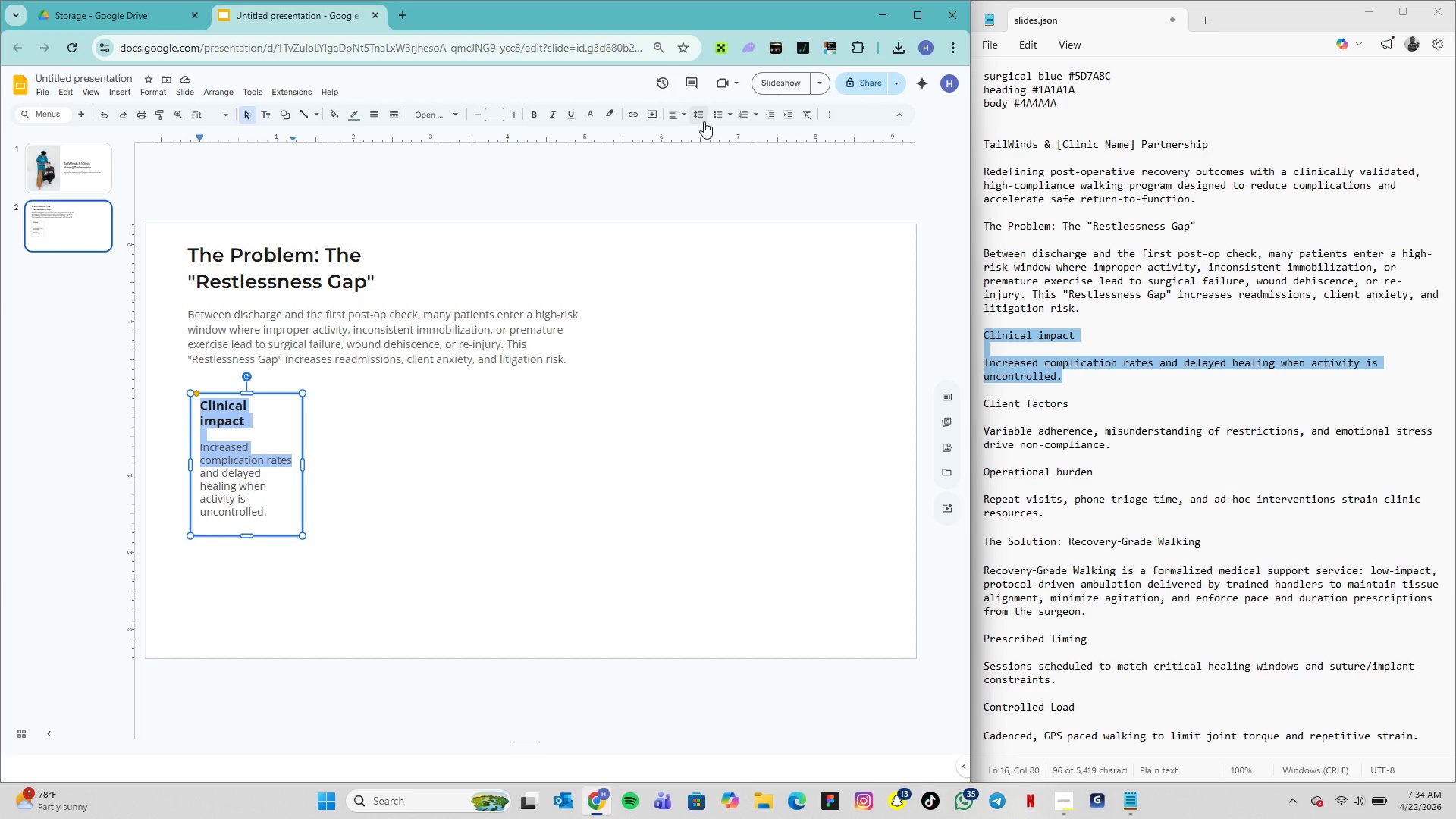 
left_click([704, 120])
 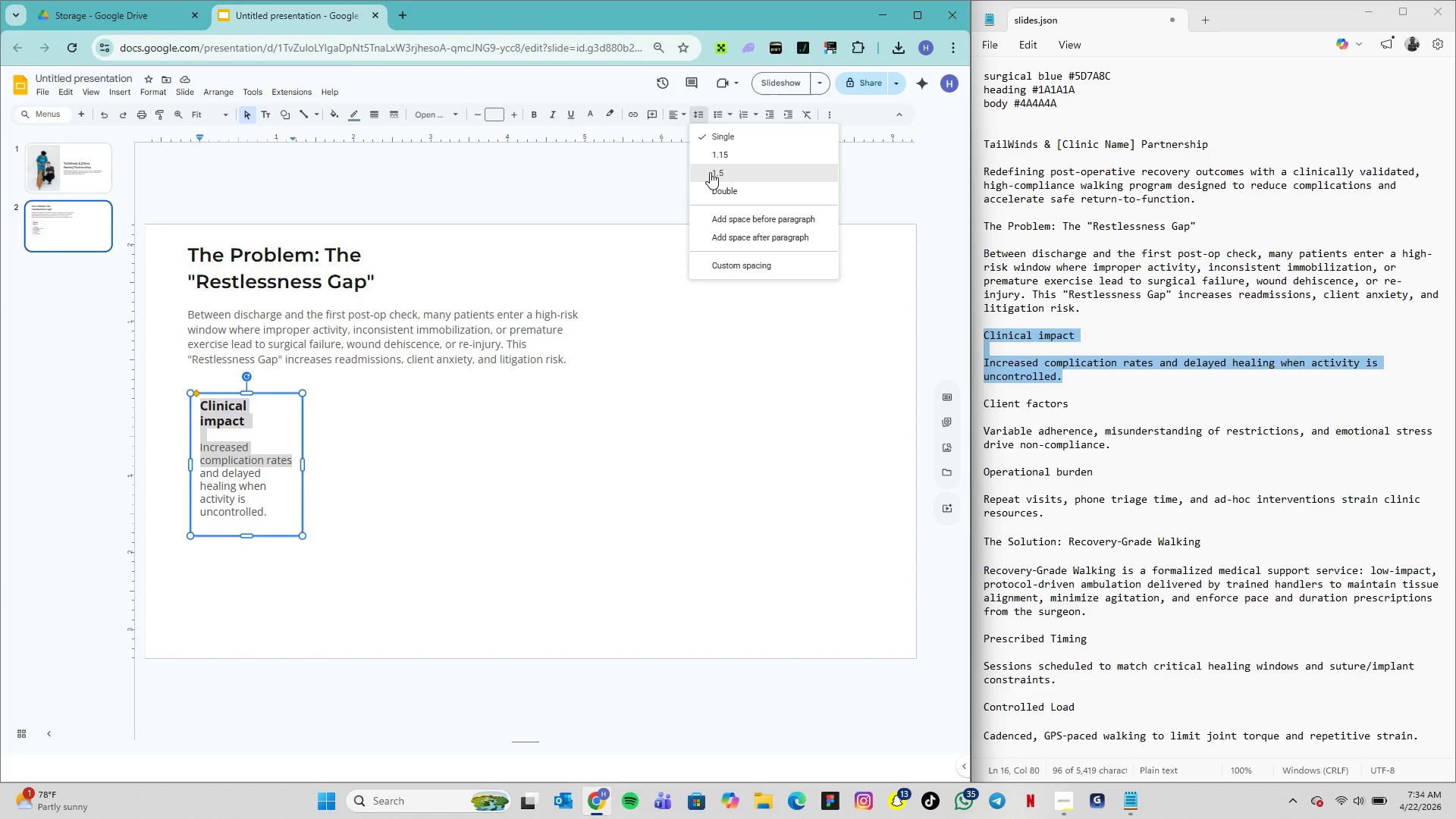 
wait(6.33)
 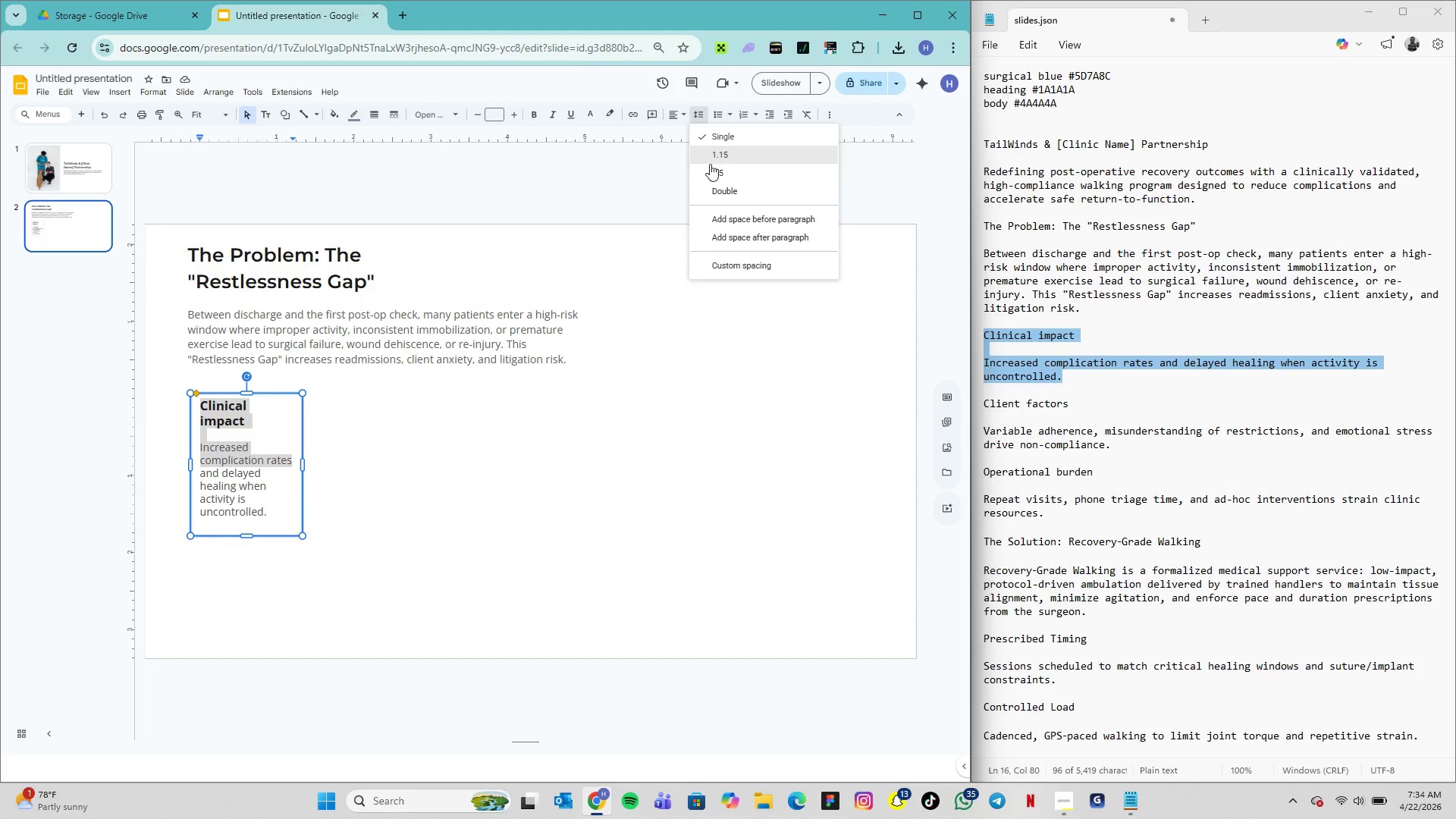 
left_click([270, 419])
 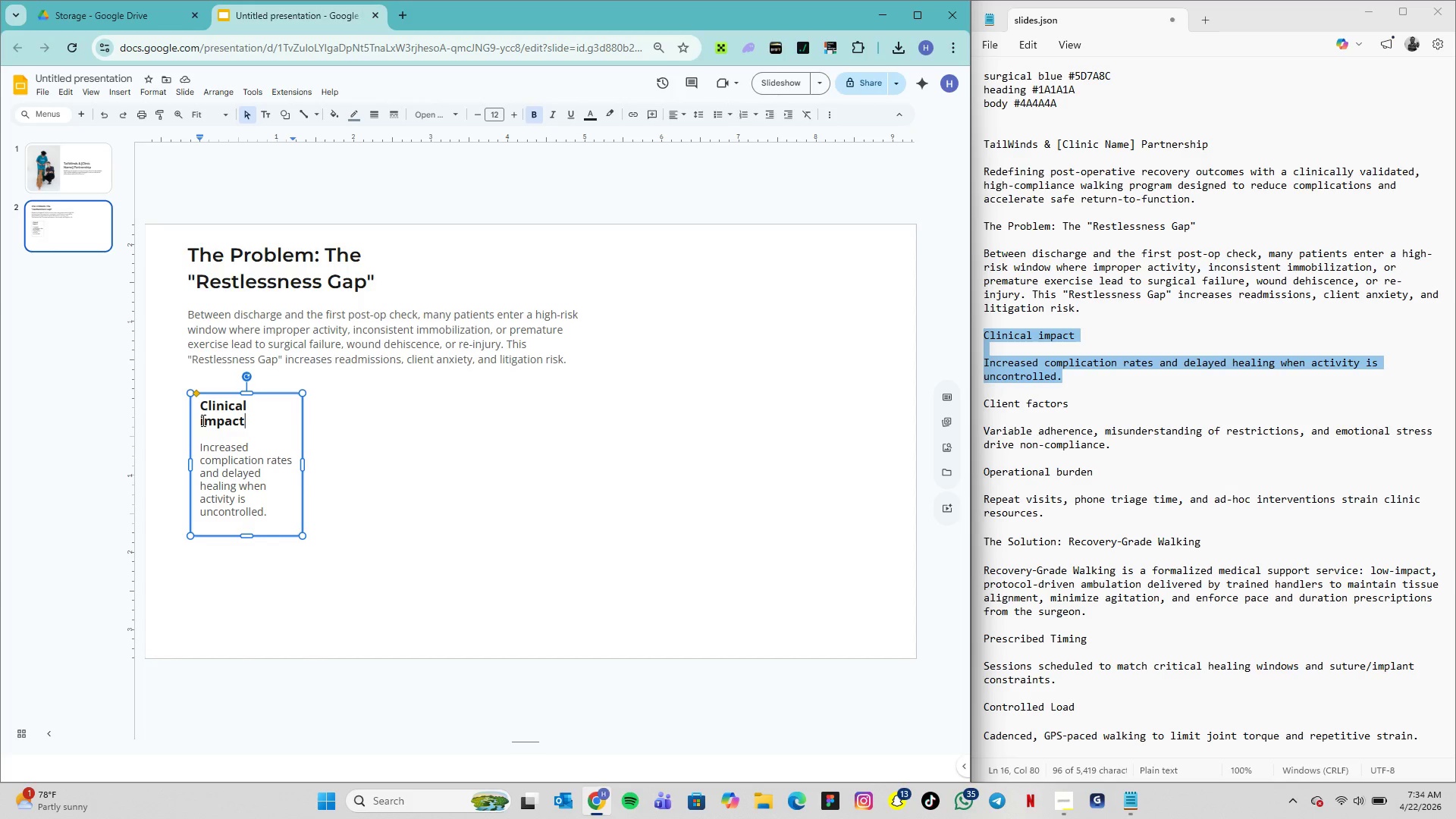 
left_click_drag(start_coordinate=[202, 420], to_coordinate=[220, 430])
 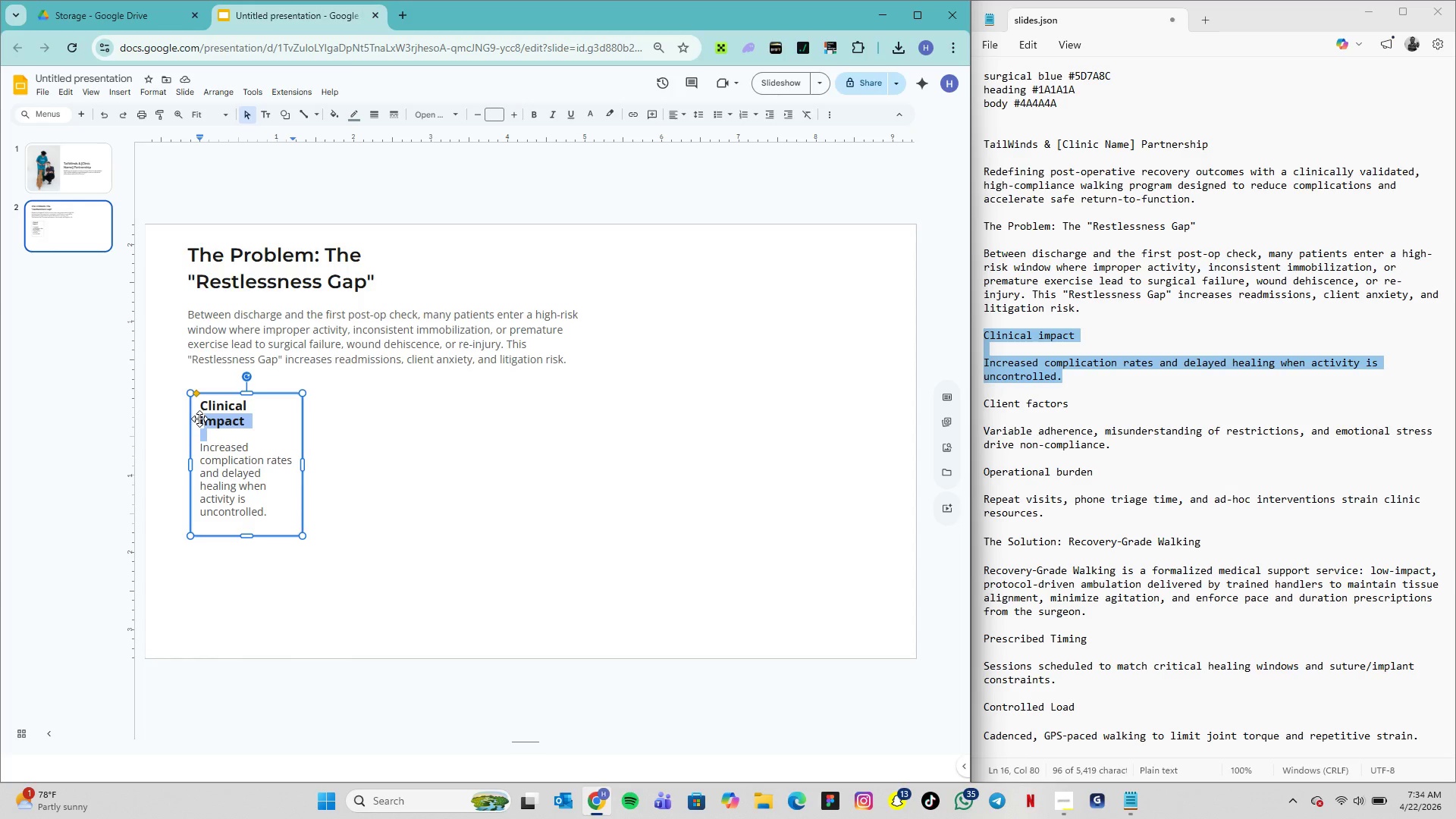 
left_click_drag(start_coordinate=[201, 419], to_coordinate=[253, 454])
 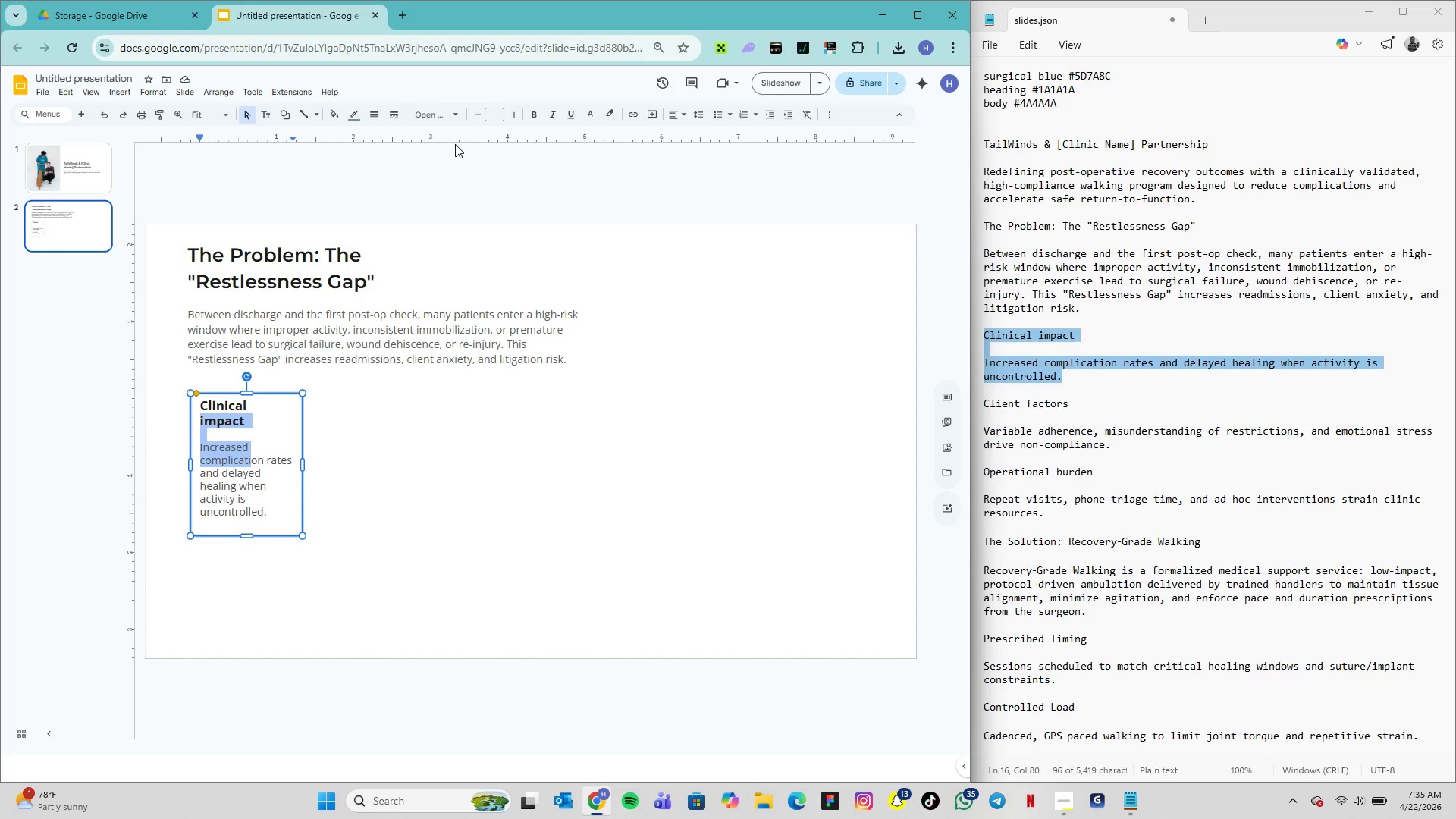 
wait(9.31)
 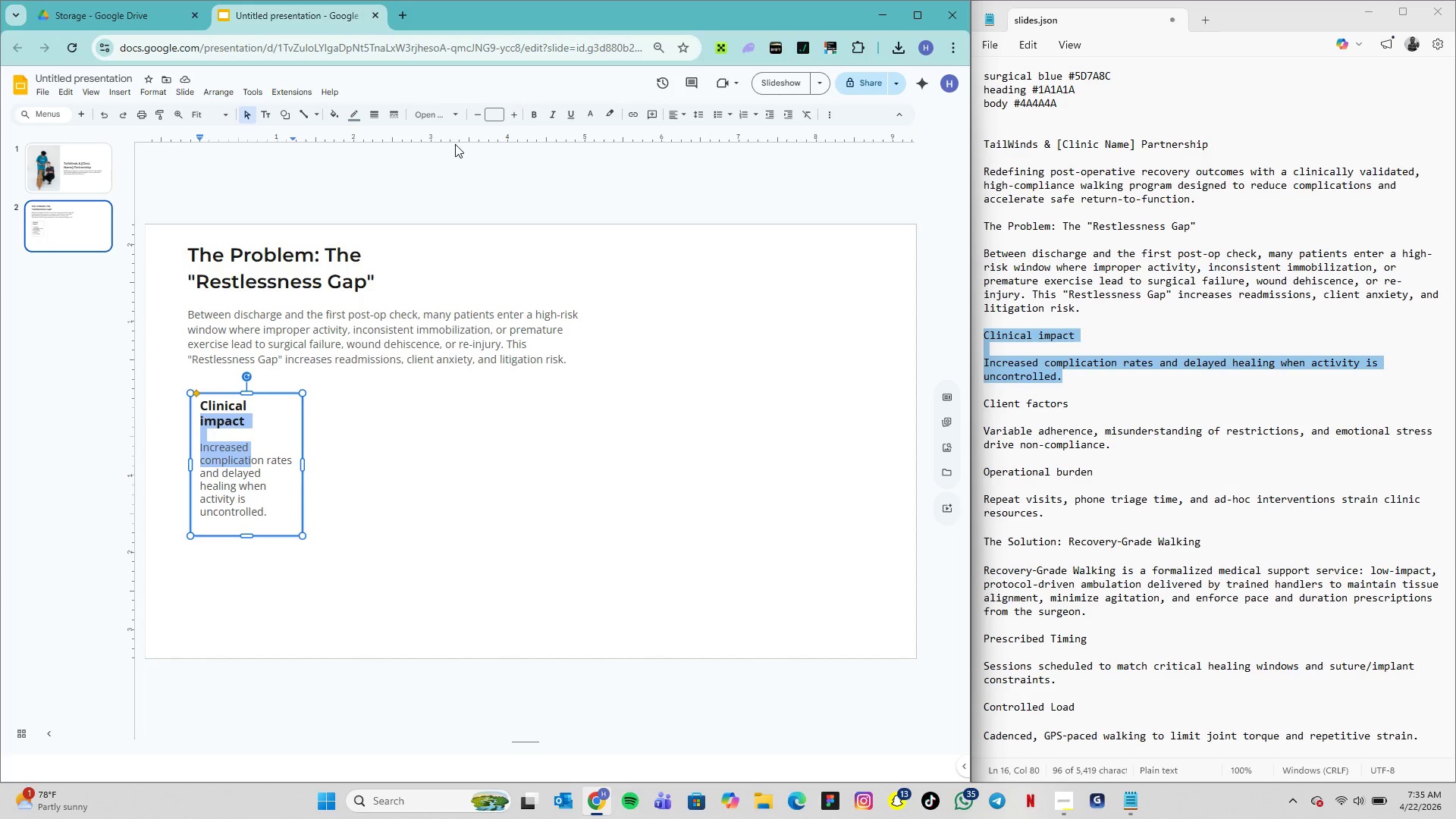 
left_click([703, 114])
 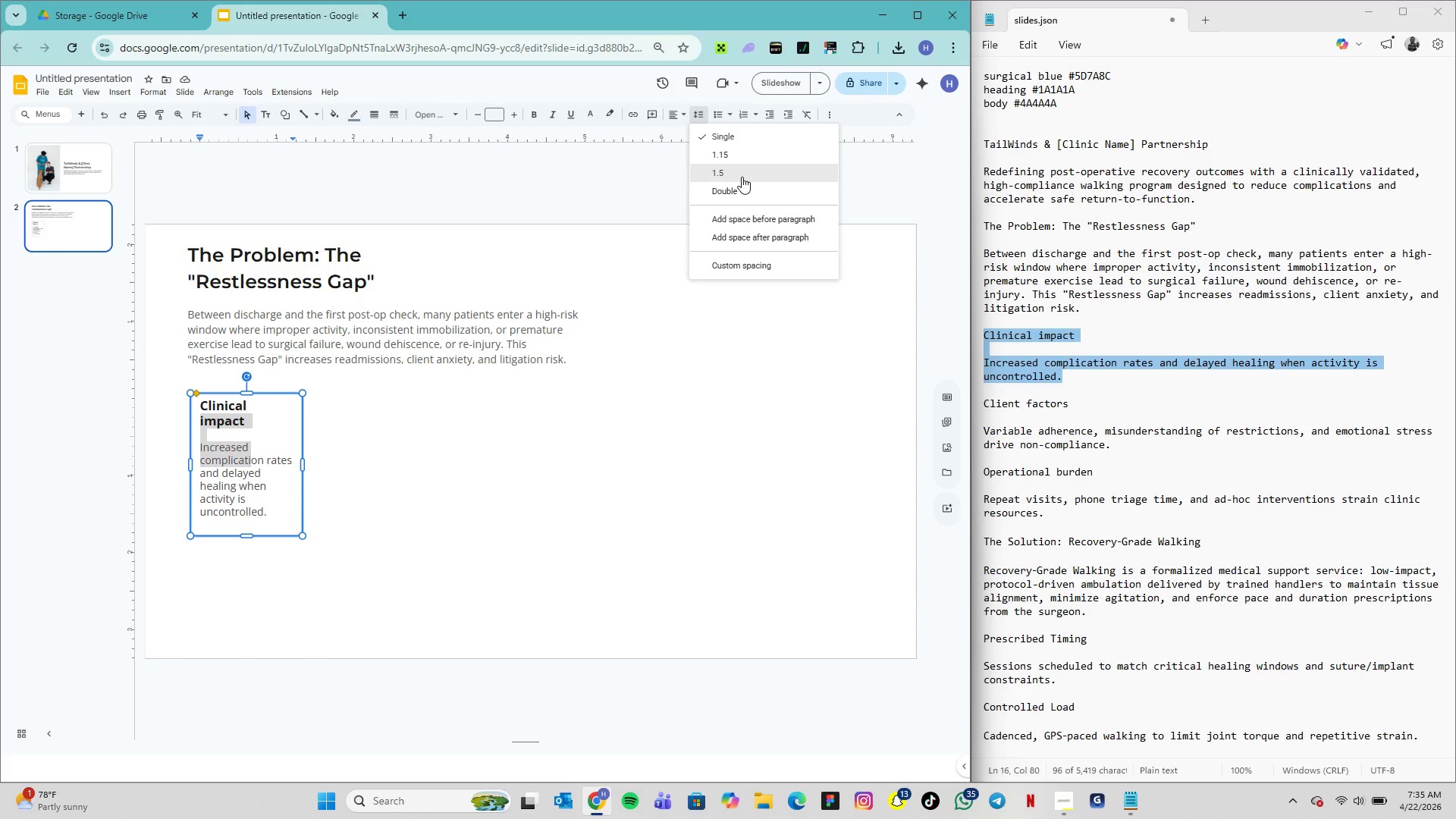 
wait(5.06)
 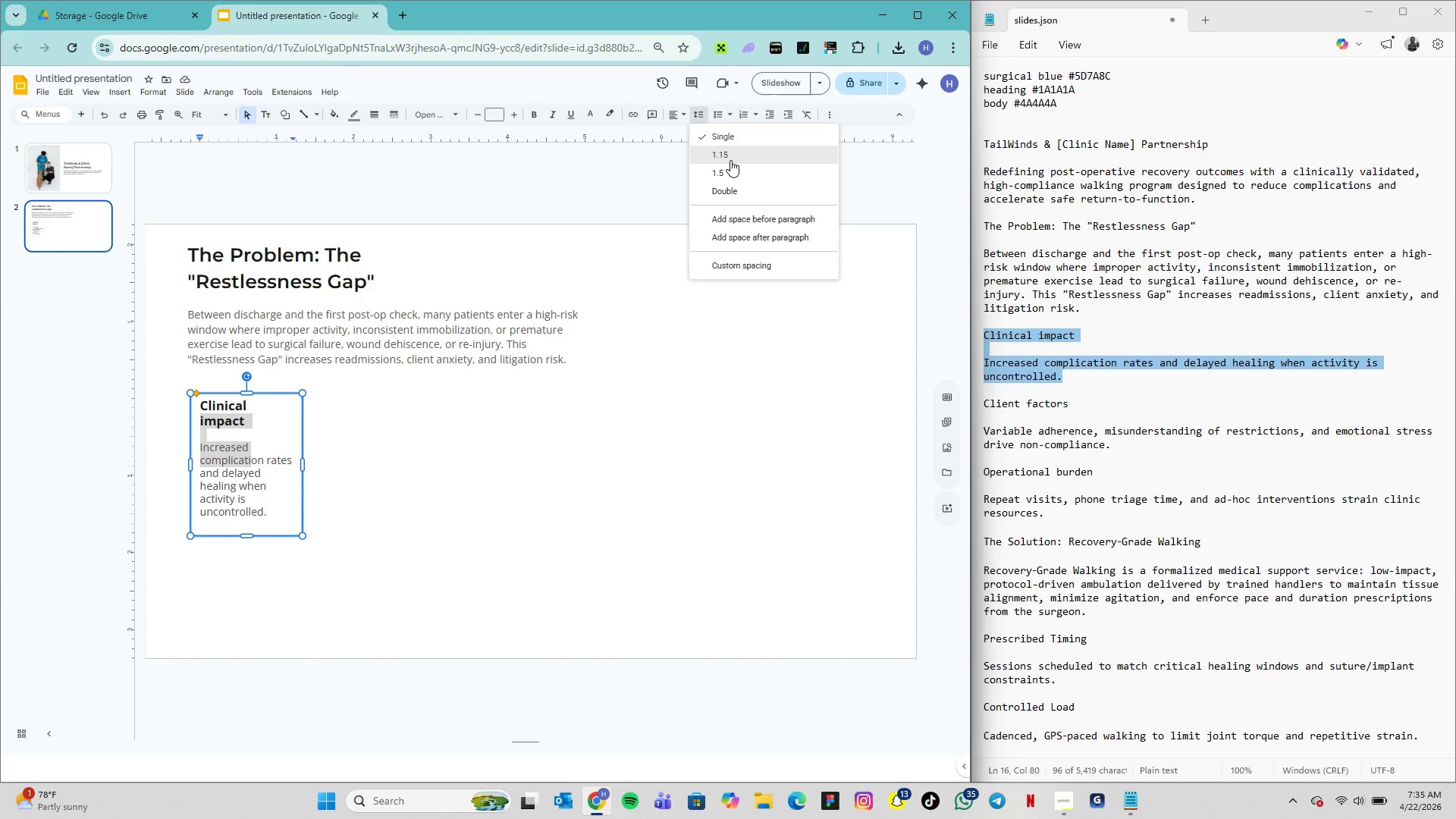 
left_click([742, 177])
 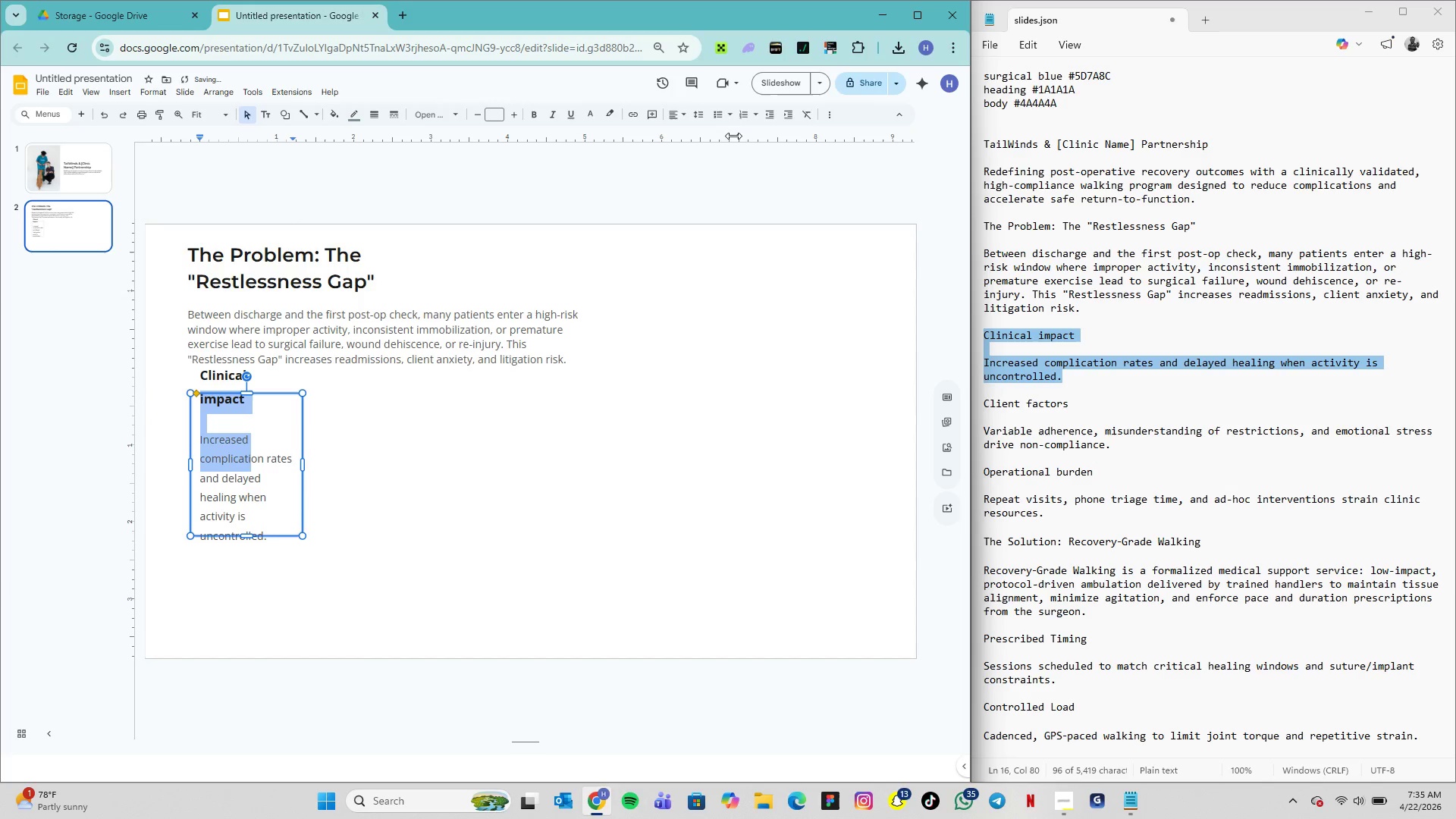 
left_click([704, 117])
 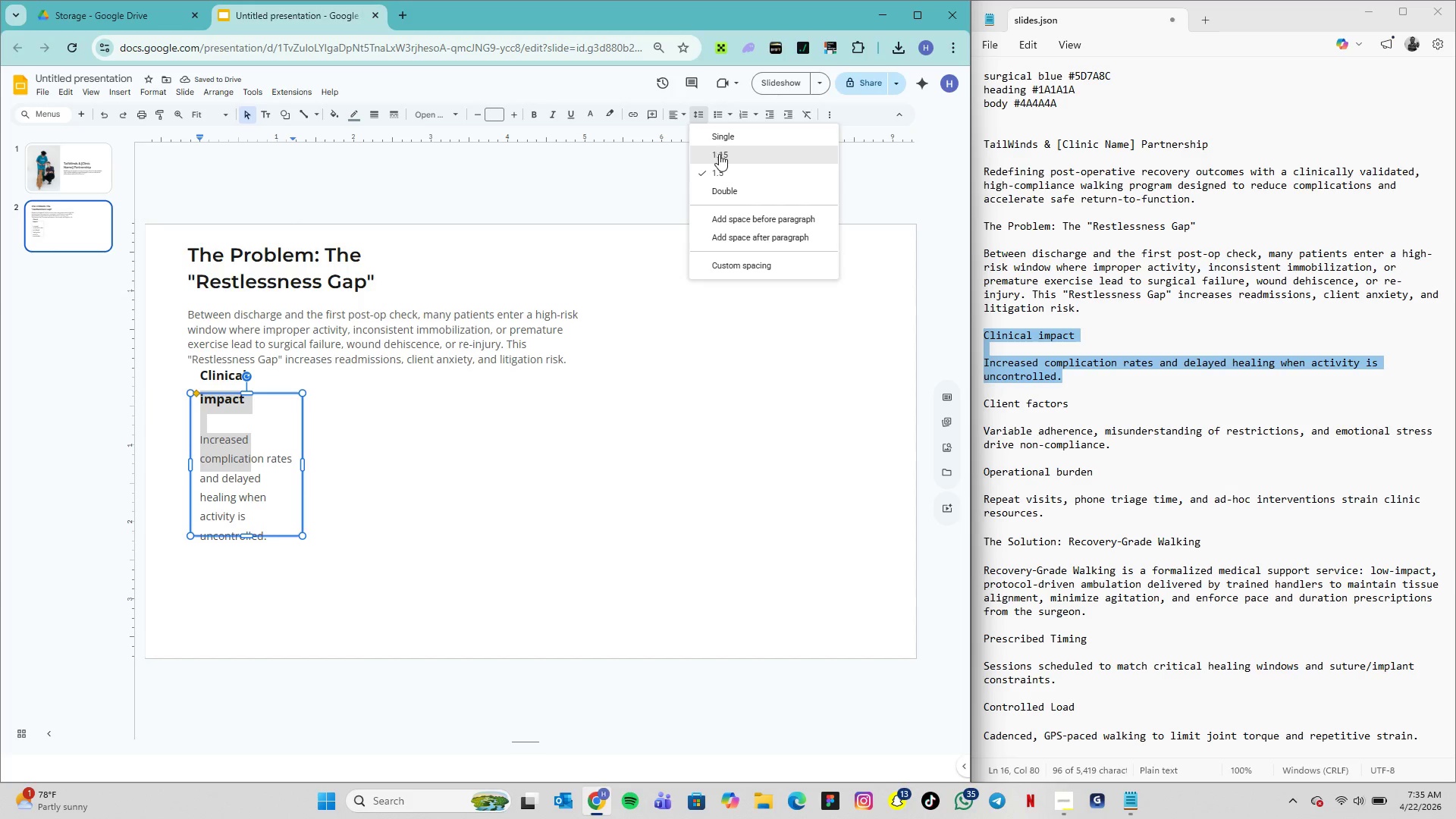 
left_click([720, 154])
 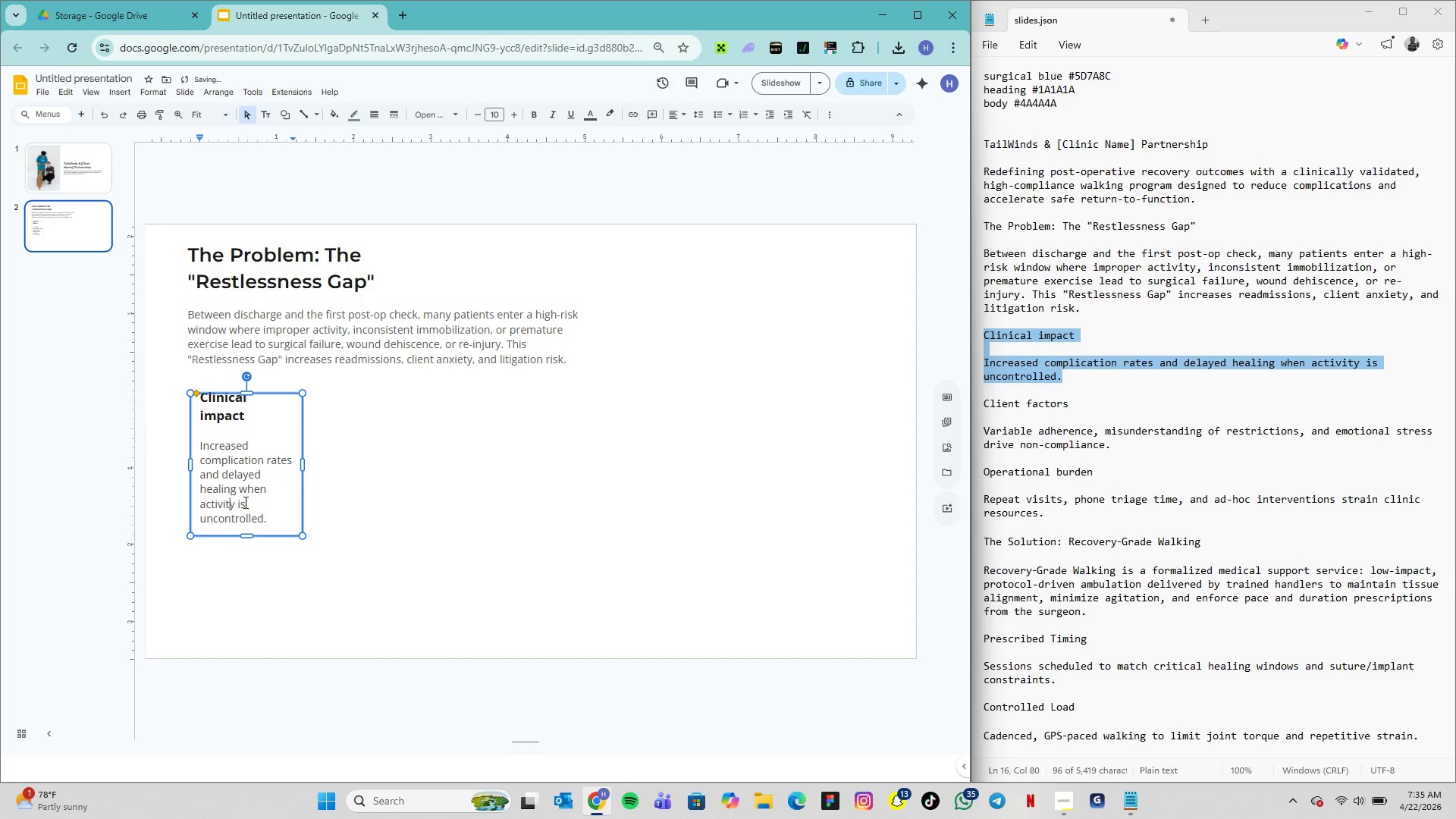 
left_click_drag(start_coordinate=[270, 518], to_coordinate=[200, 448])
 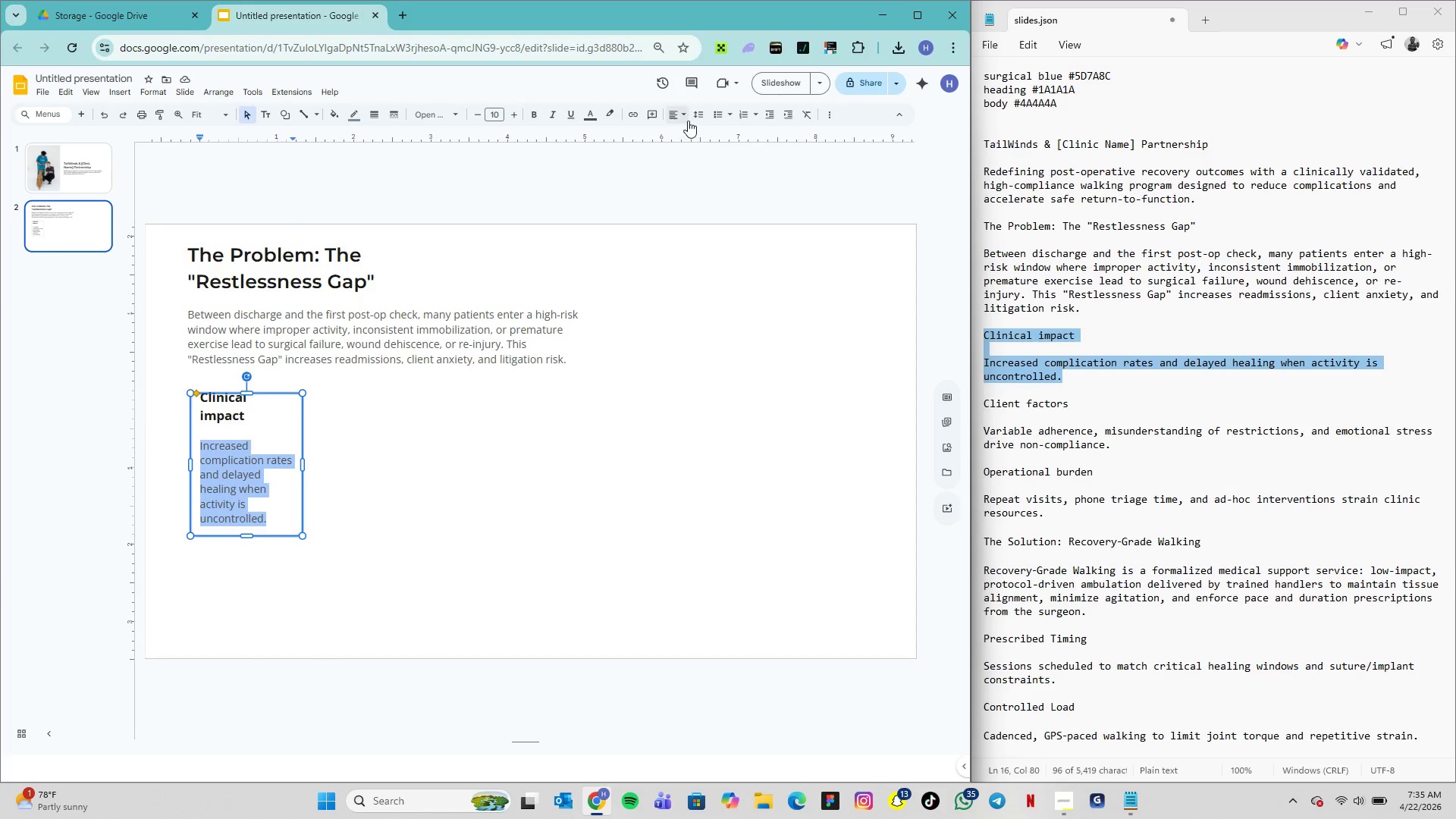 
left_click([697, 118])
 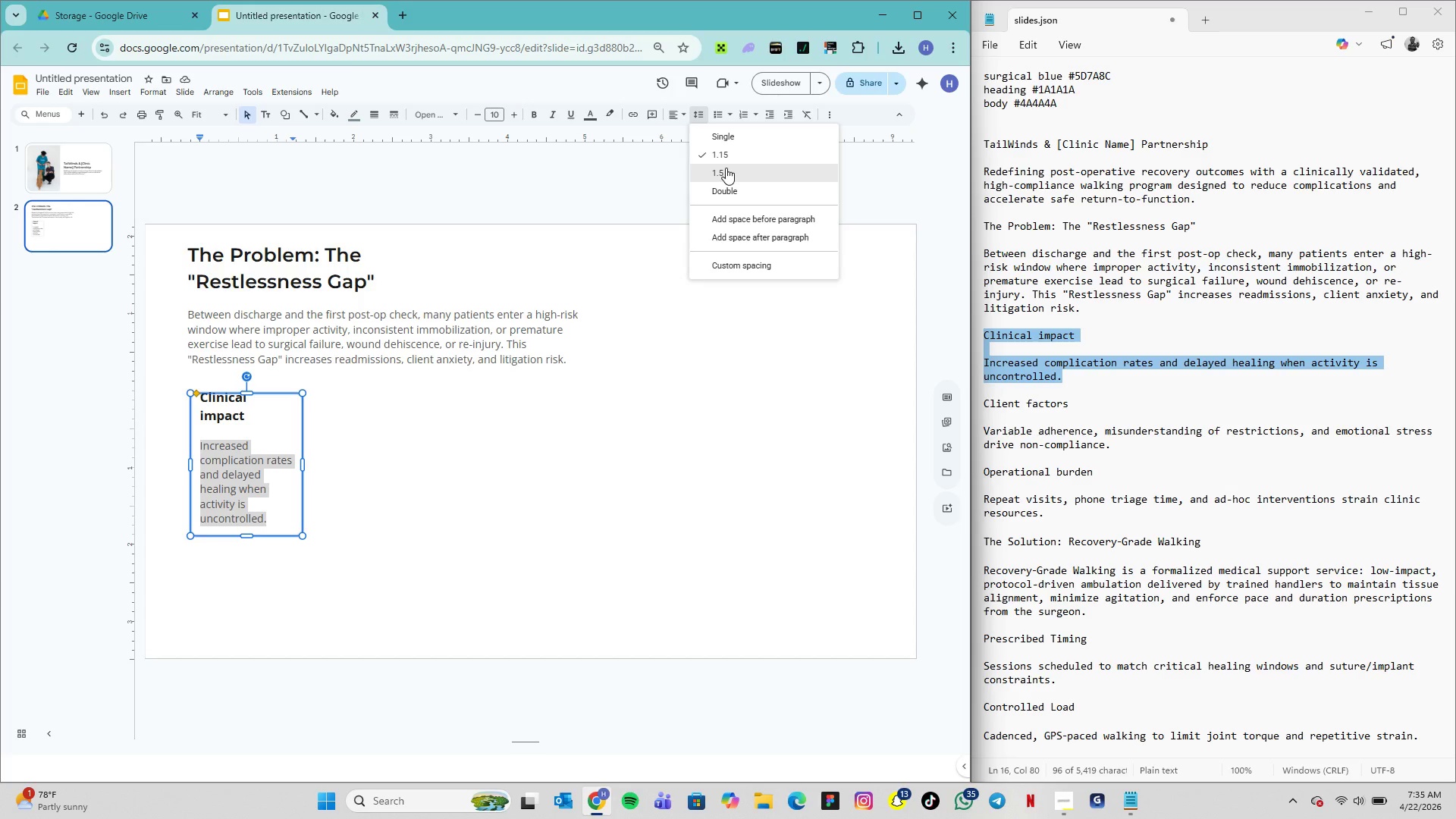 
left_click([726, 168])
 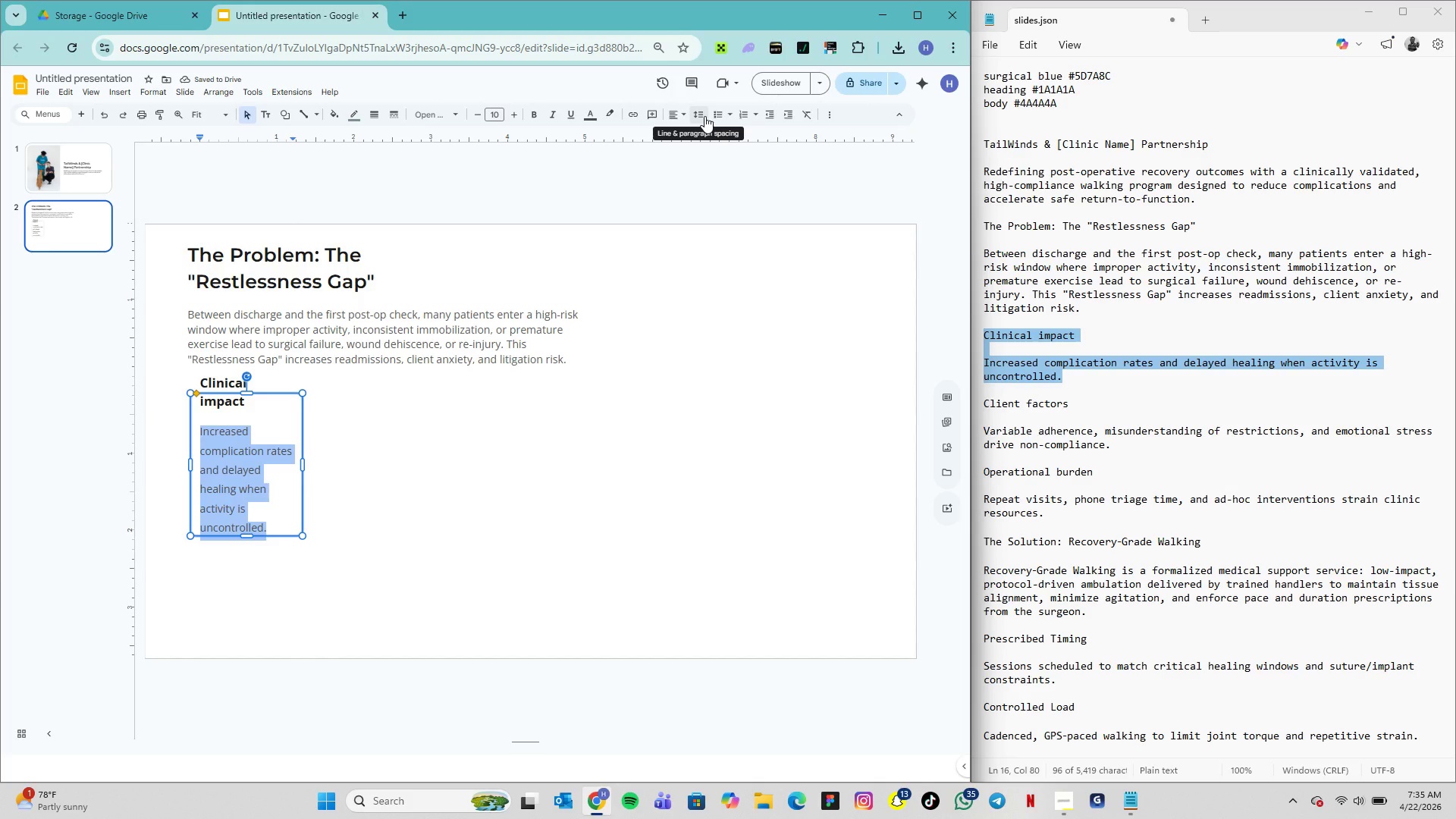 
wait(6.02)
 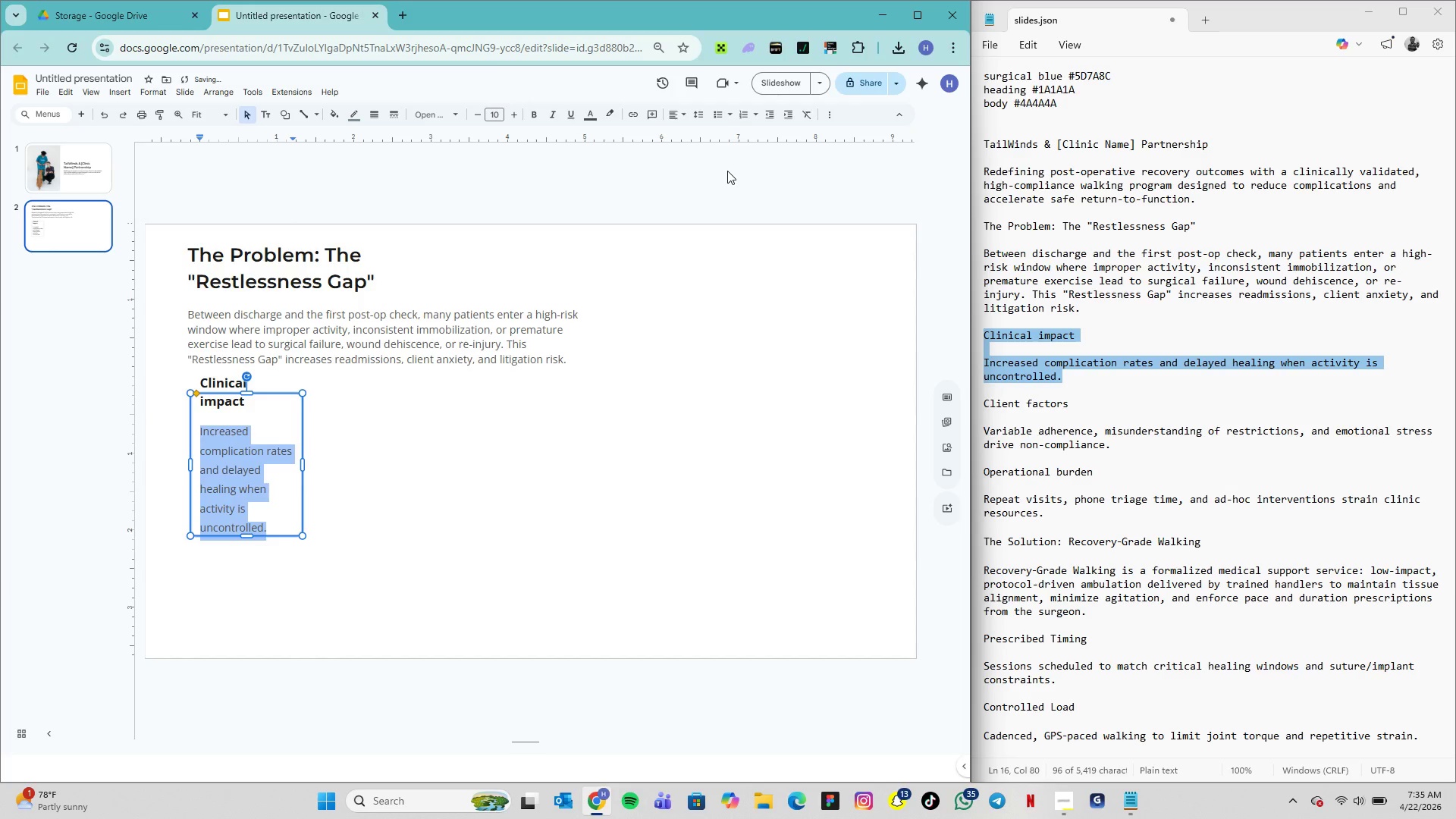 
left_click([704, 116])
 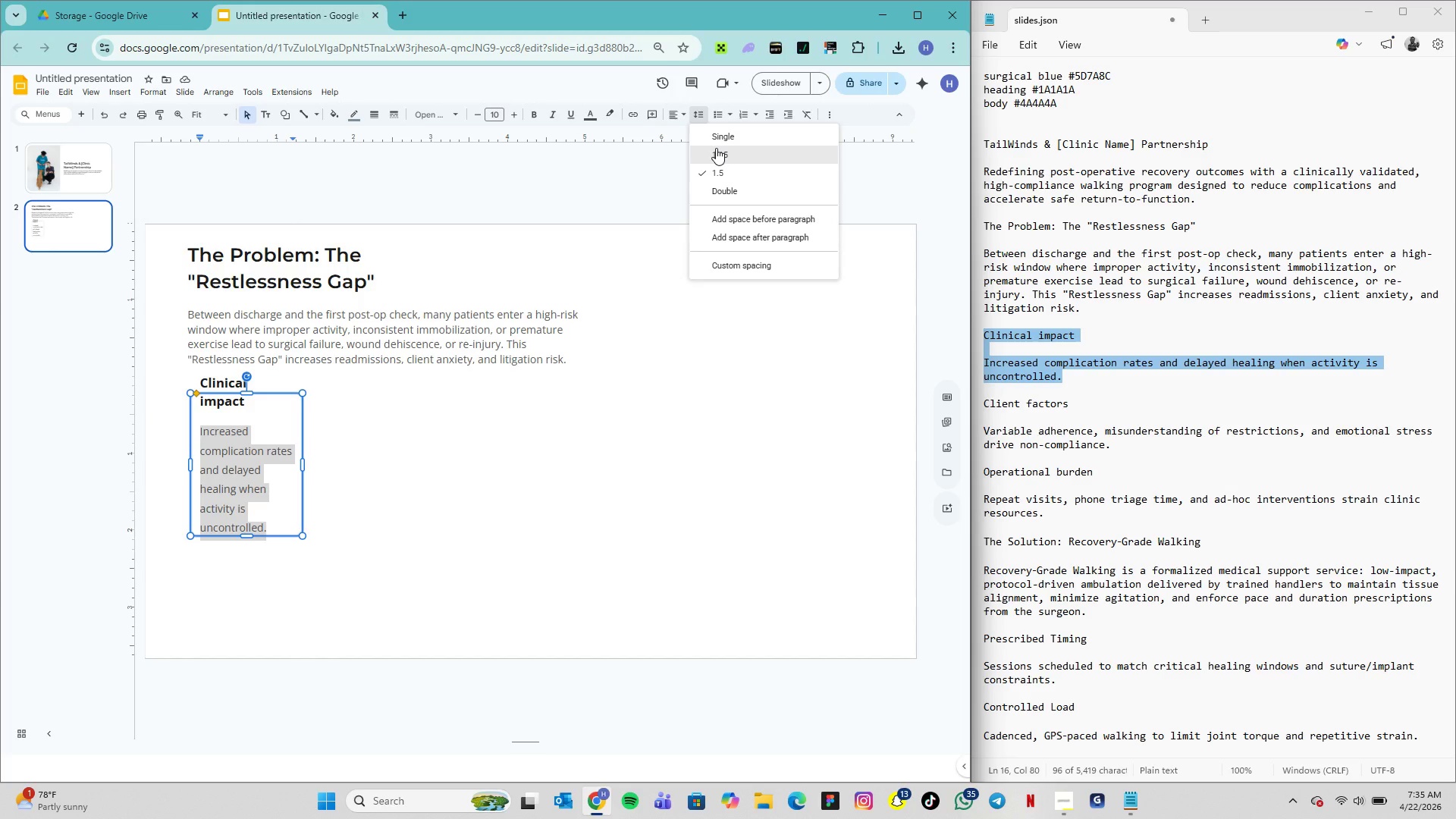 
left_click([716, 148])
 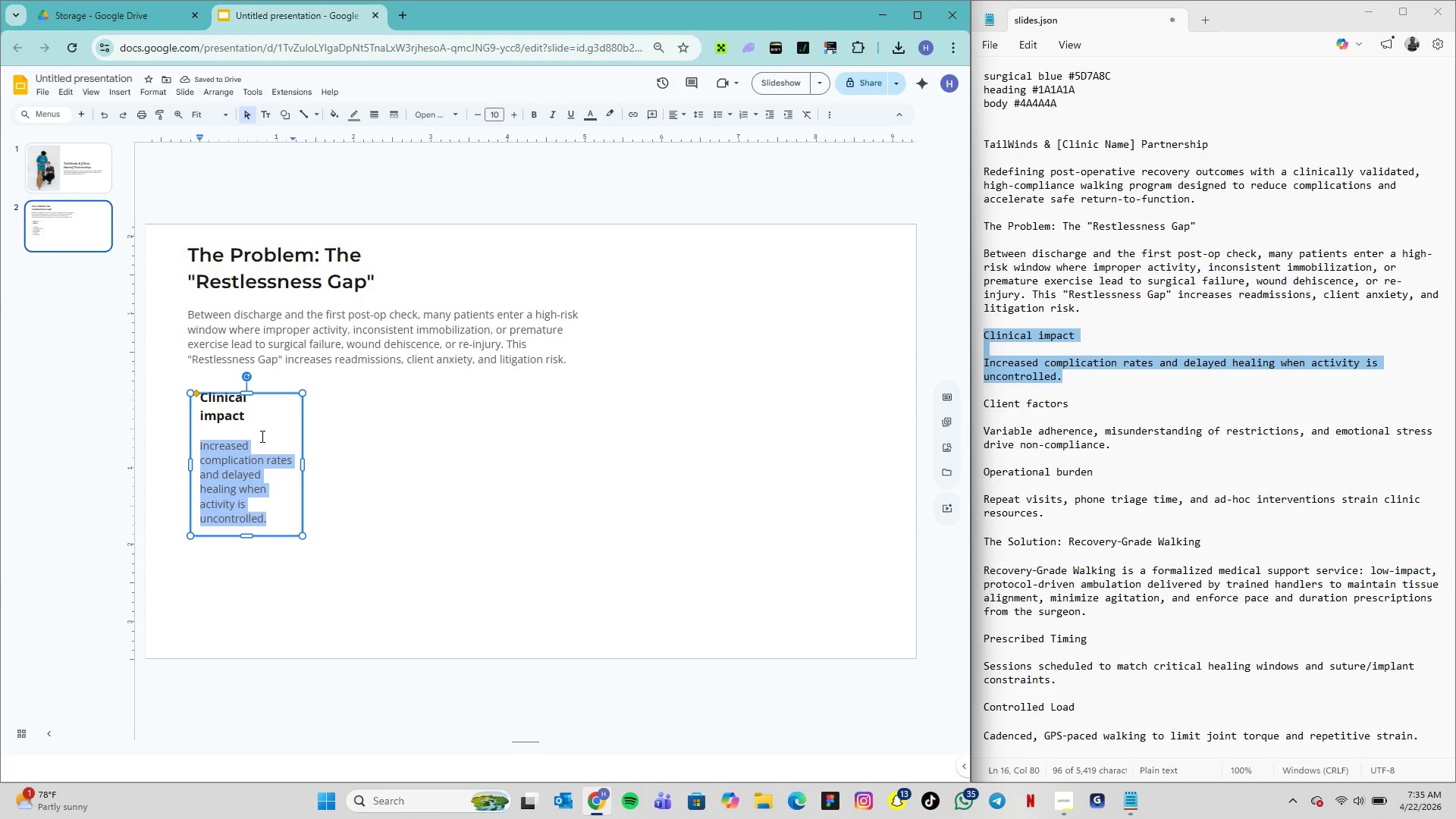 
left_click([266, 423])
 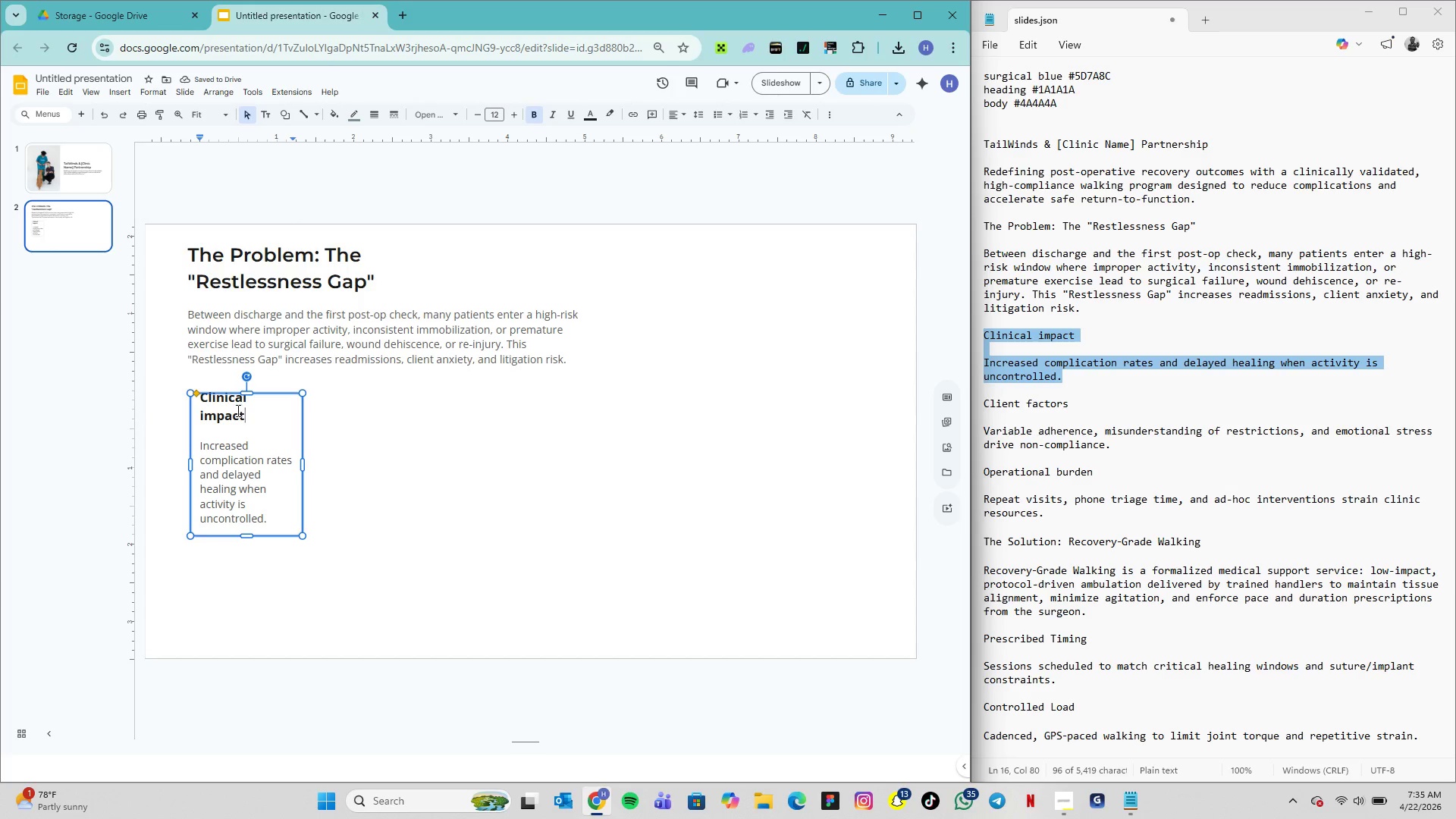 
left_click([235, 429])
 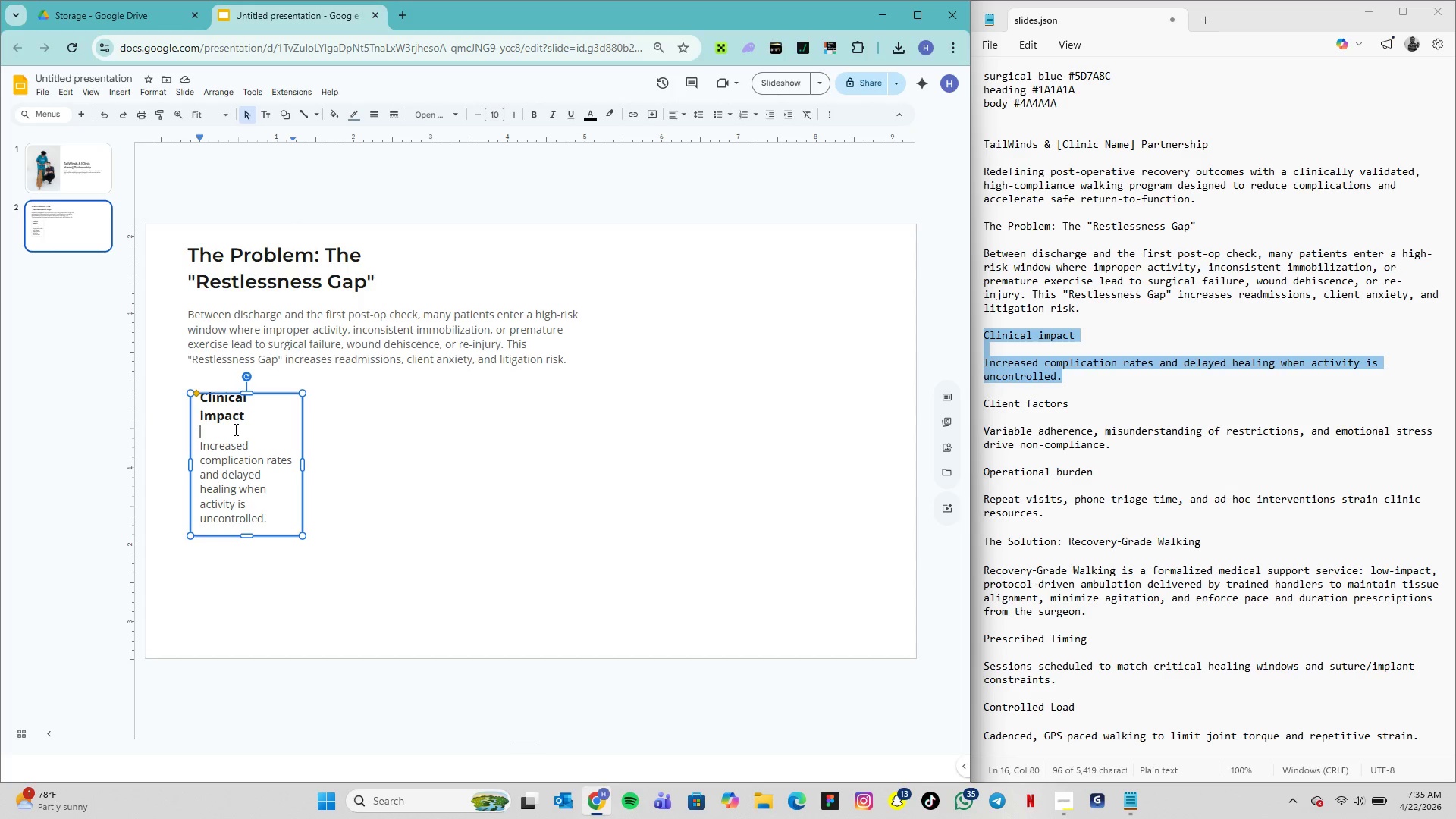 
key(Backspace)
 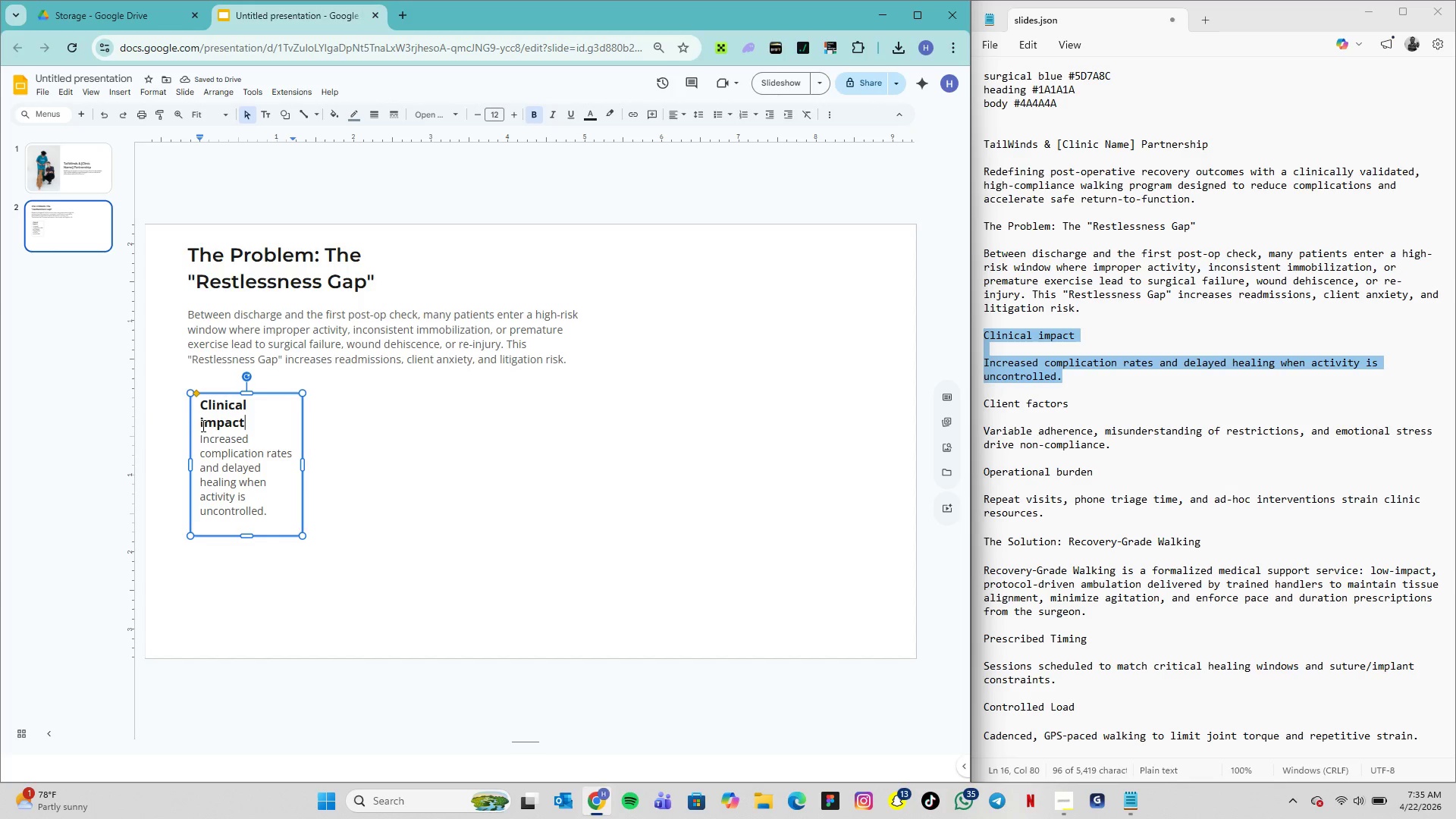 
wait(5.8)
 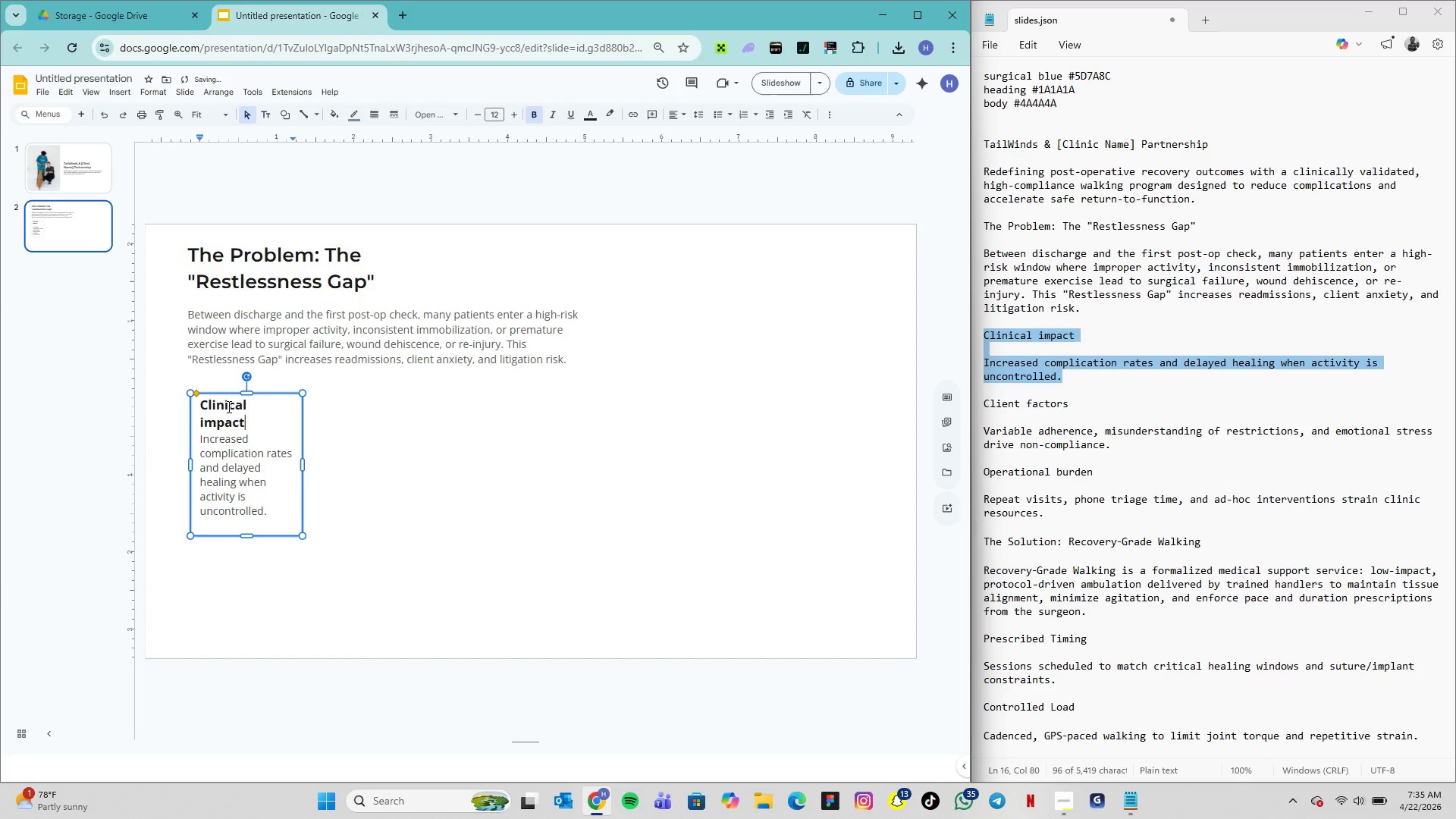 
left_click_drag(start_coordinate=[200, 420], to_coordinate=[248, 434])
 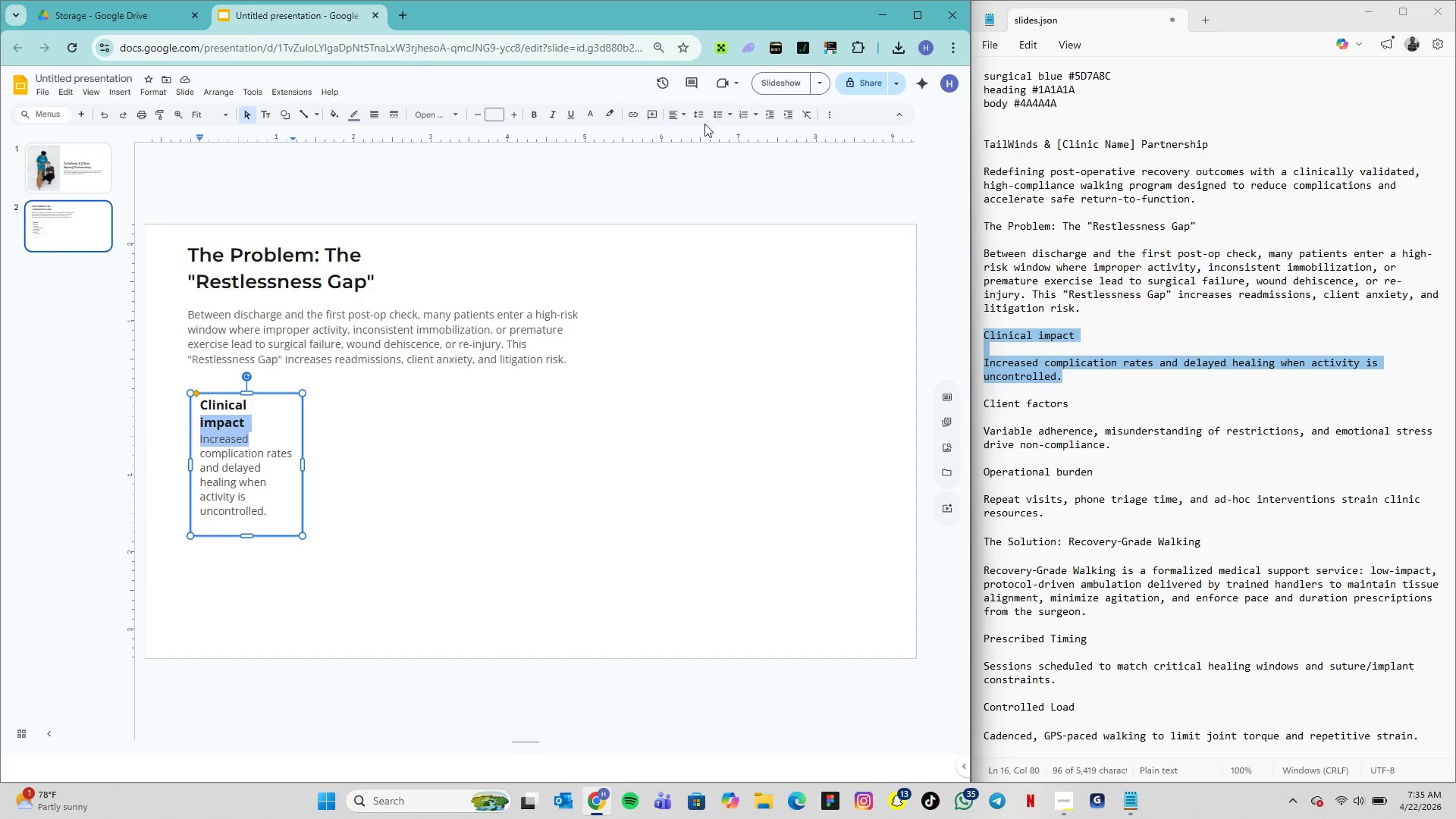 
left_click([698, 118])
 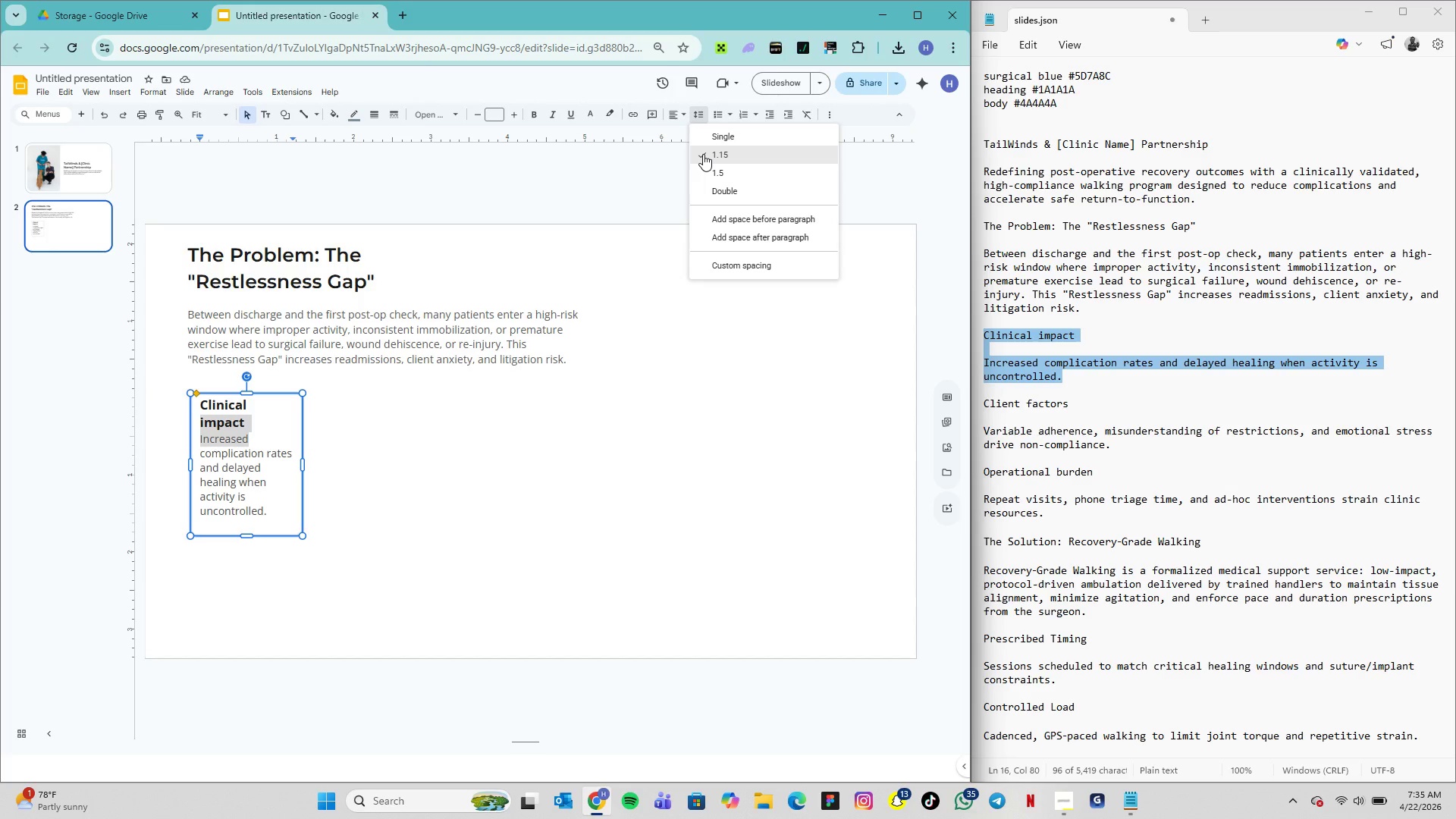 
left_click([703, 154])
 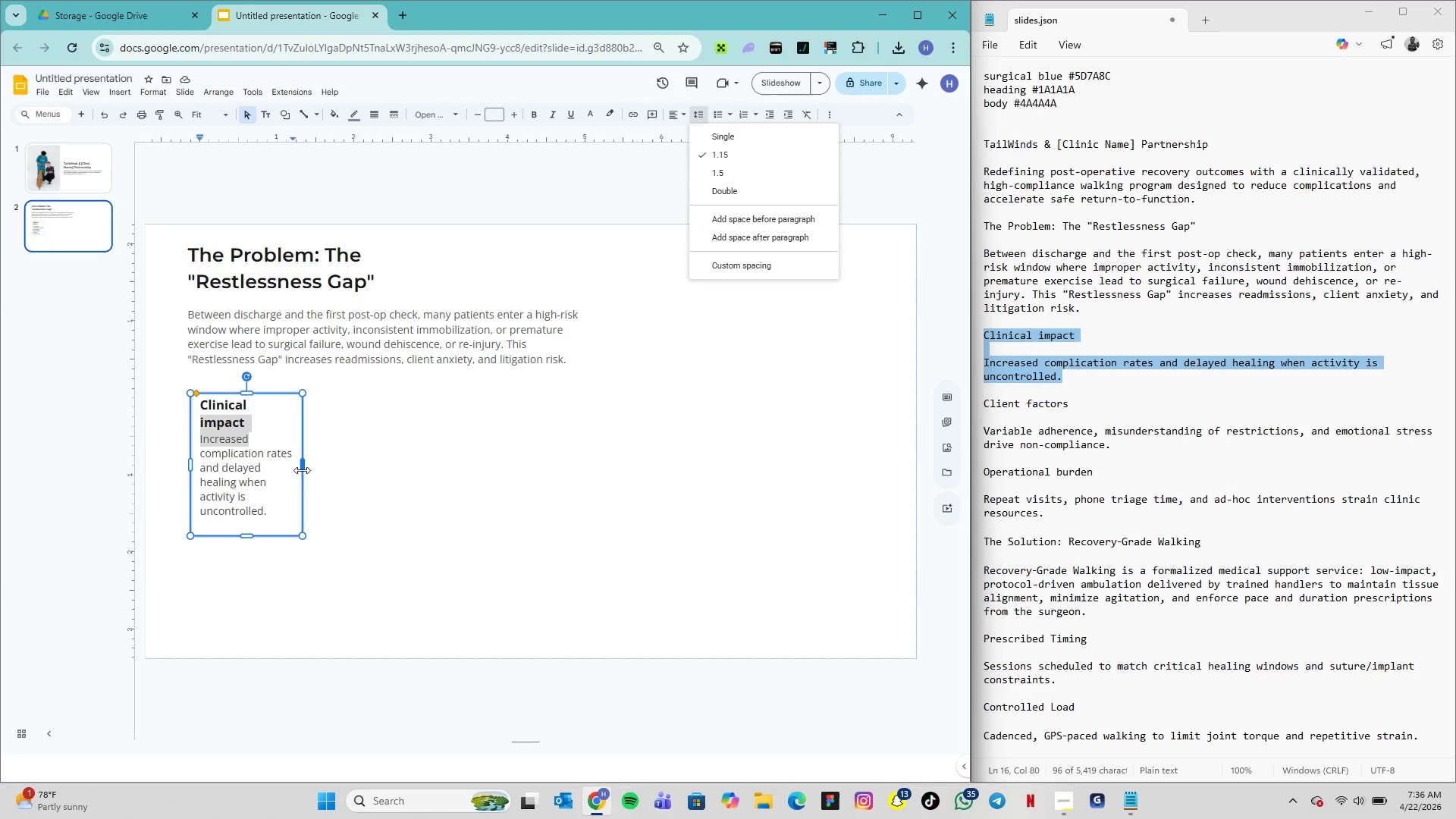 
wait(5.41)
 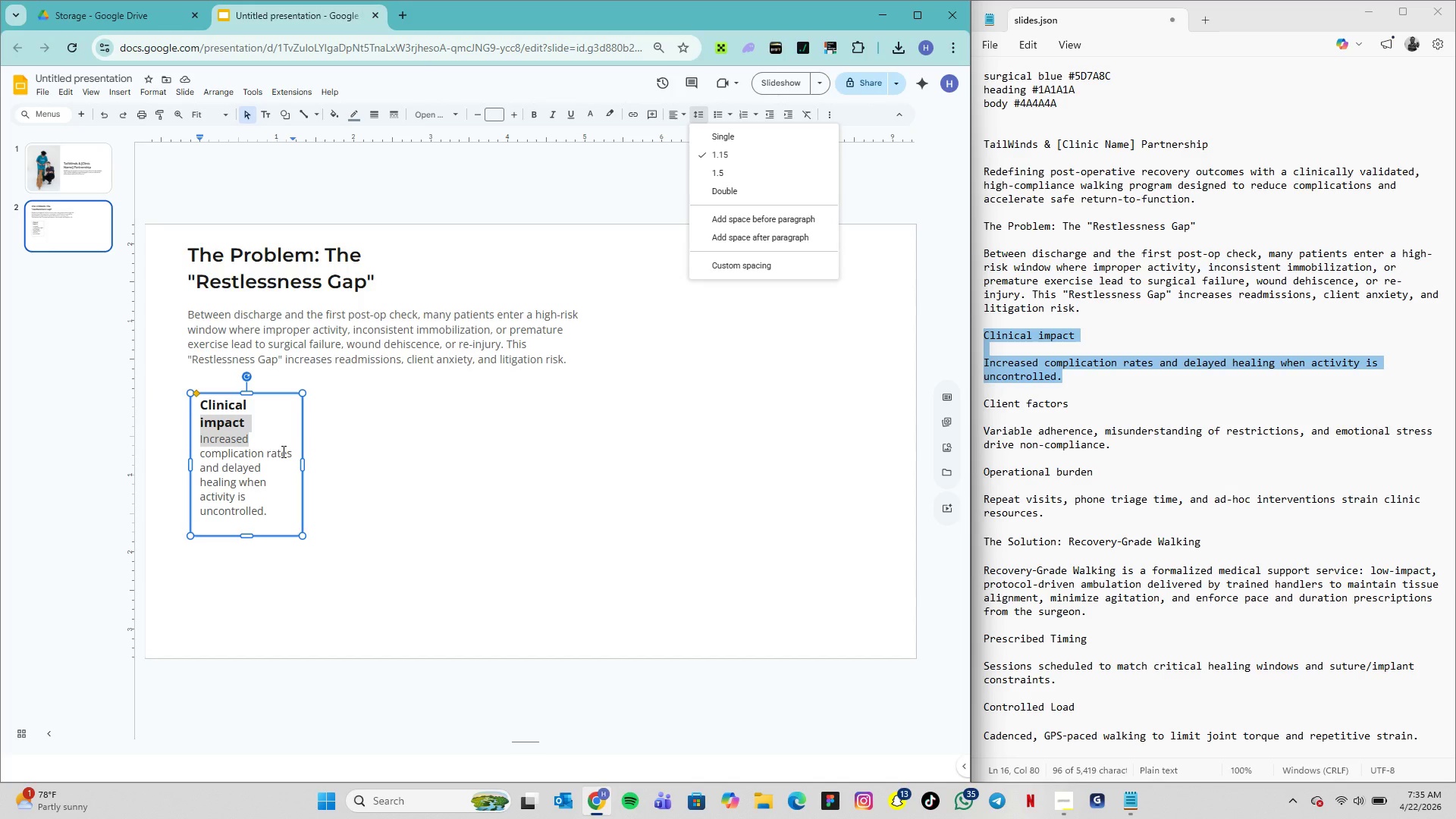 
left_click([352, 482])
 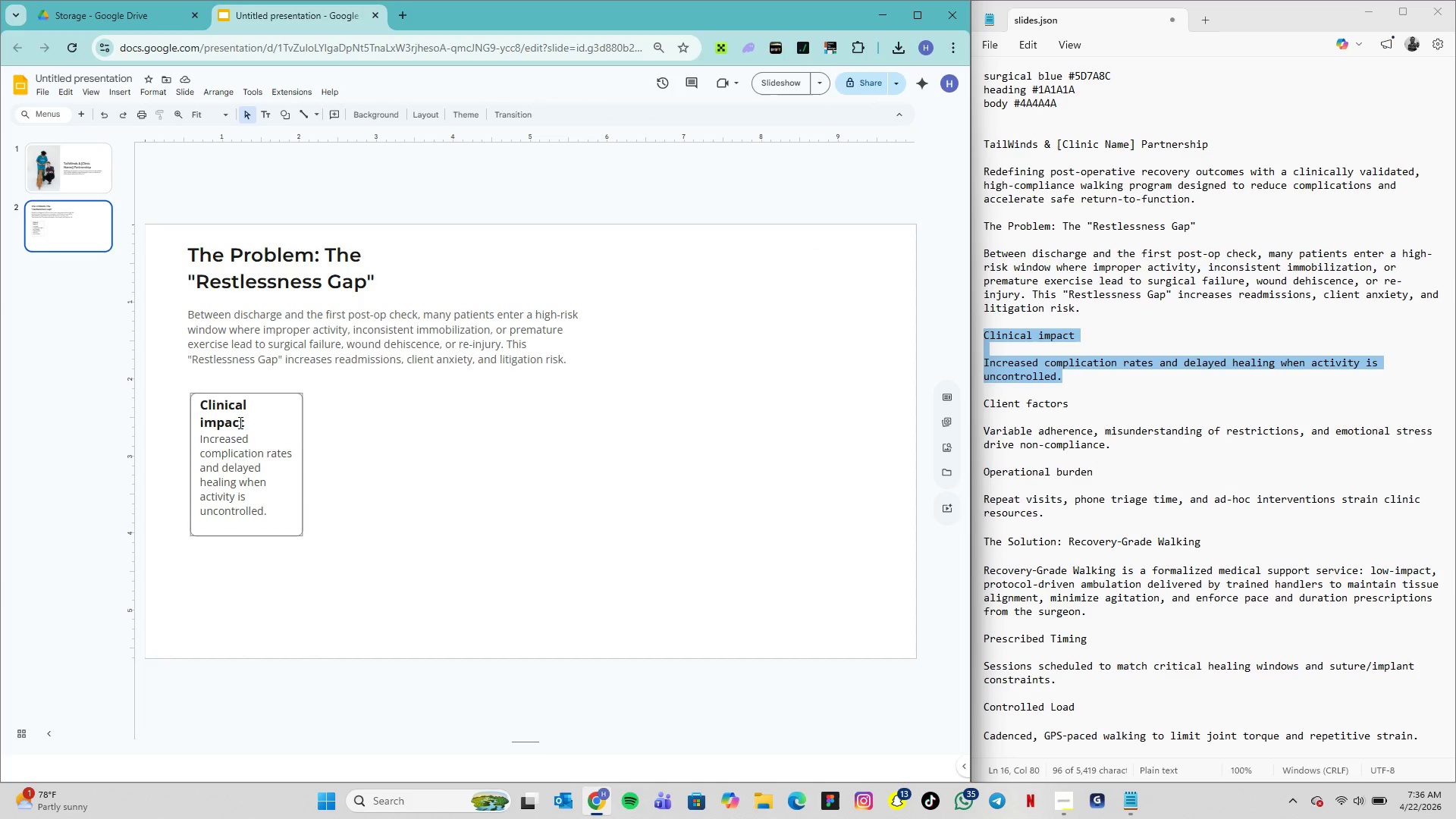 
double_click([237, 409])
 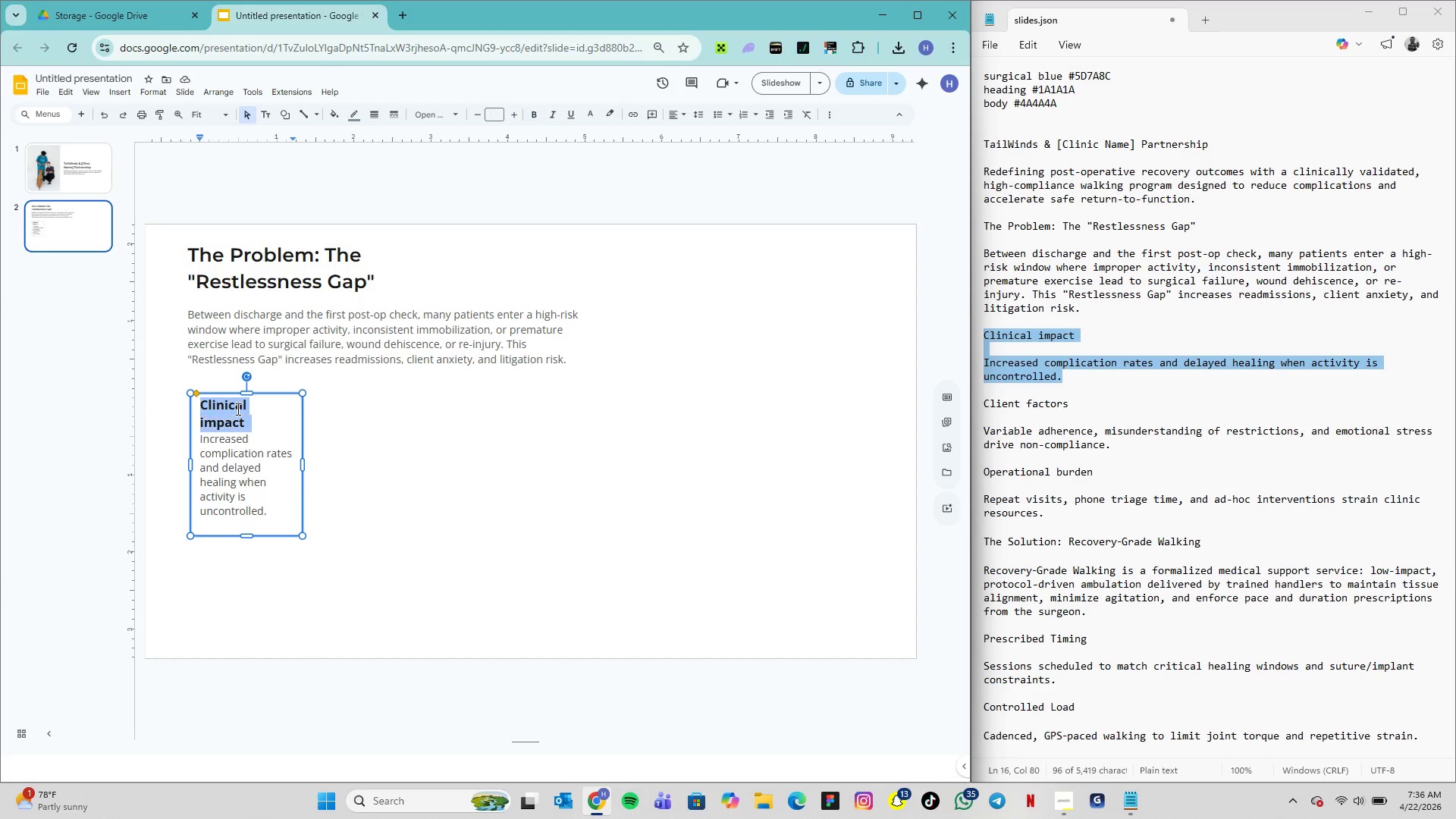 
triple_click([237, 409])
 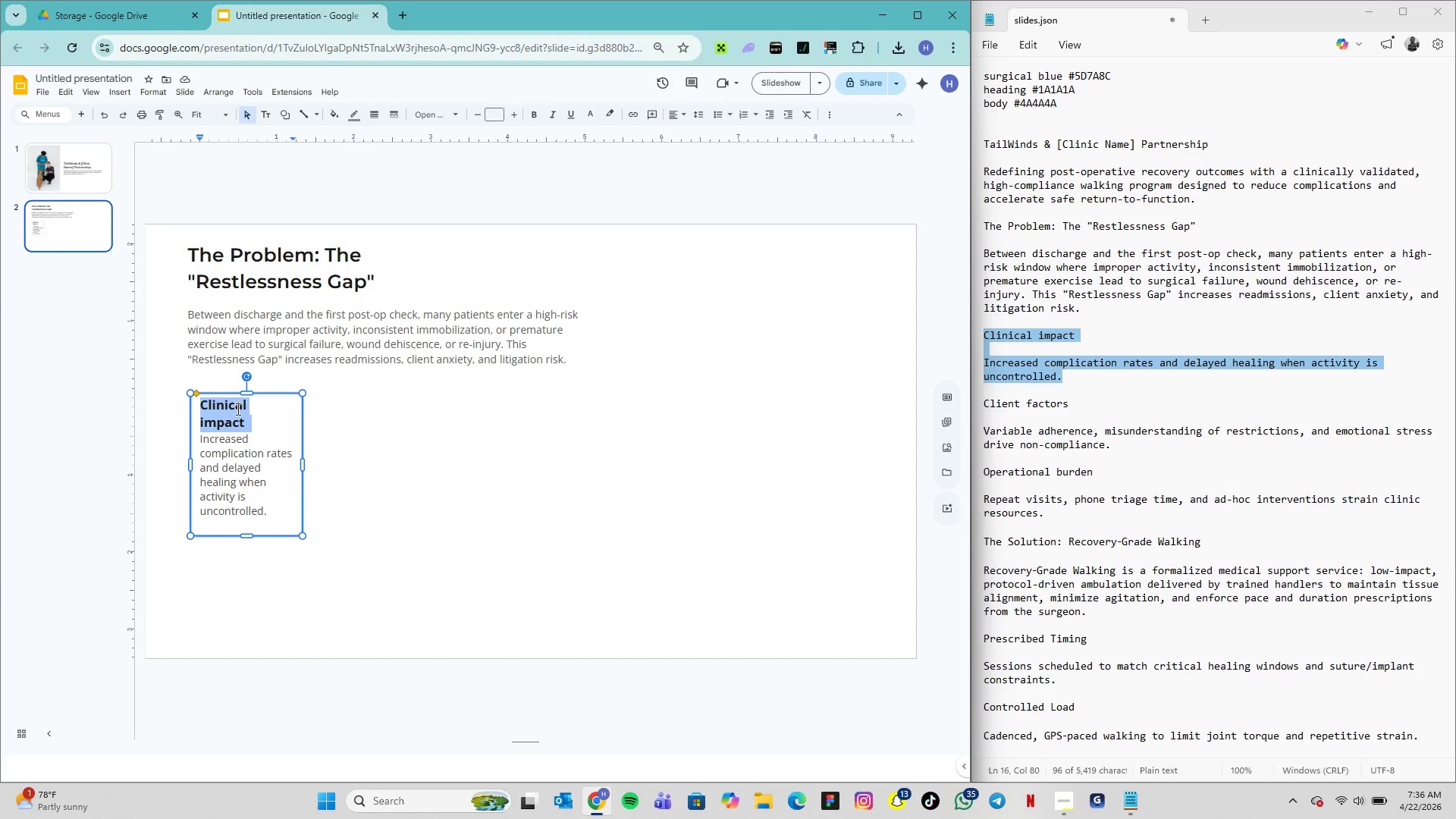 
triple_click([237, 409])
 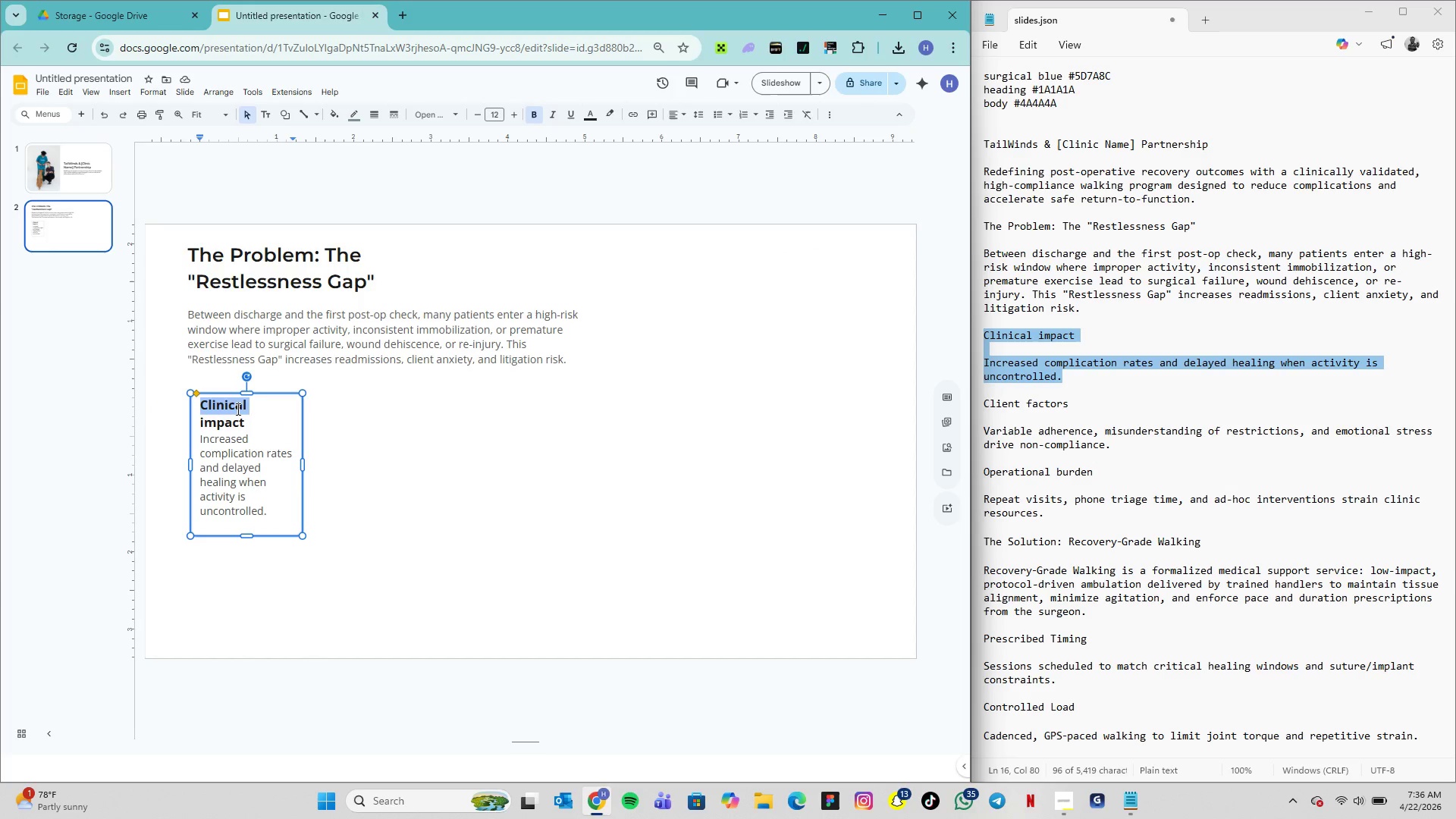 
left_click([237, 409])
 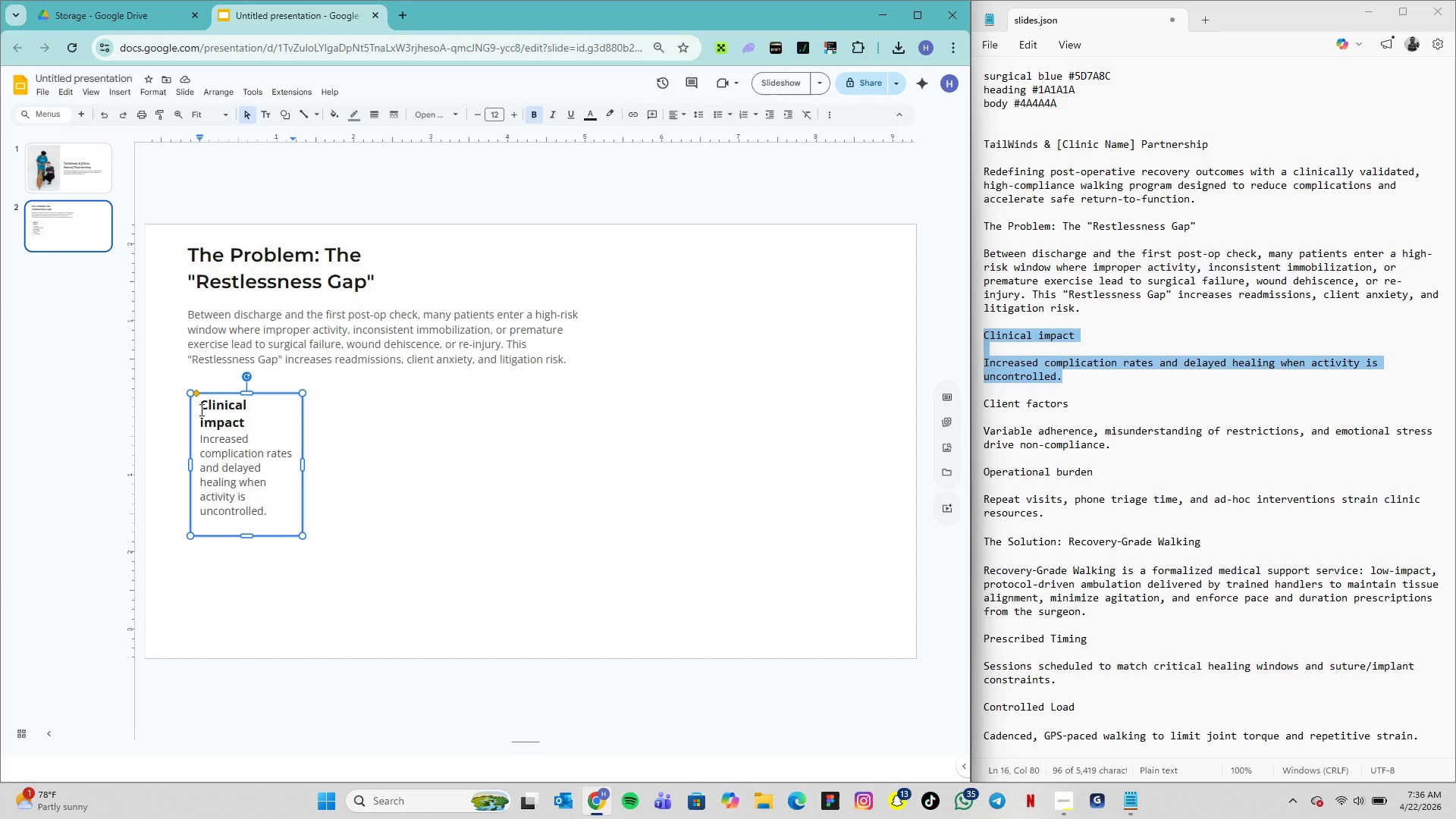 
left_click_drag(start_coordinate=[200, 409], to_coordinate=[273, 513])
 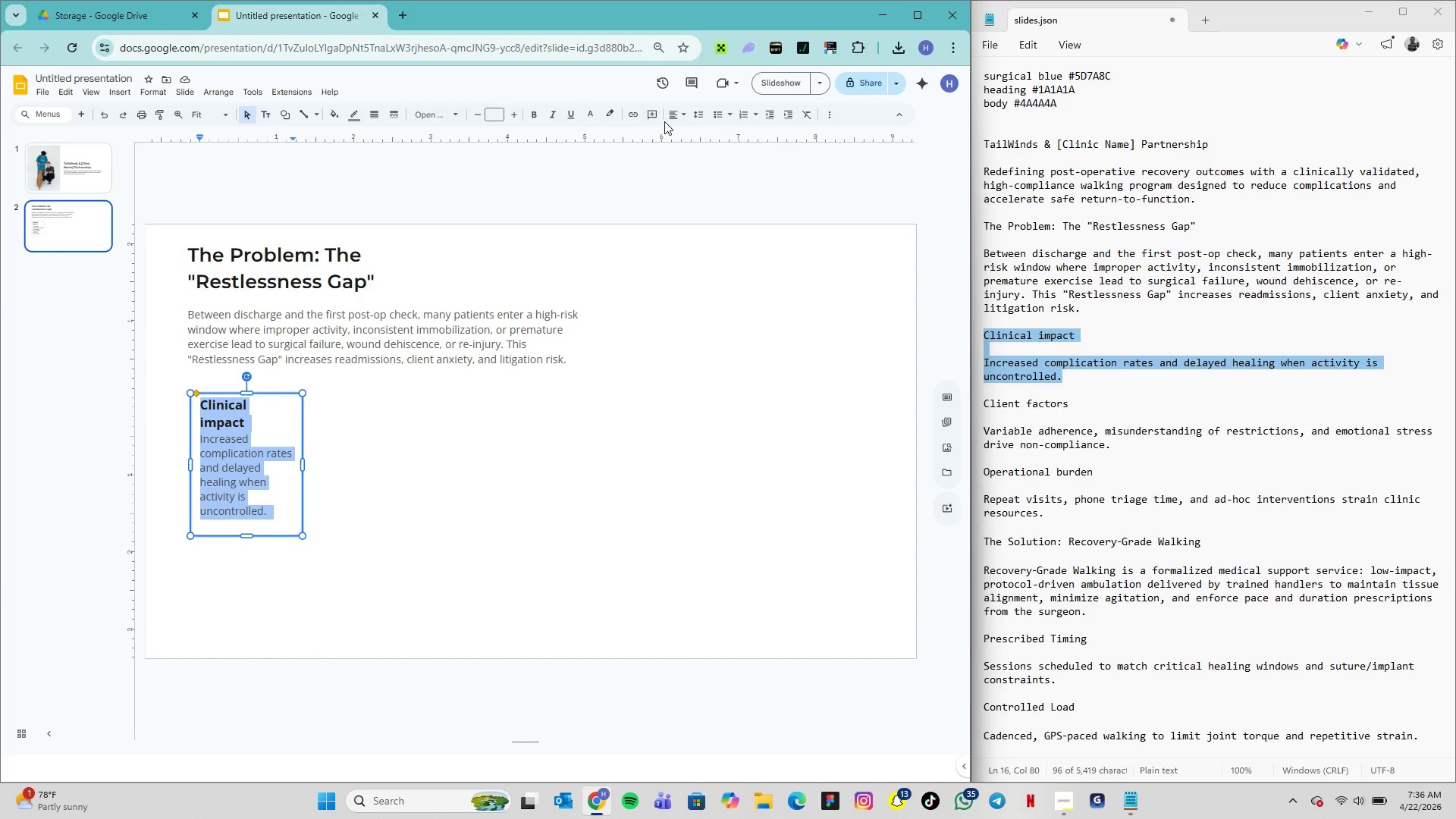 
left_click([679, 117])
 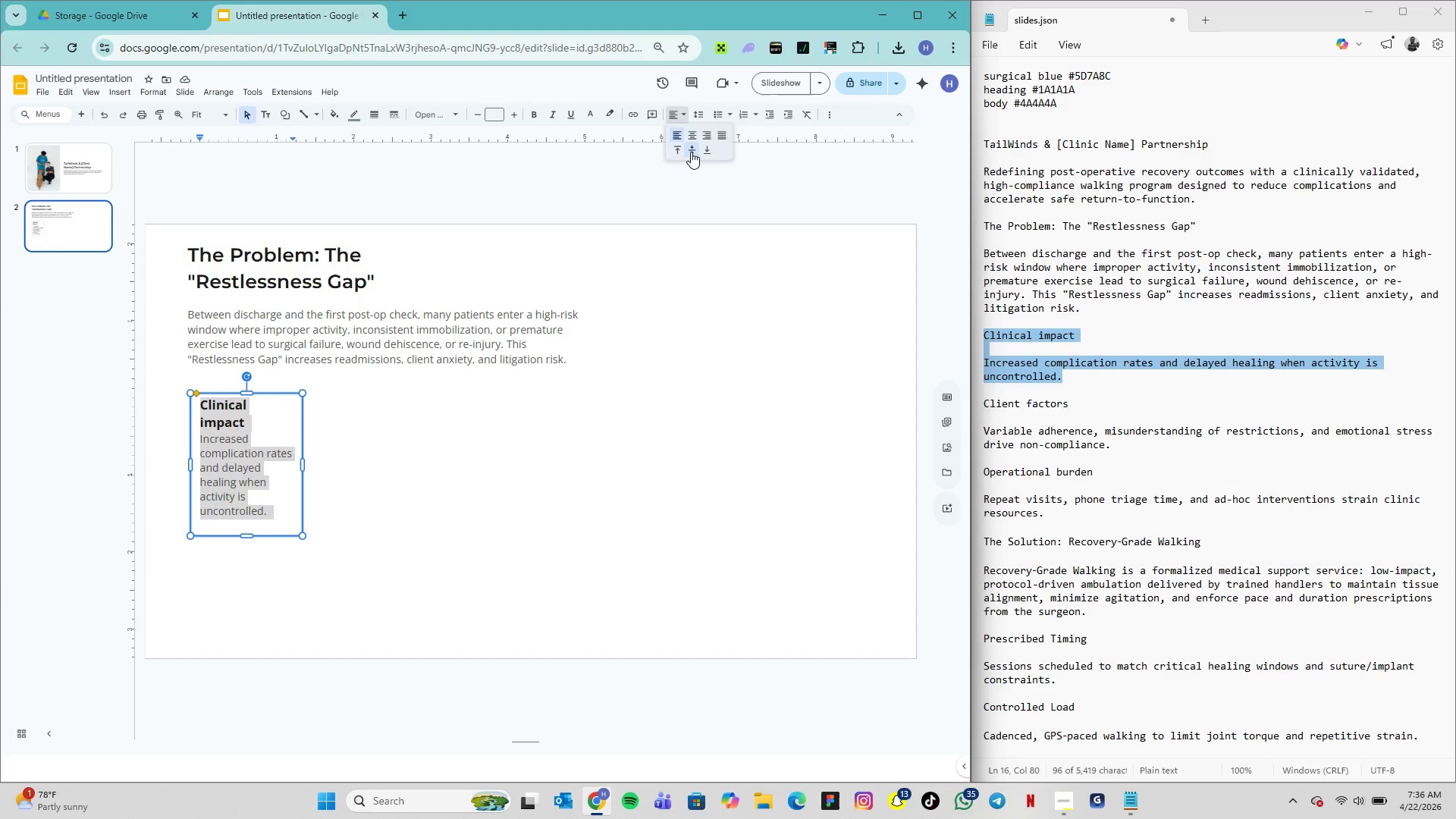 
left_click([691, 152])
 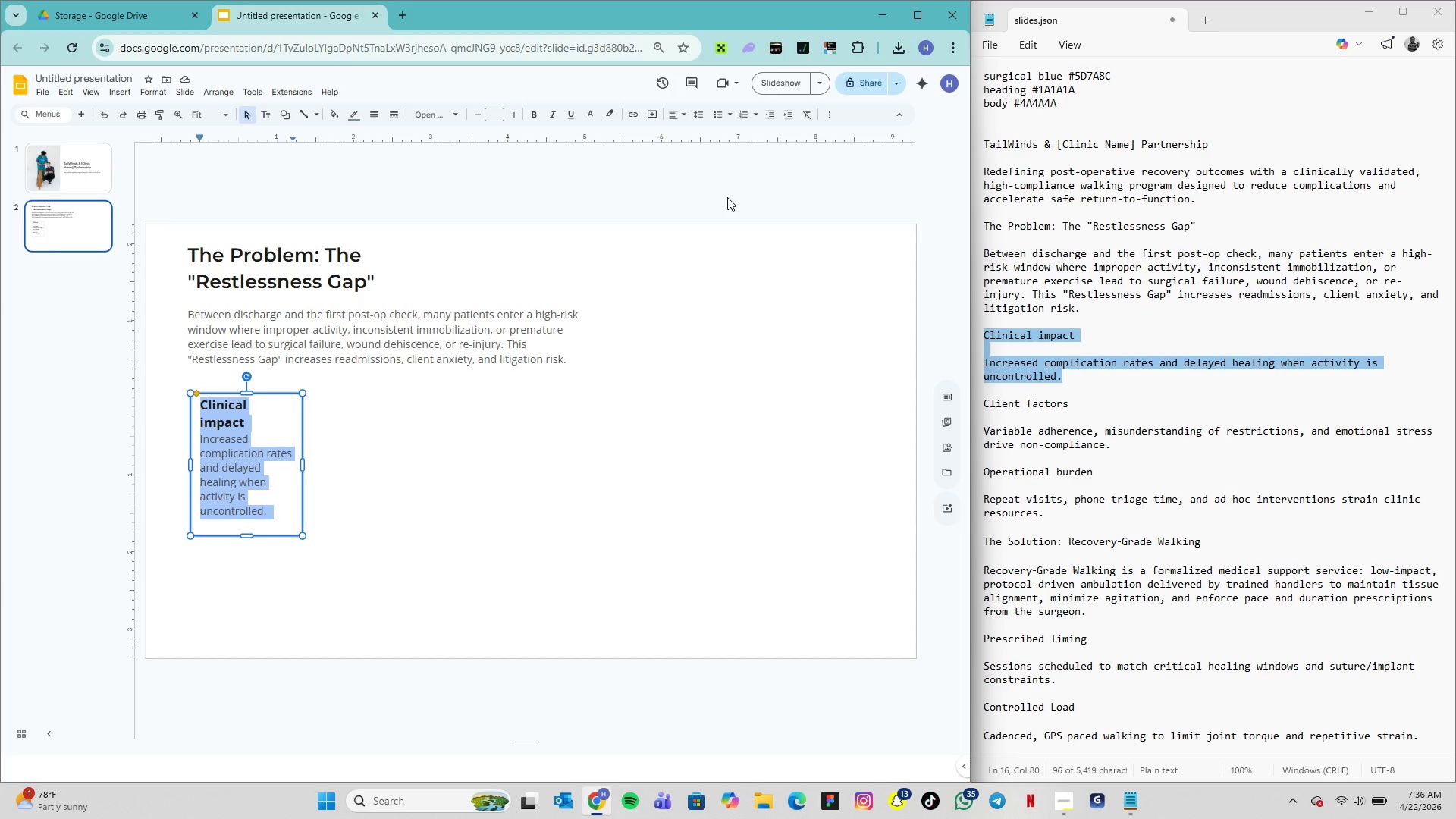 
wait(14.88)
 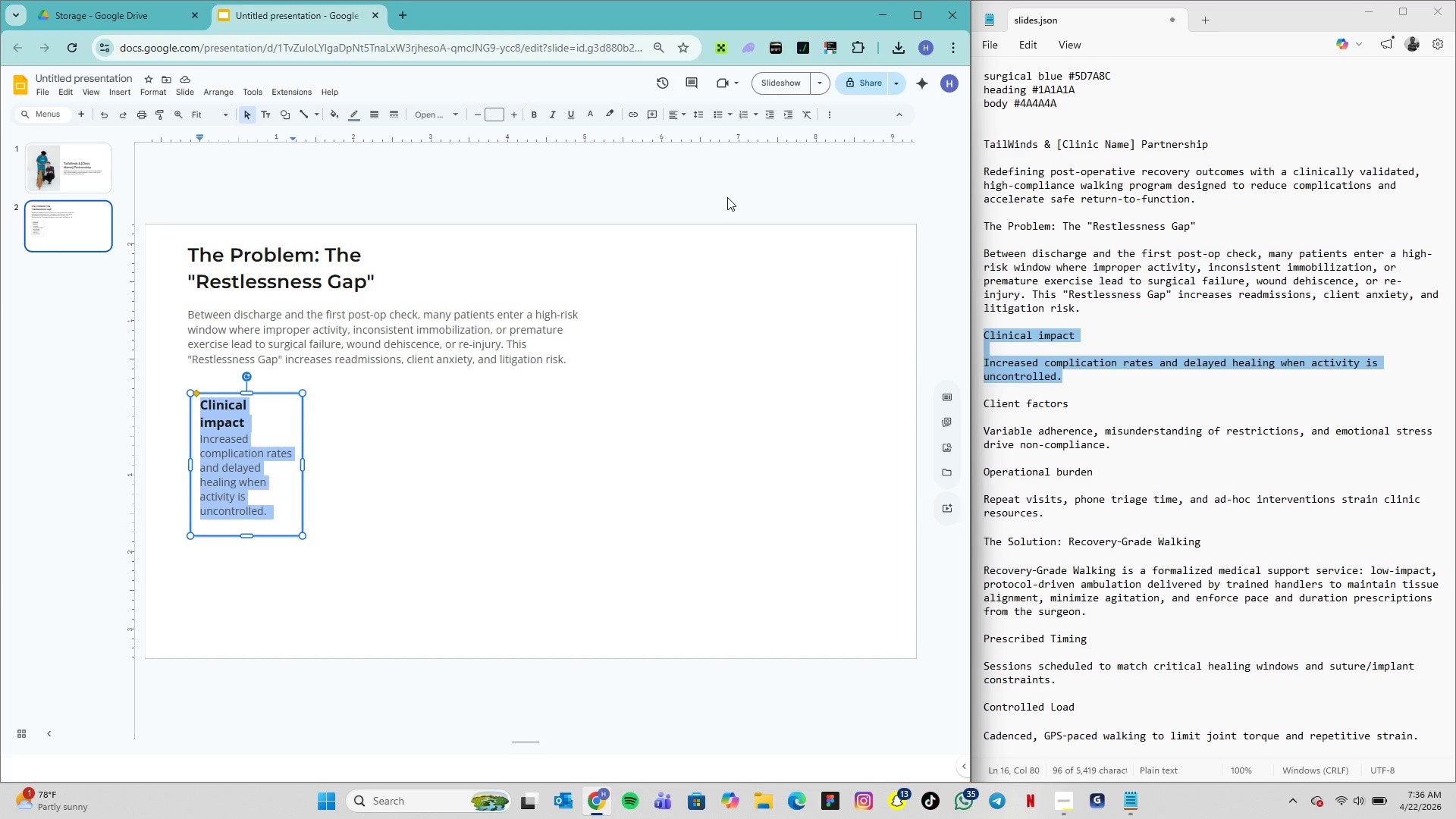 
mouse_move([697, 118])
 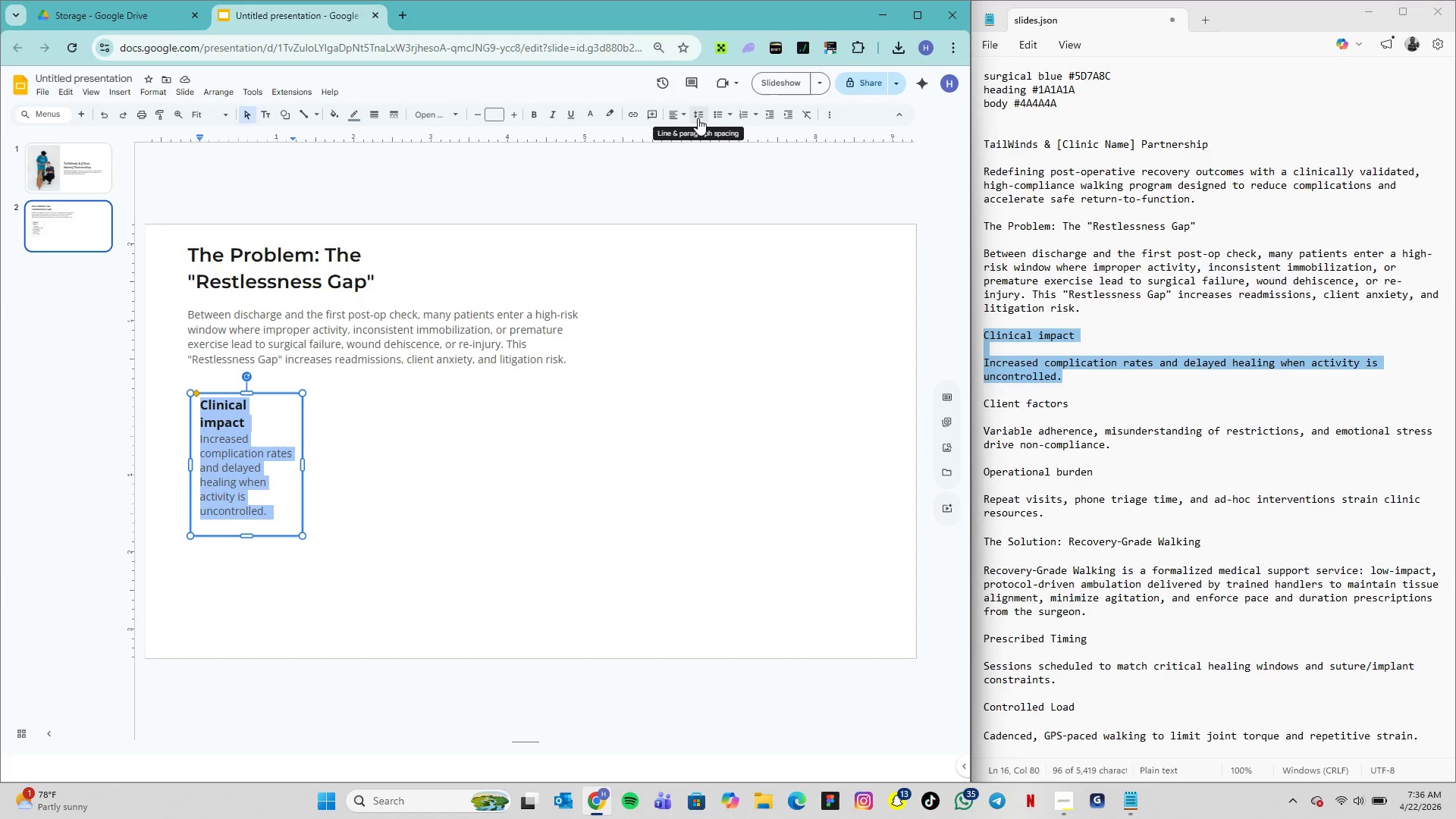 
left_click([698, 118])
 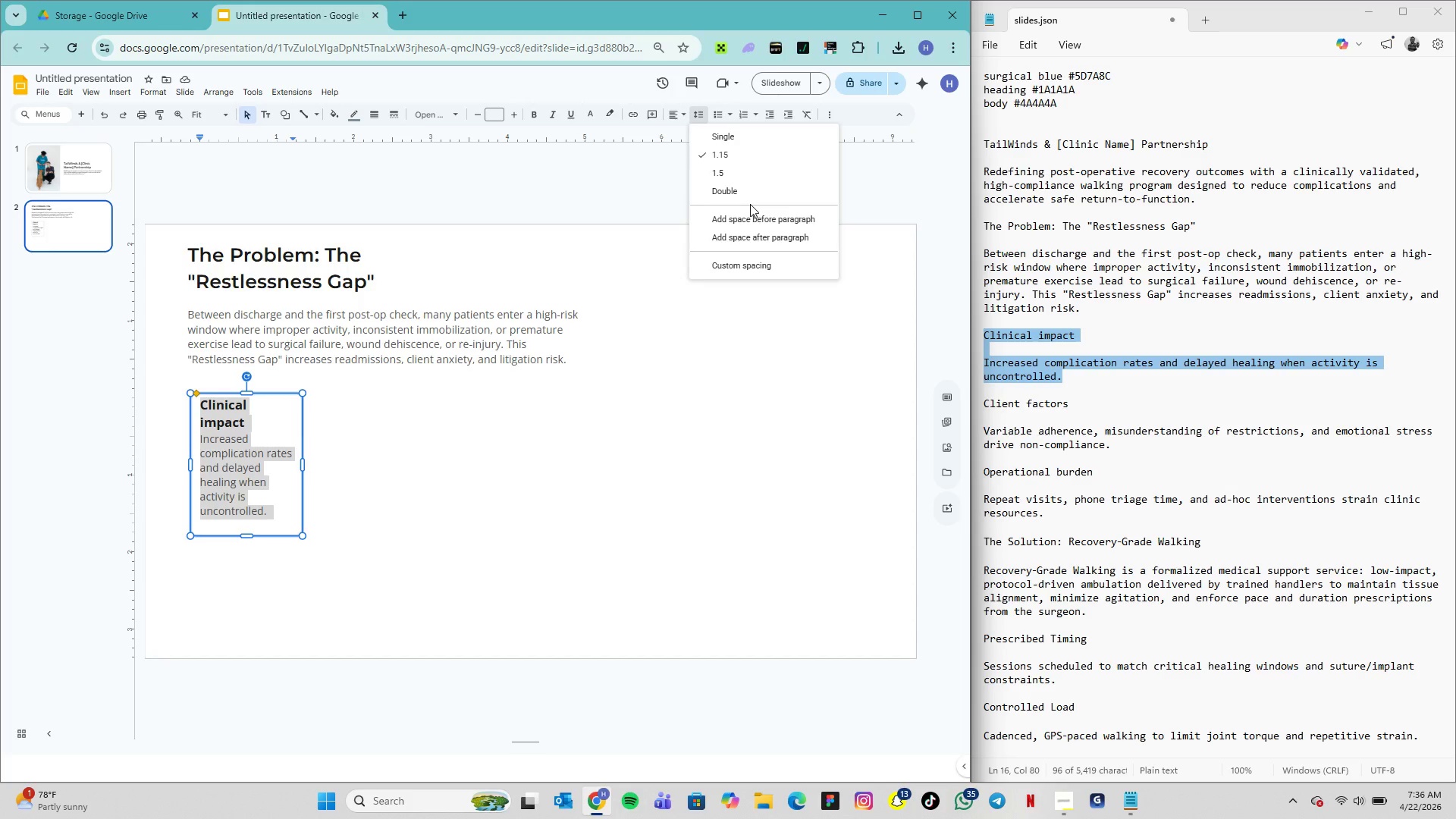 
wait(10.19)
 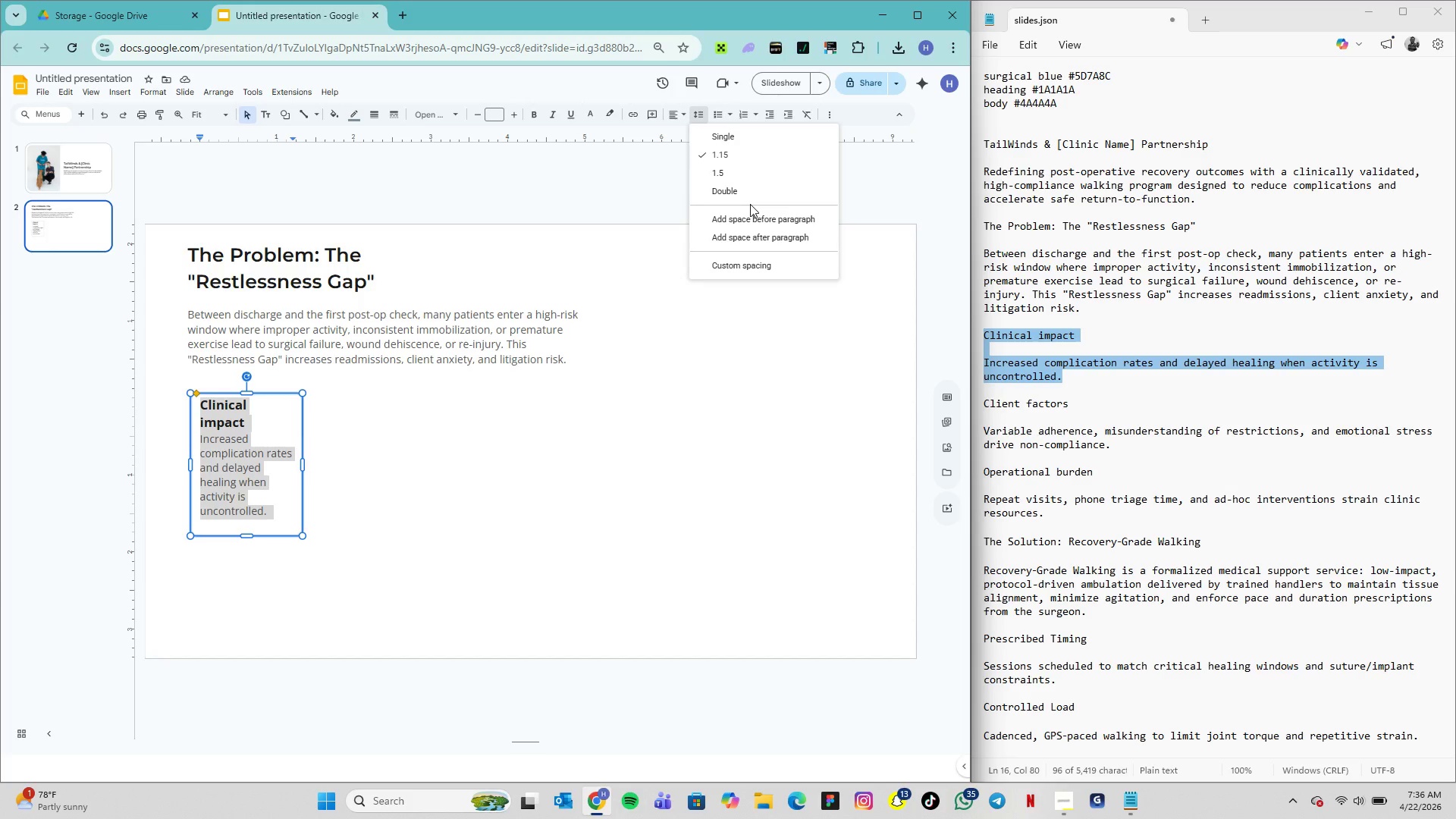 
left_click_drag(start_coordinate=[245, 536], to_coordinate=[246, 531])
 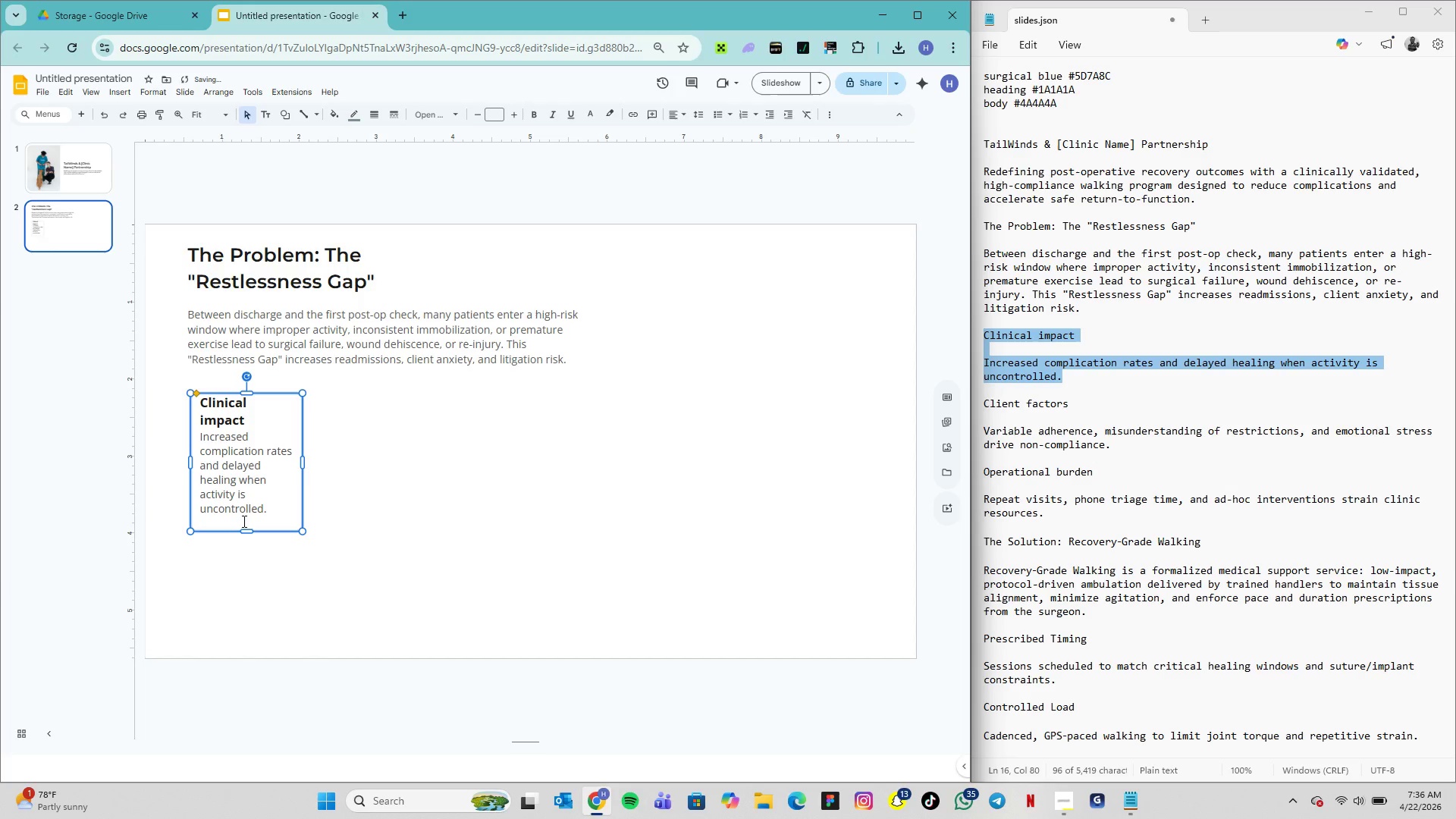 
key(Control+Z)
 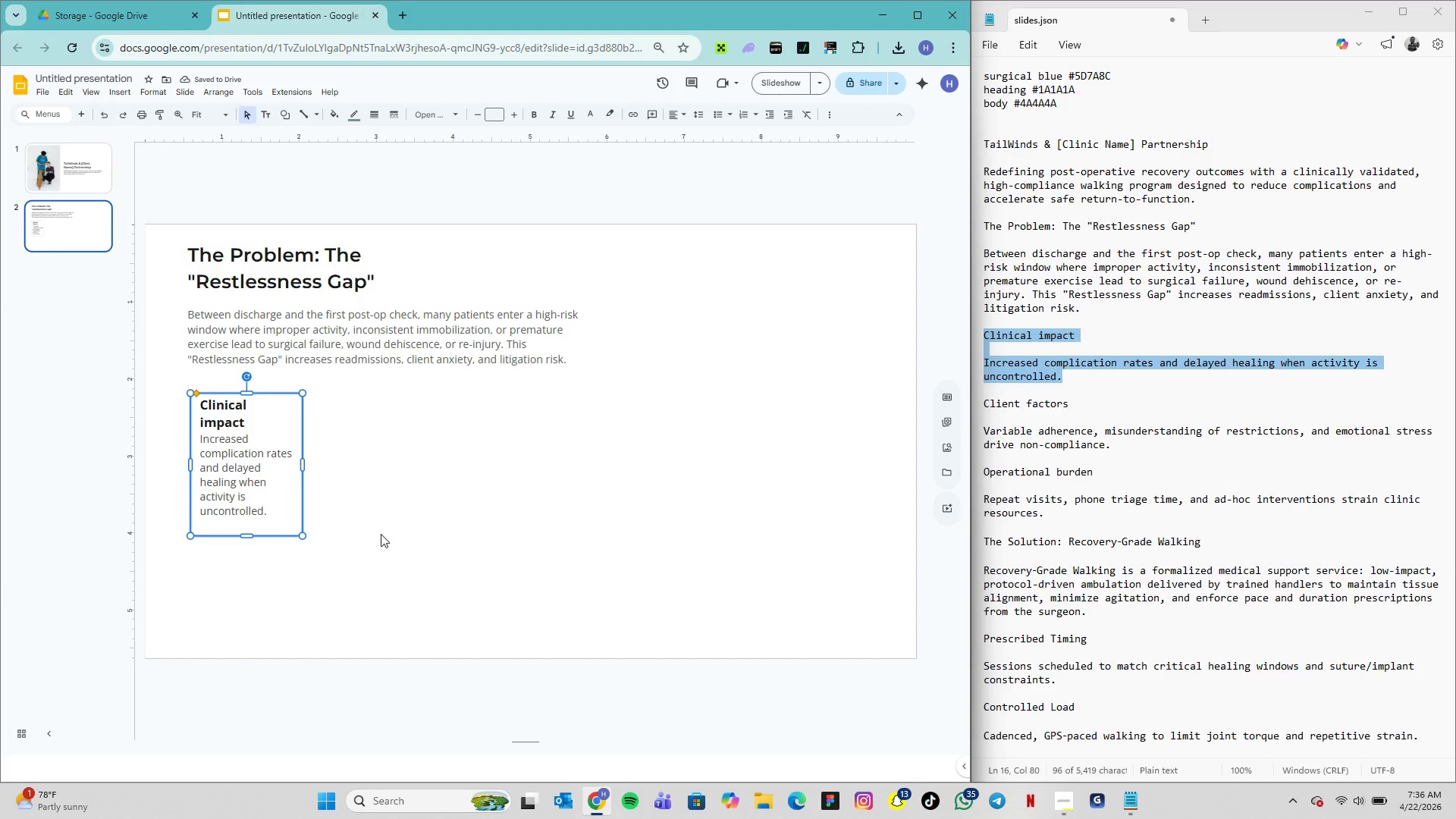 
wait(8.08)
 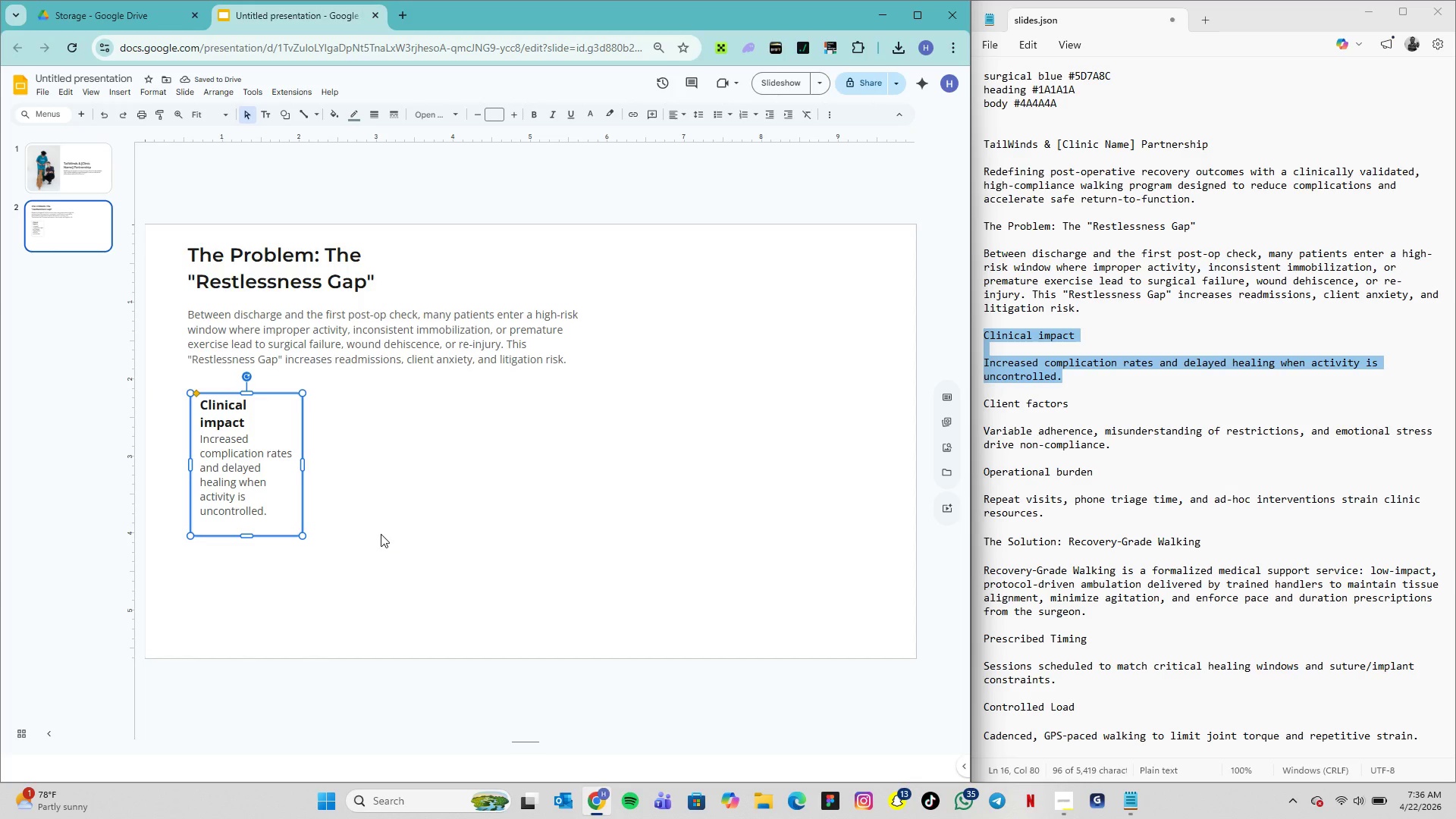 
left_click_drag(start_coordinate=[268, 394], to_coordinate=[259, 380])
 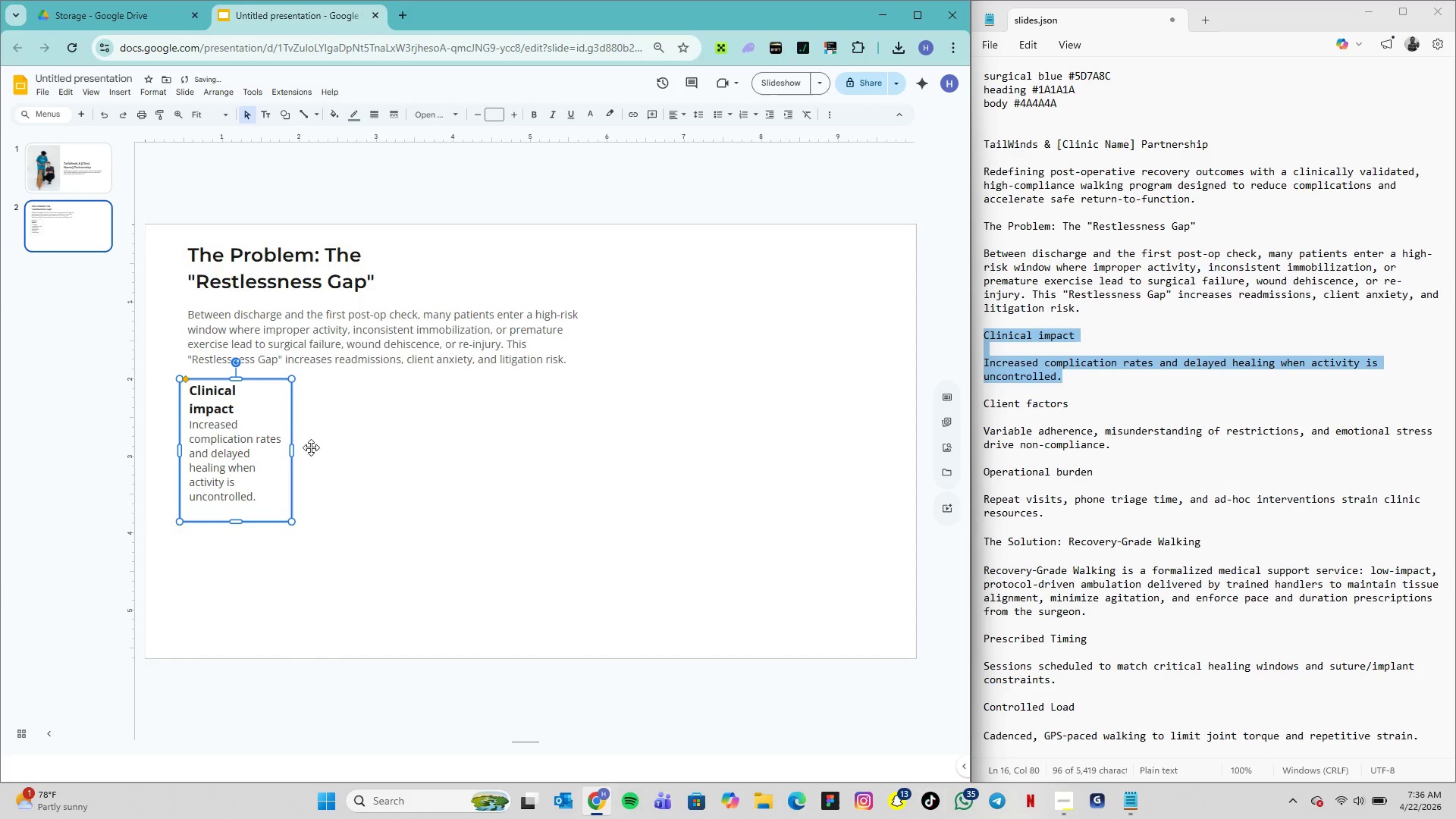 
left_click([317, 450])
 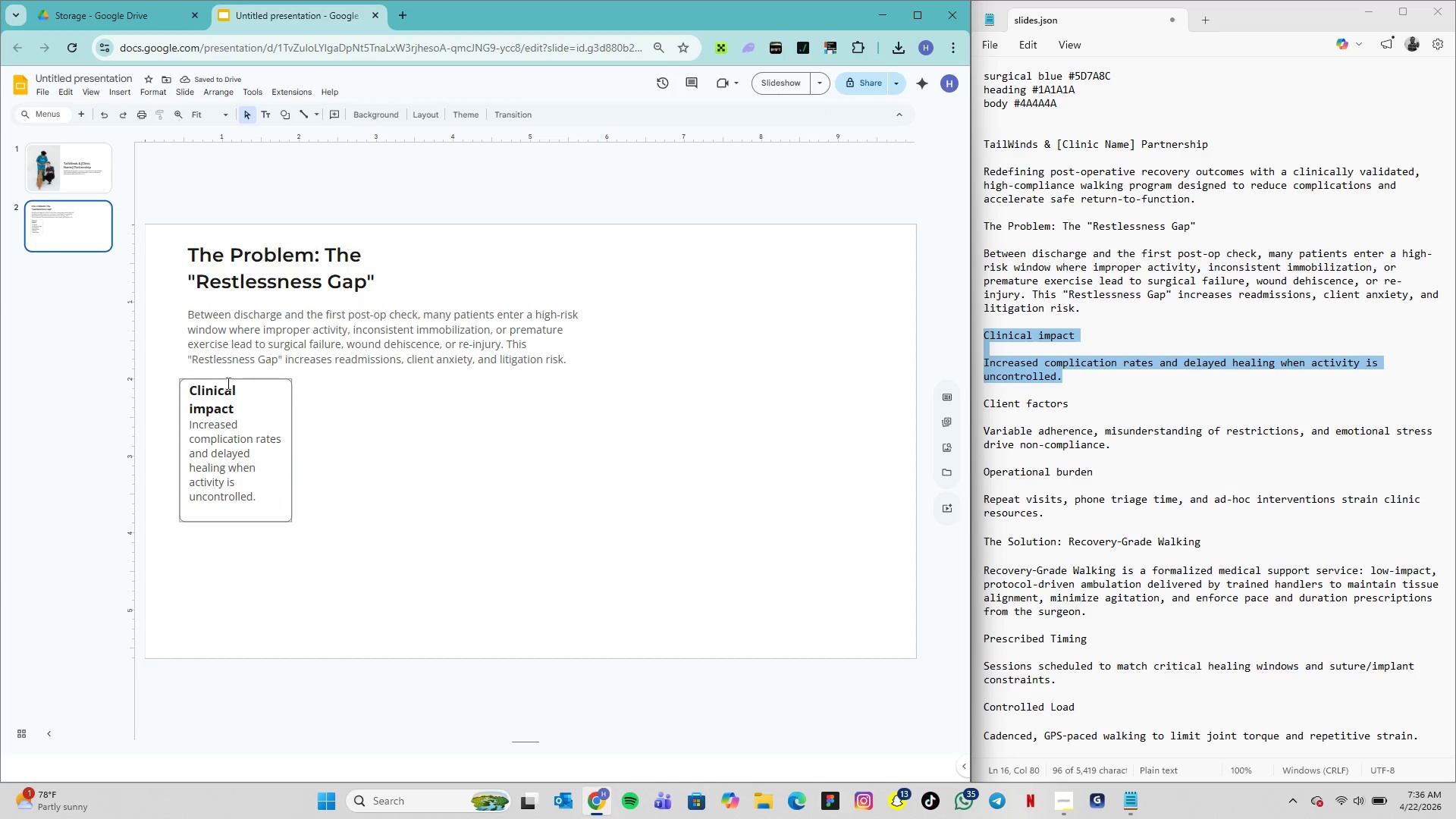 
left_click_drag(start_coordinate=[225, 378], to_coordinate=[233, 389])
 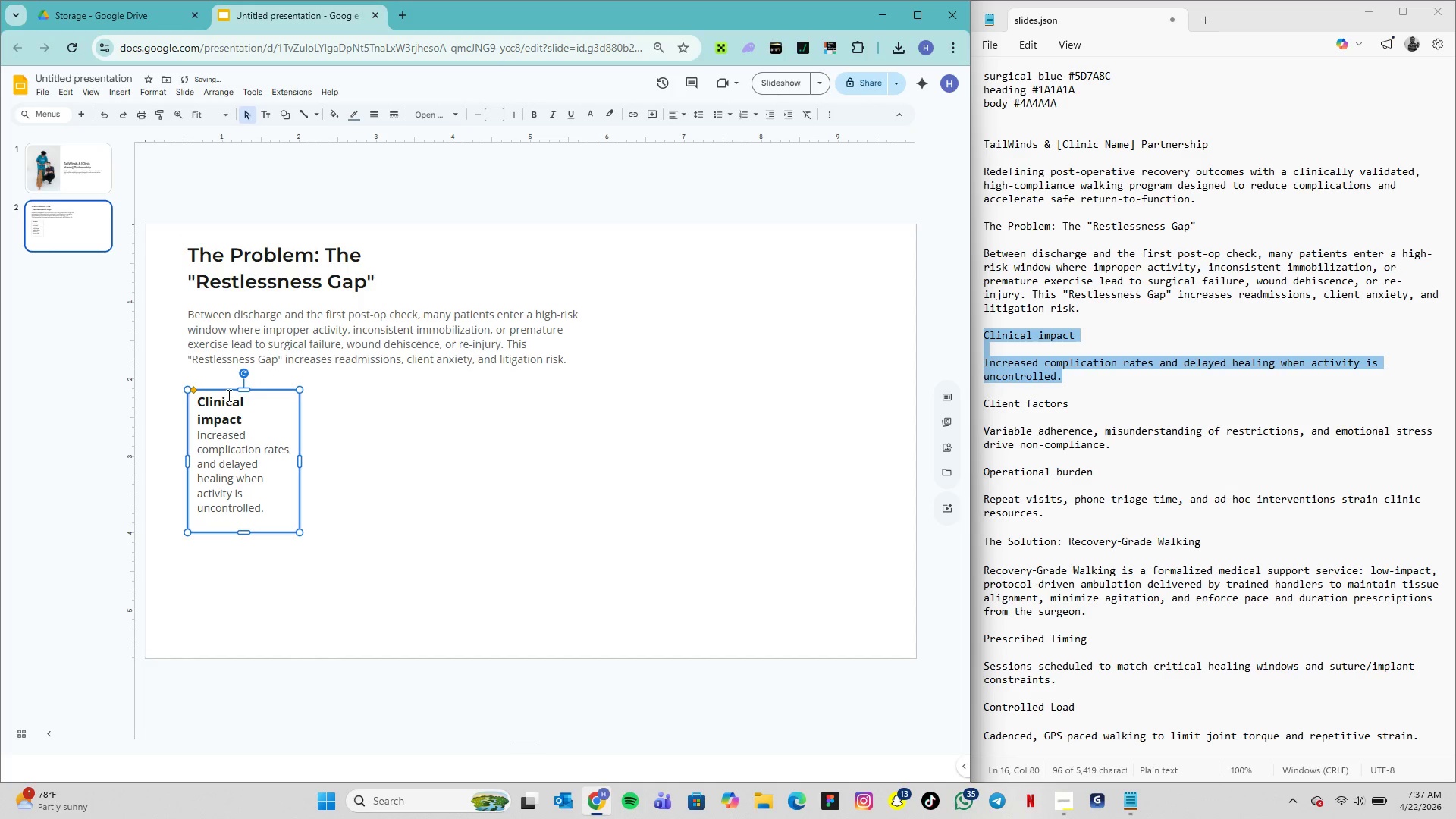 
left_click_drag(start_coordinate=[228, 390], to_coordinate=[219, 390])
 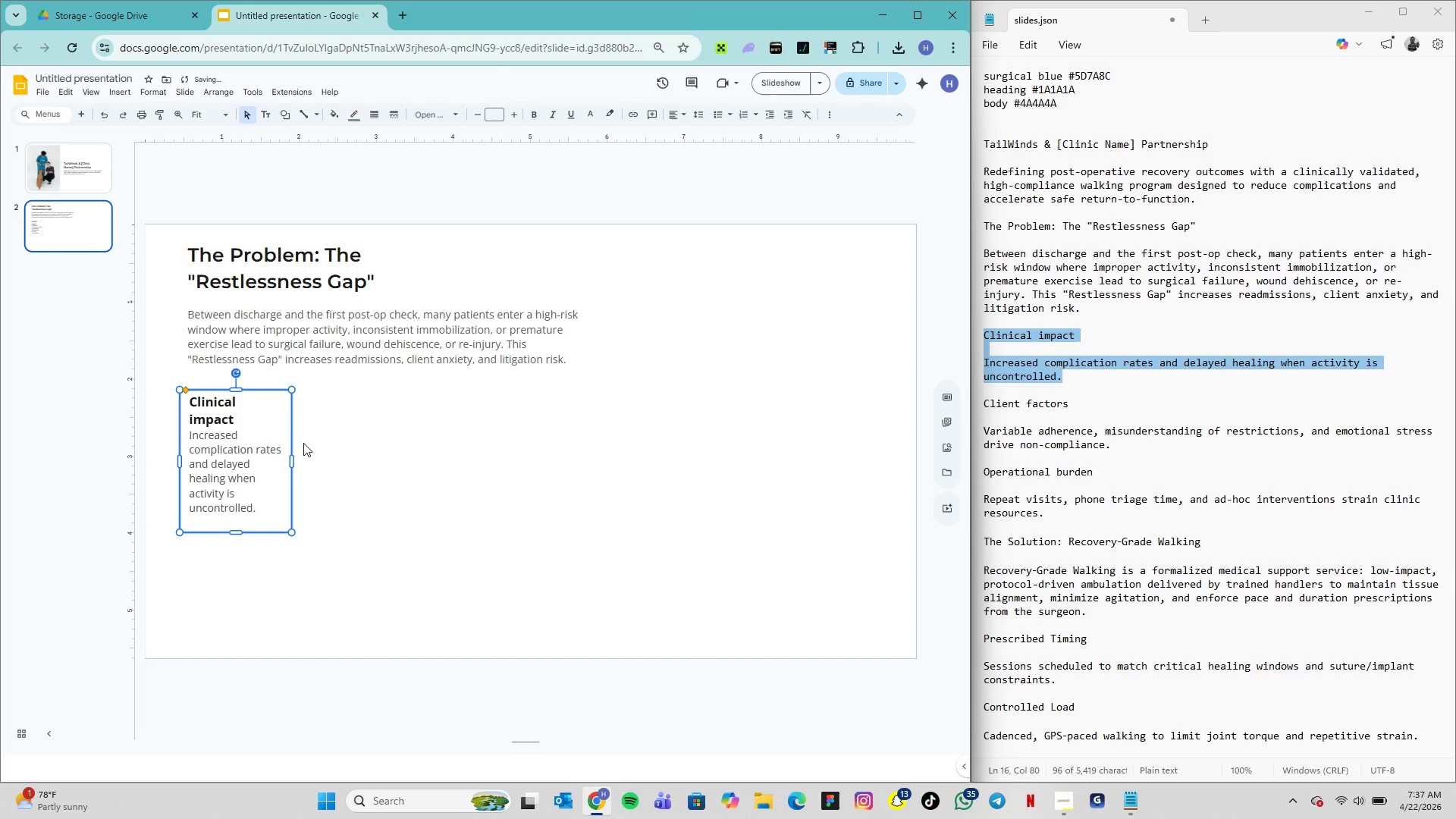 
left_click([304, 443])
 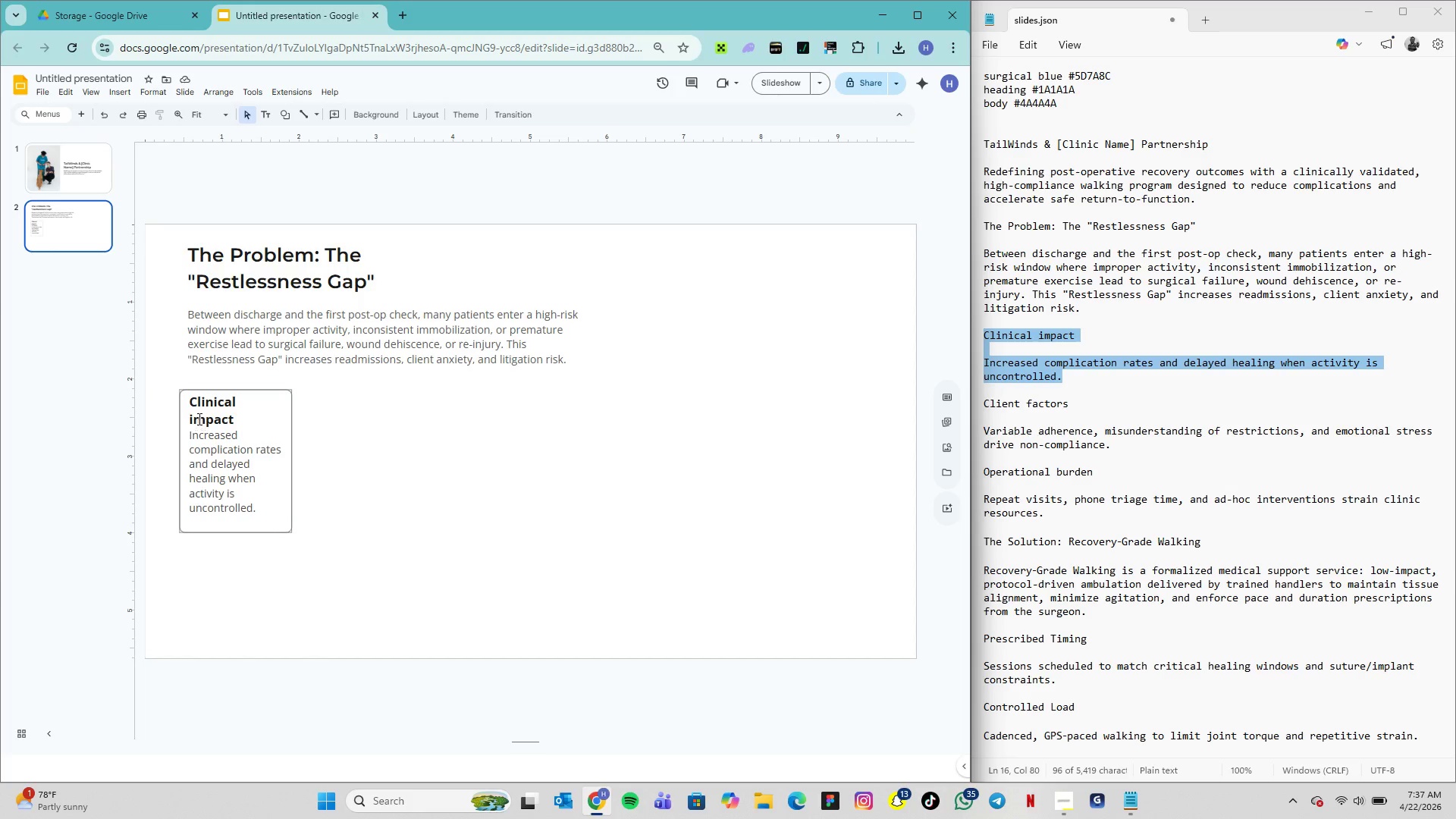 
wait(19.84)
 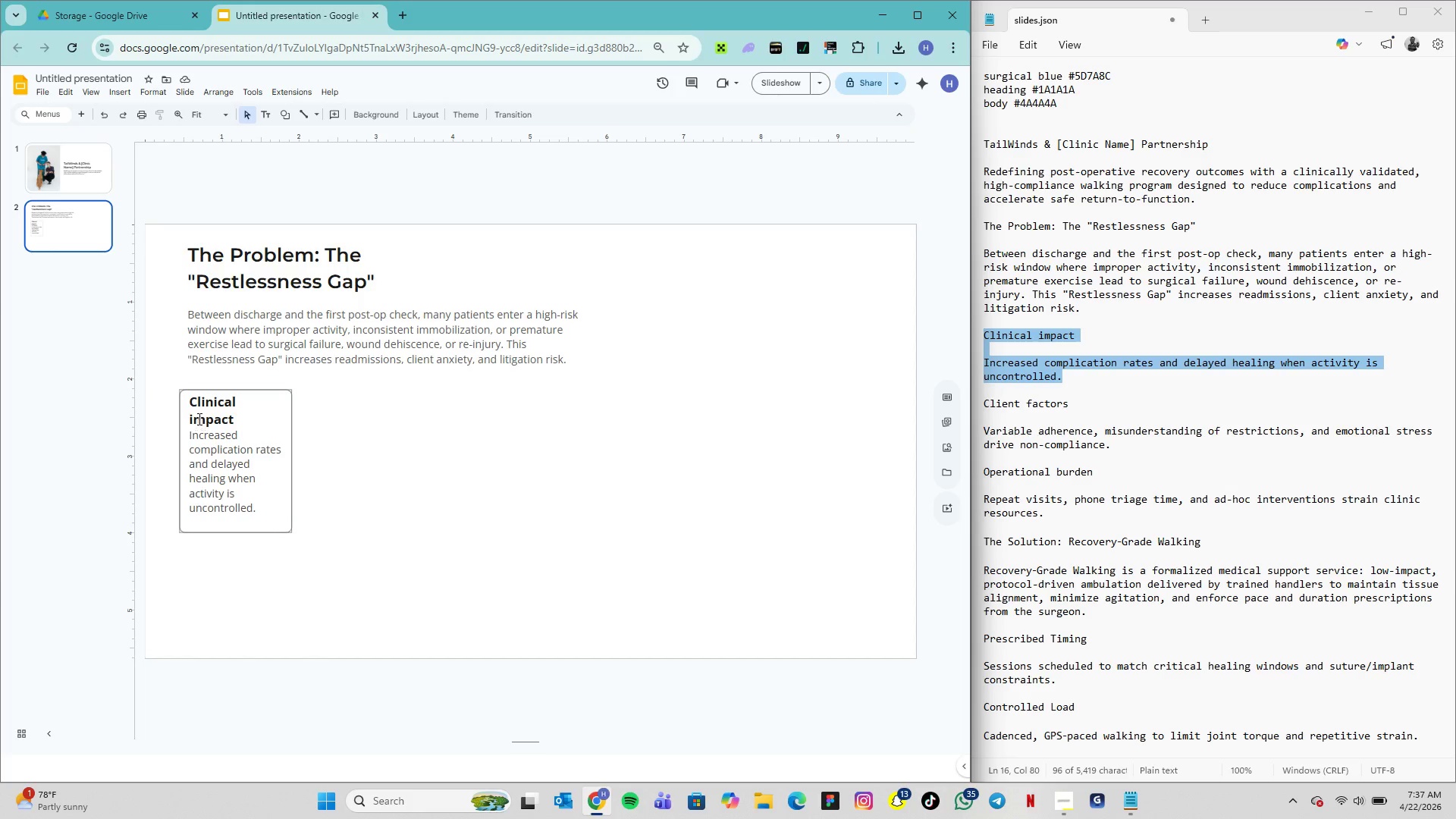 
left_click_drag(start_coordinate=[190, 419], to_coordinate=[245, 431])
 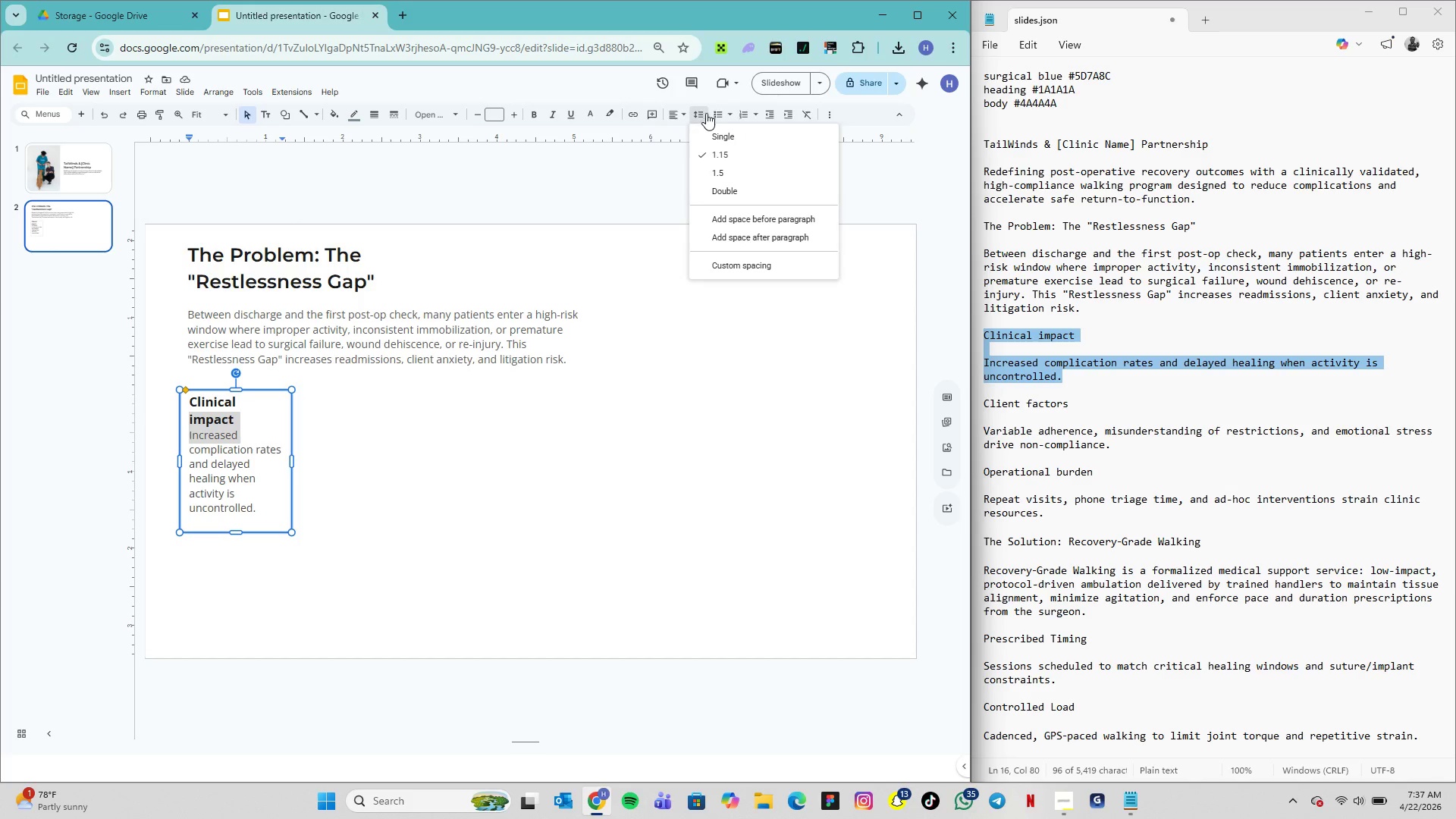 
left_click([729, 165])
 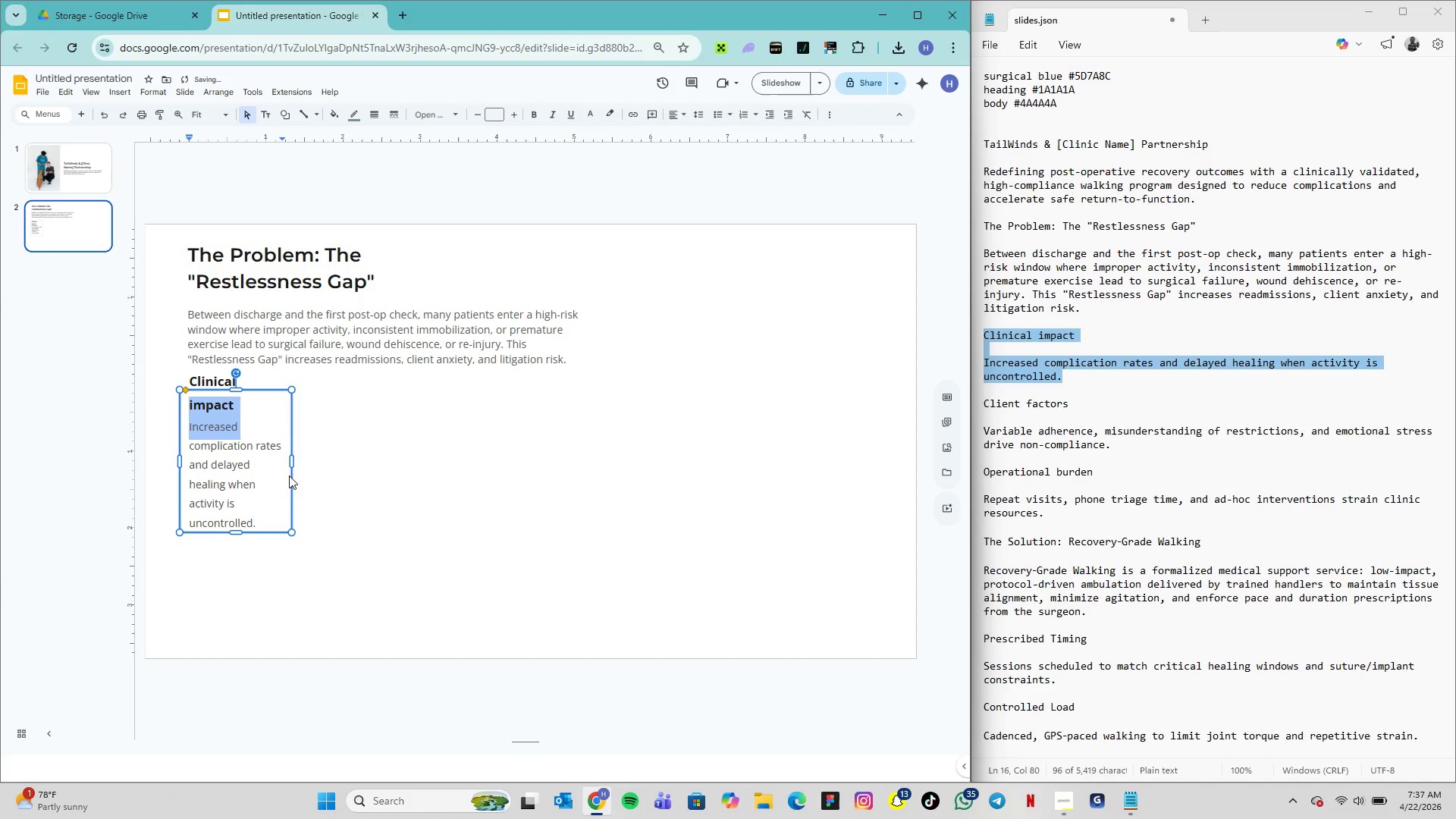 
left_click([213, 428])
 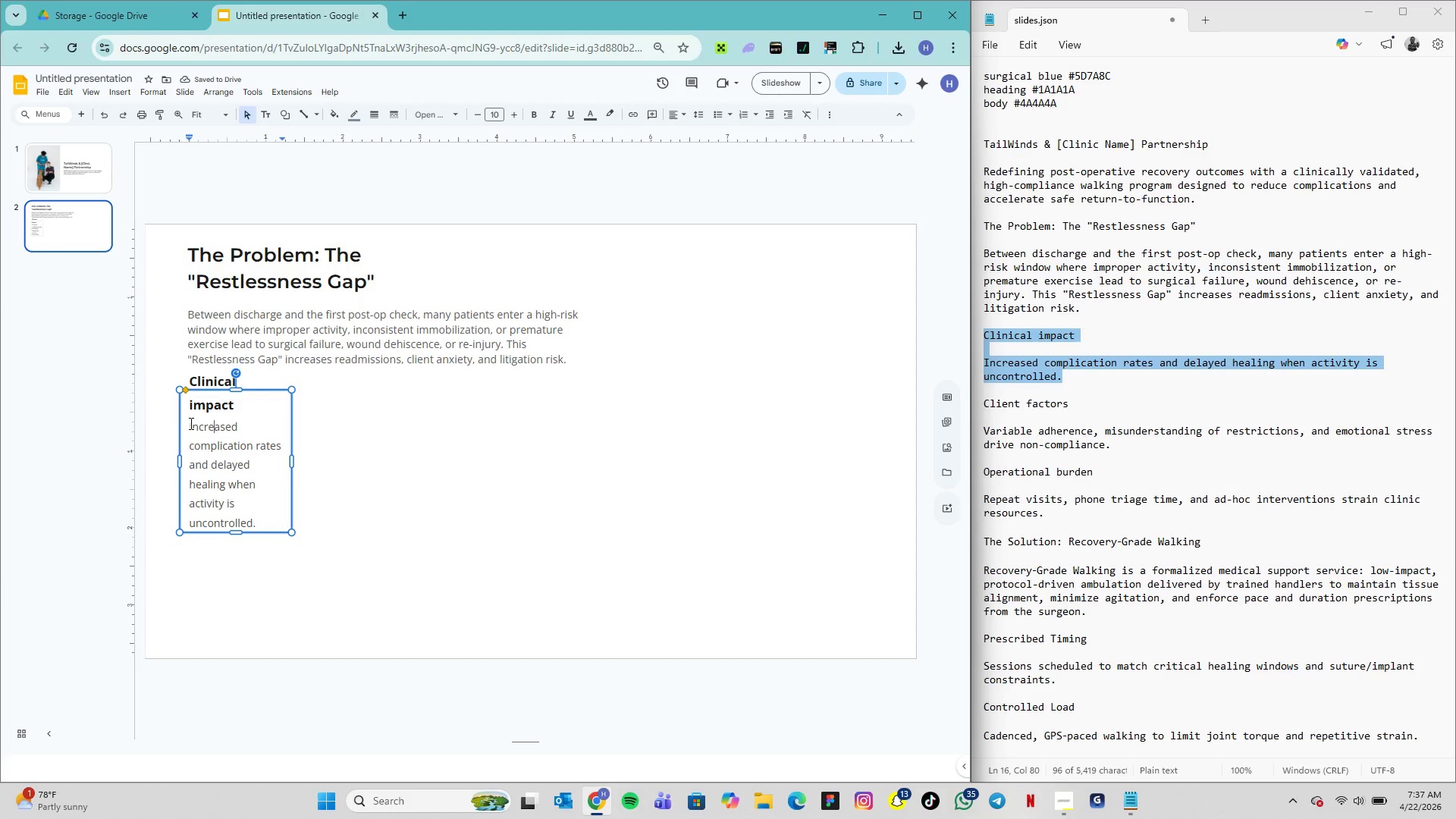 
left_click([189, 423])
 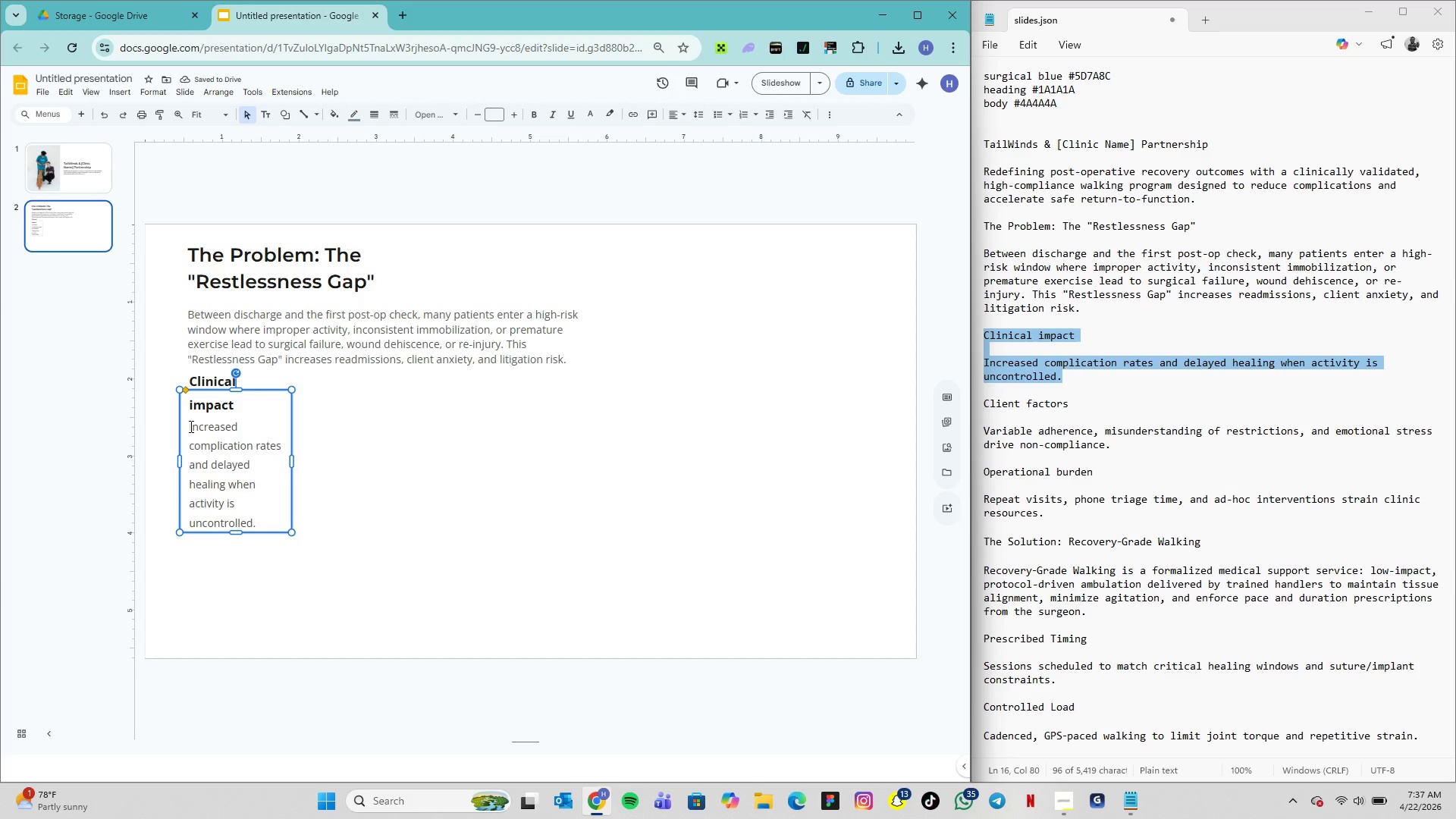 
left_click_drag(start_coordinate=[190, 426], to_coordinate=[280, 547])
 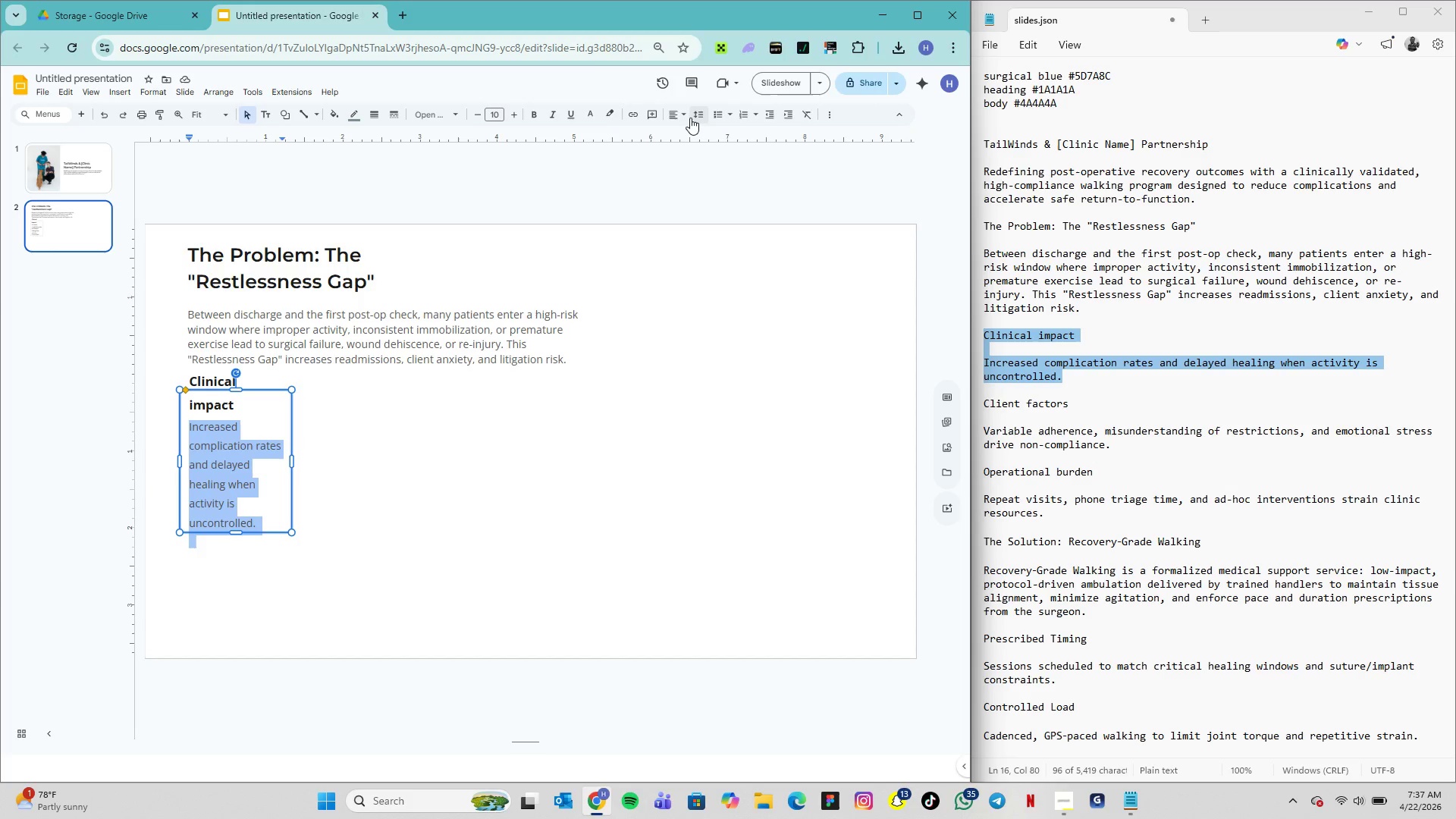 
left_click([701, 118])
 